 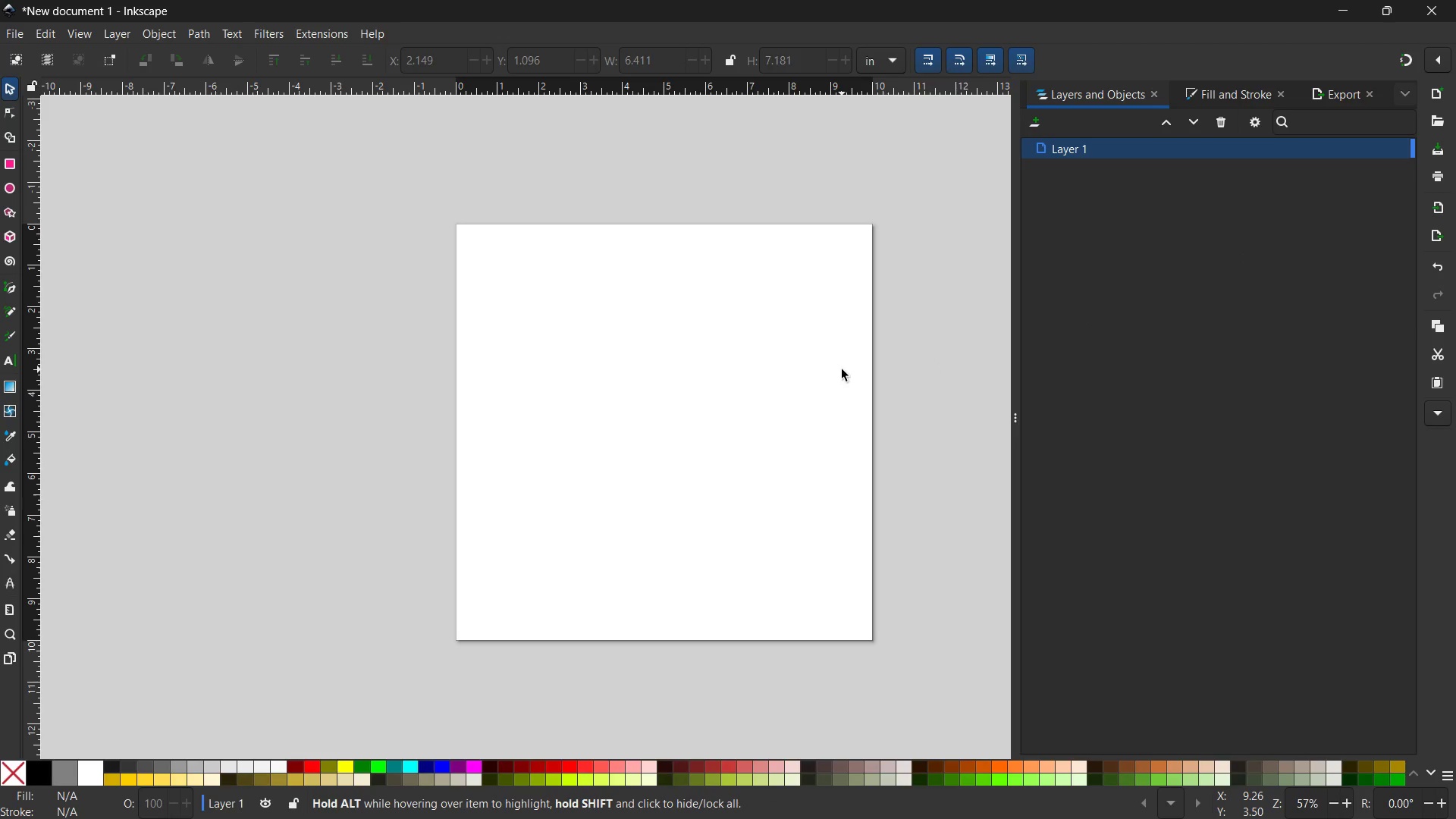 
key(Control+V)
 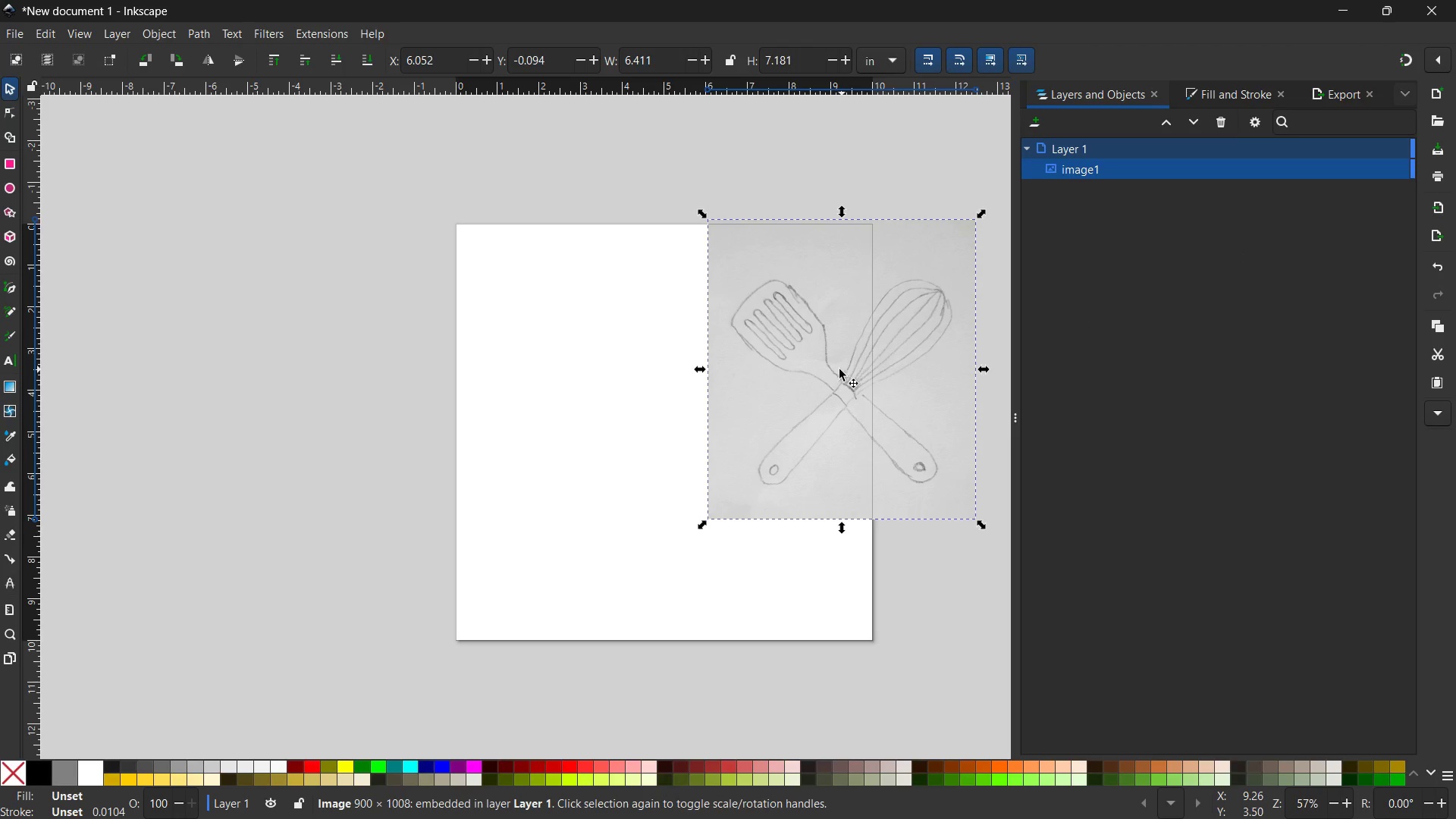 
left_click_drag(start_coordinate=[834, 373], to_coordinate=[654, 444])
 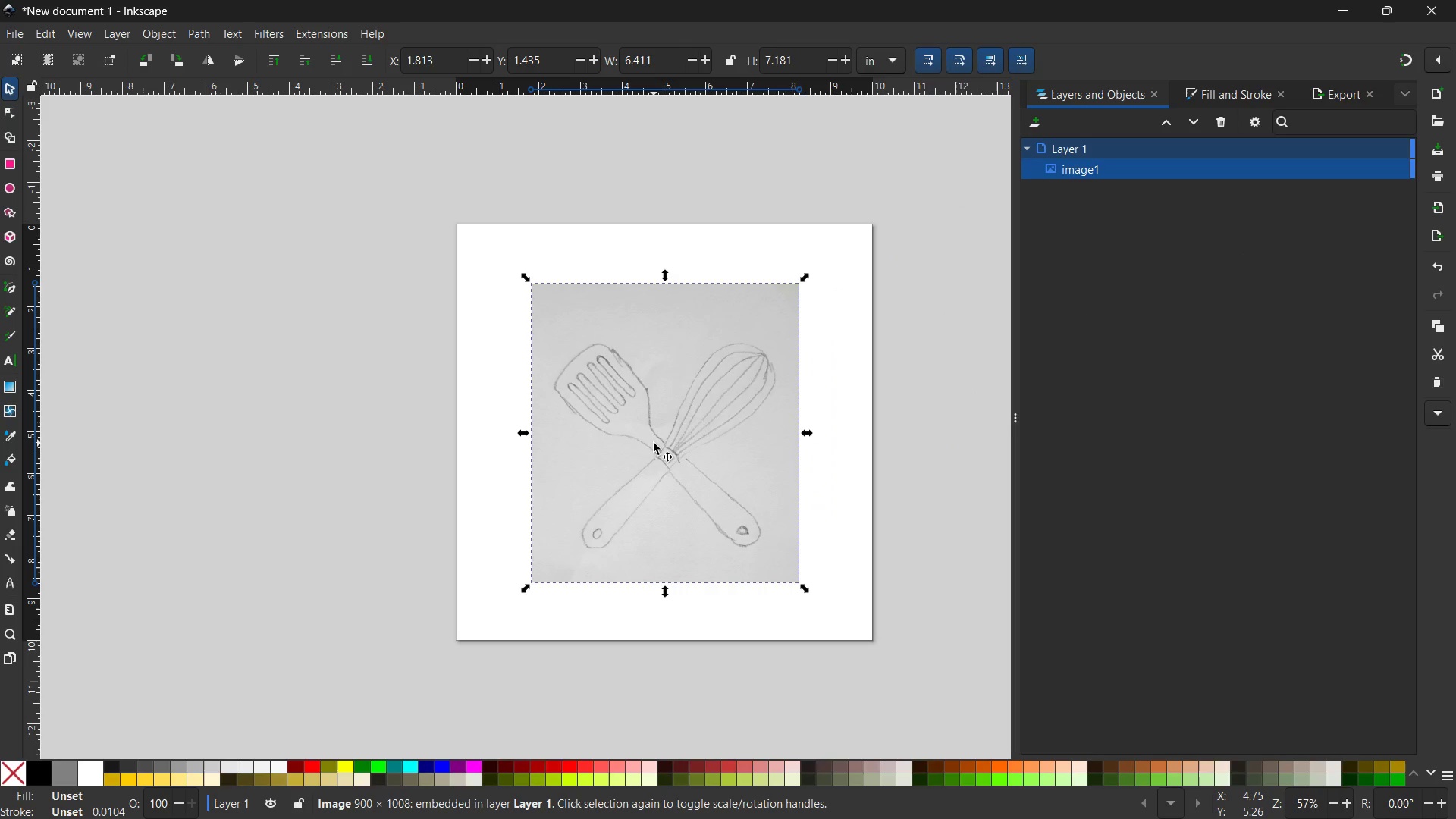 
wait(13.38)
 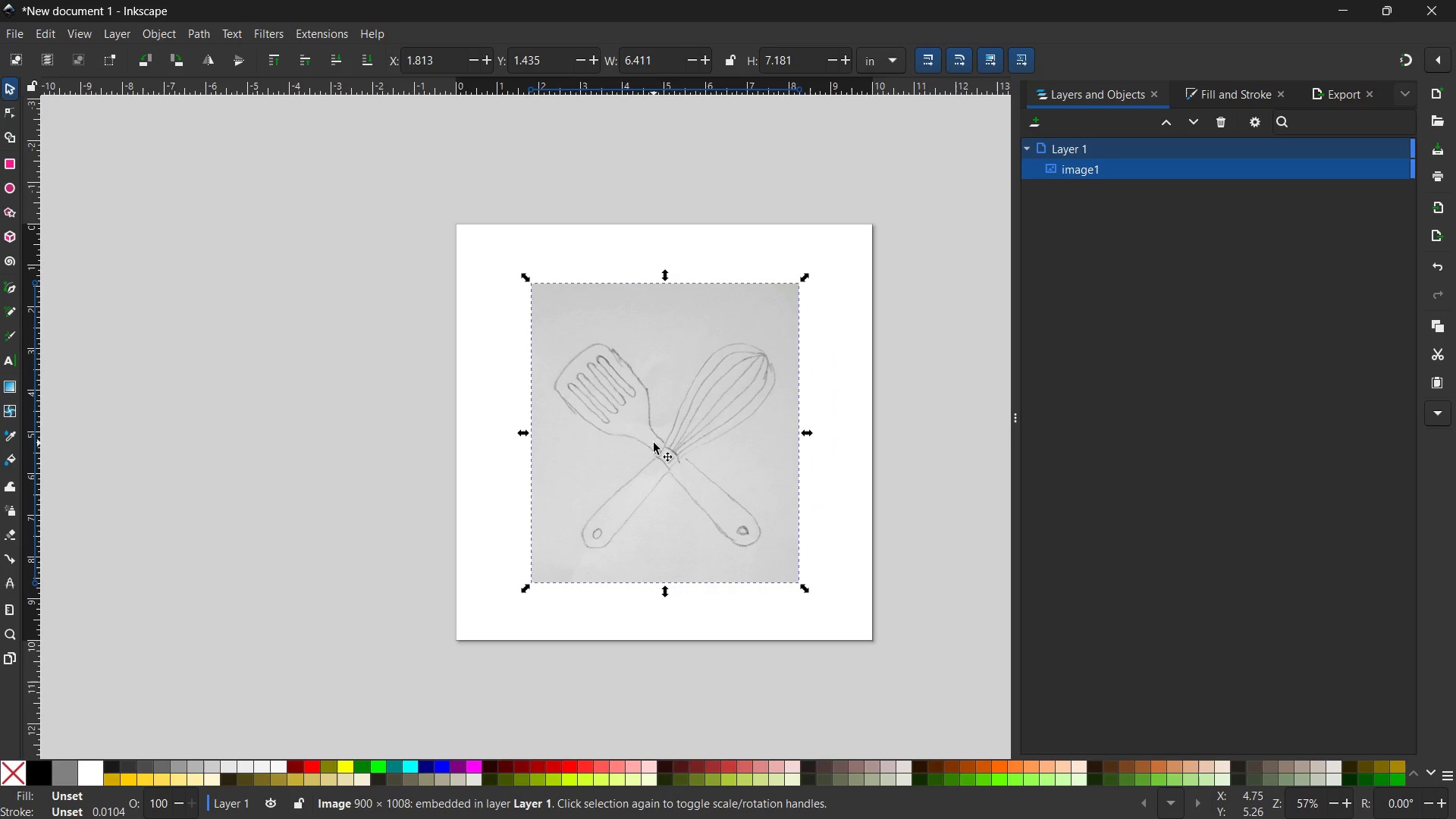 
left_click([743, 286])
 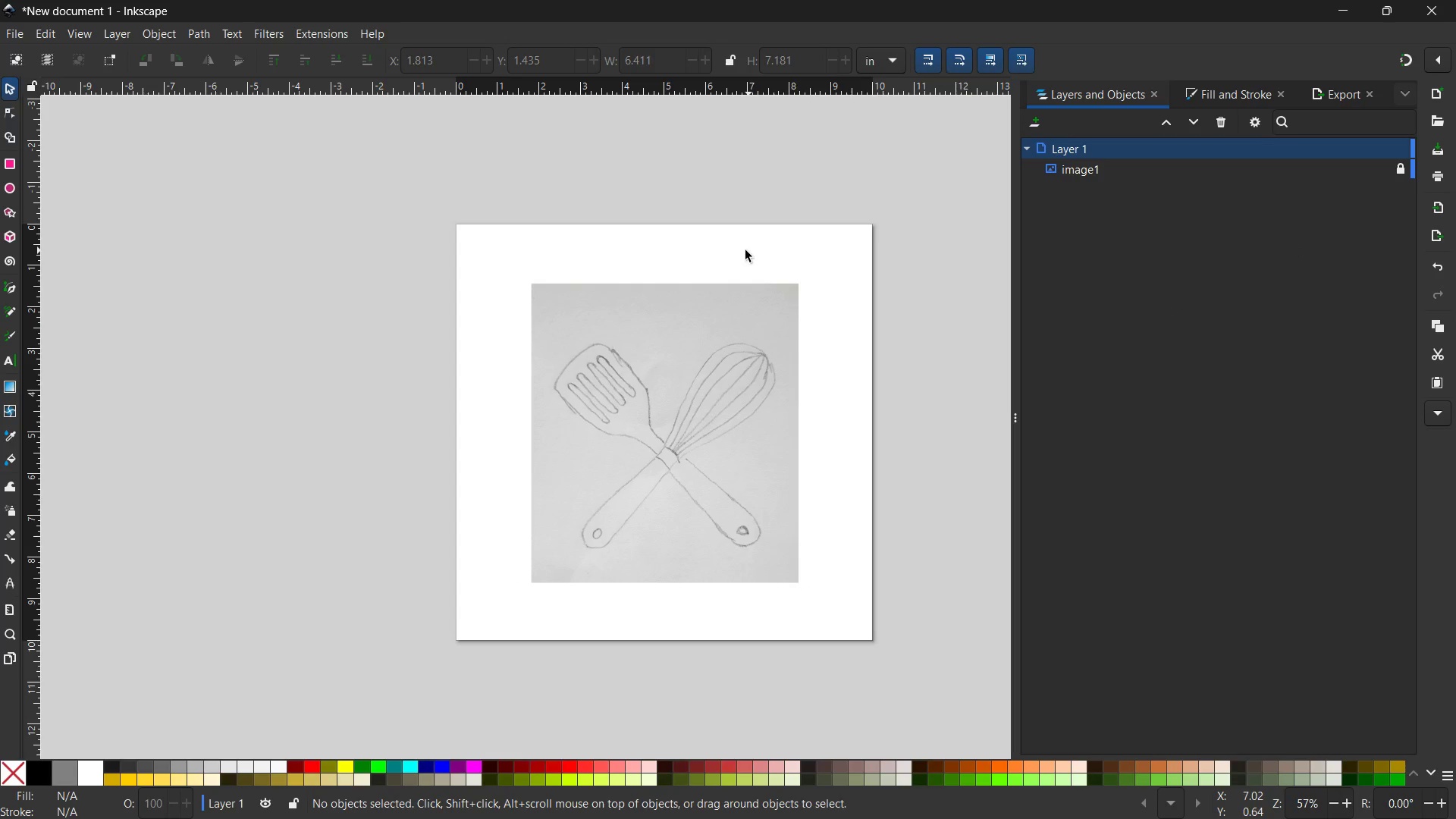 
hold_key(key=ControlLeft, duration=1.3)
scroll: coordinate [541, 371], scroll_direction: up, amount: 4.0
 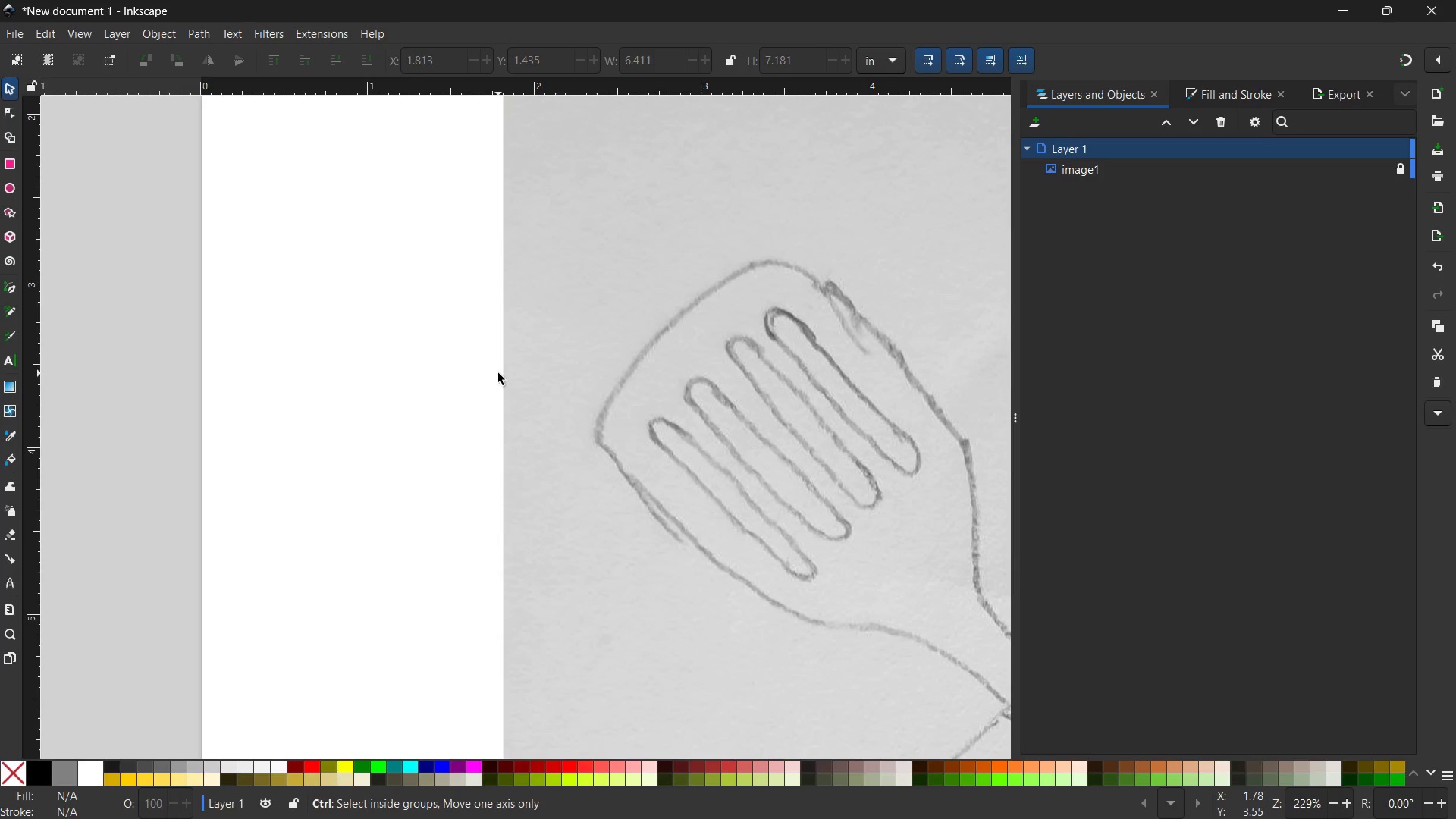 
scroll: coordinate [498, 373], scroll_direction: down, amount: 2.0
 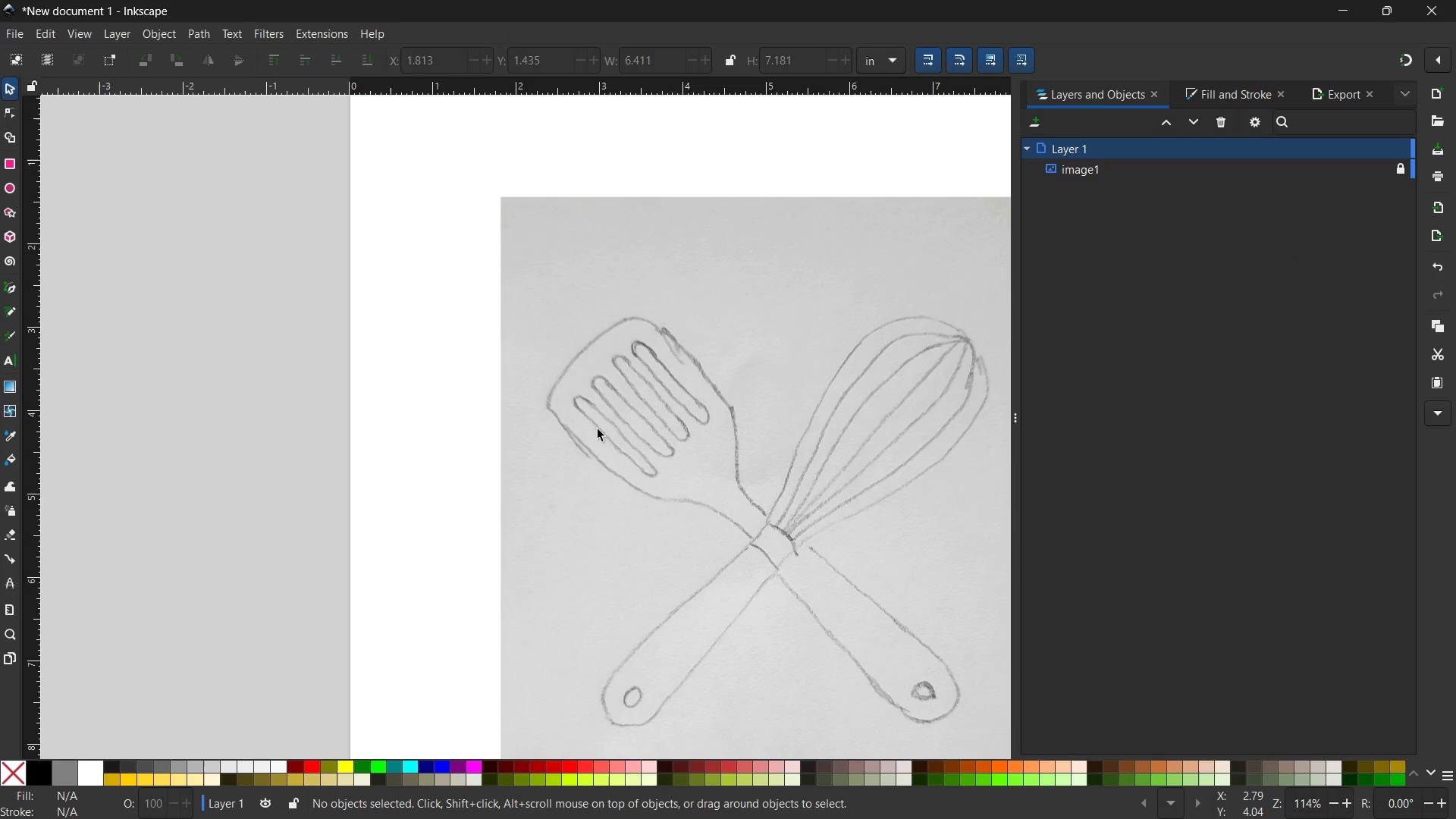 
hold_key(key=Space, duration=1.5)
 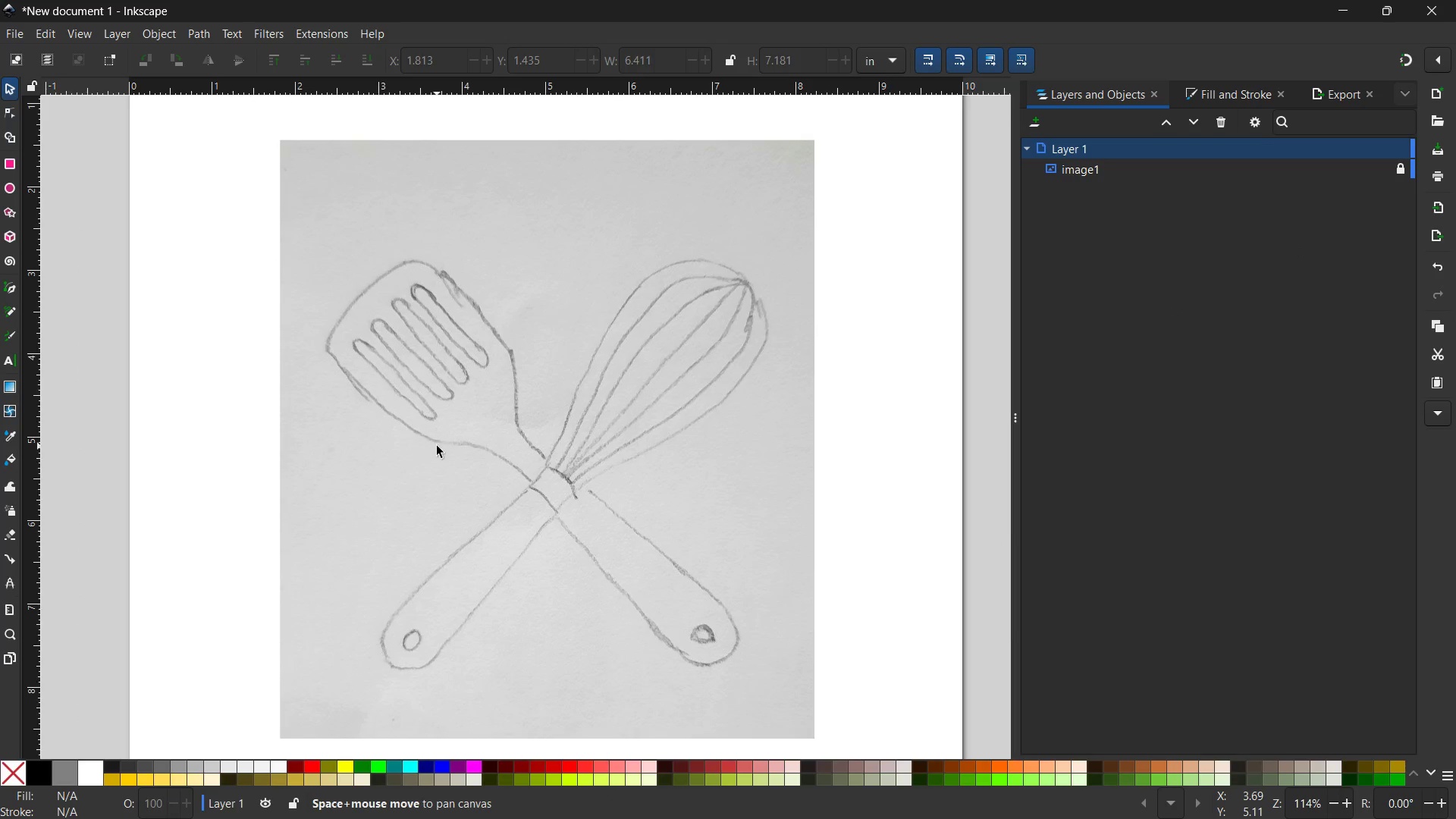 
left_click_drag(start_coordinate=[658, 504], to_coordinate=[437, 446])
 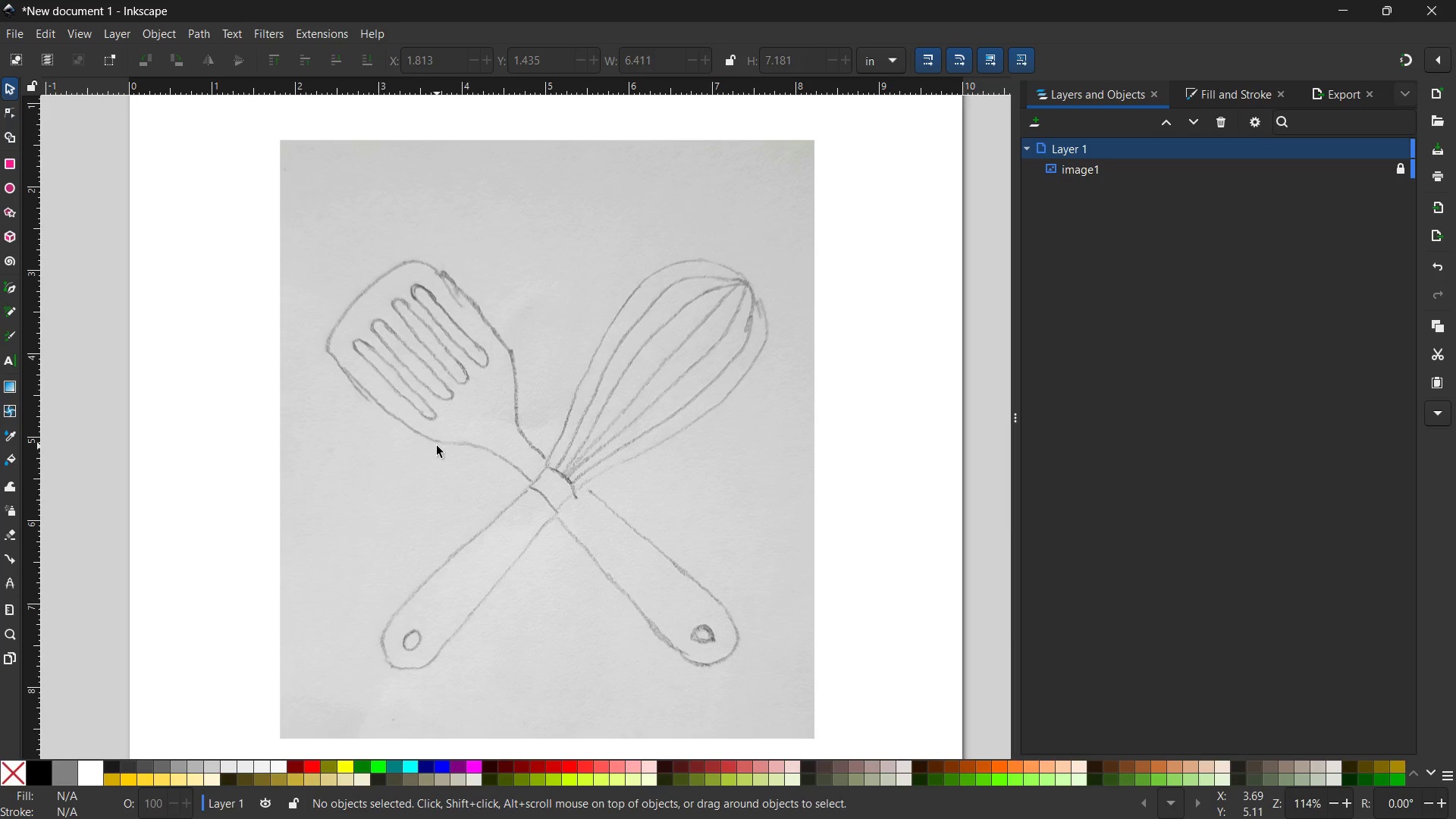 
hold_key(key=Space, duration=0.66)
 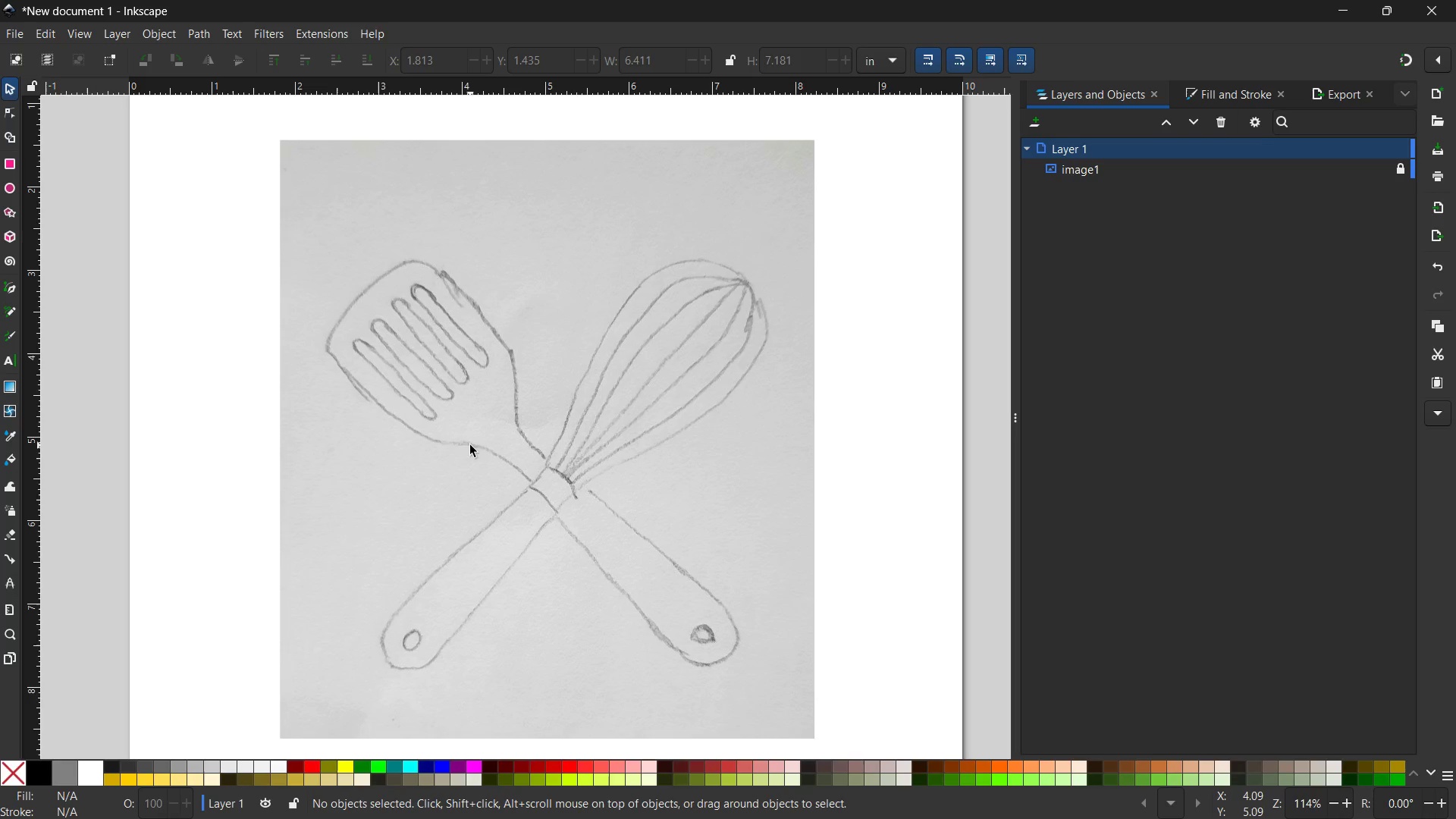 
wait(11.17)
 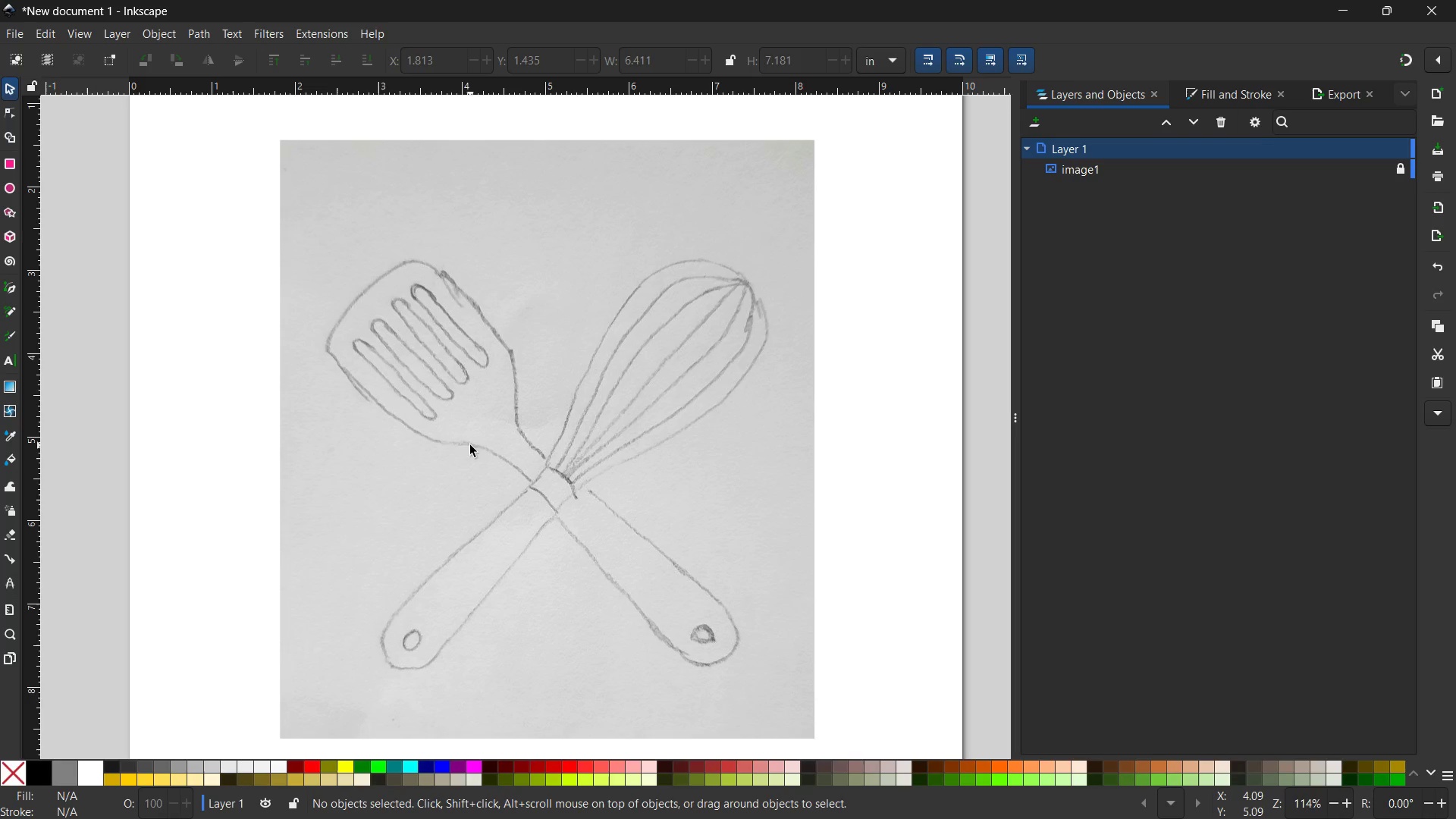 
left_click([6, 290])
 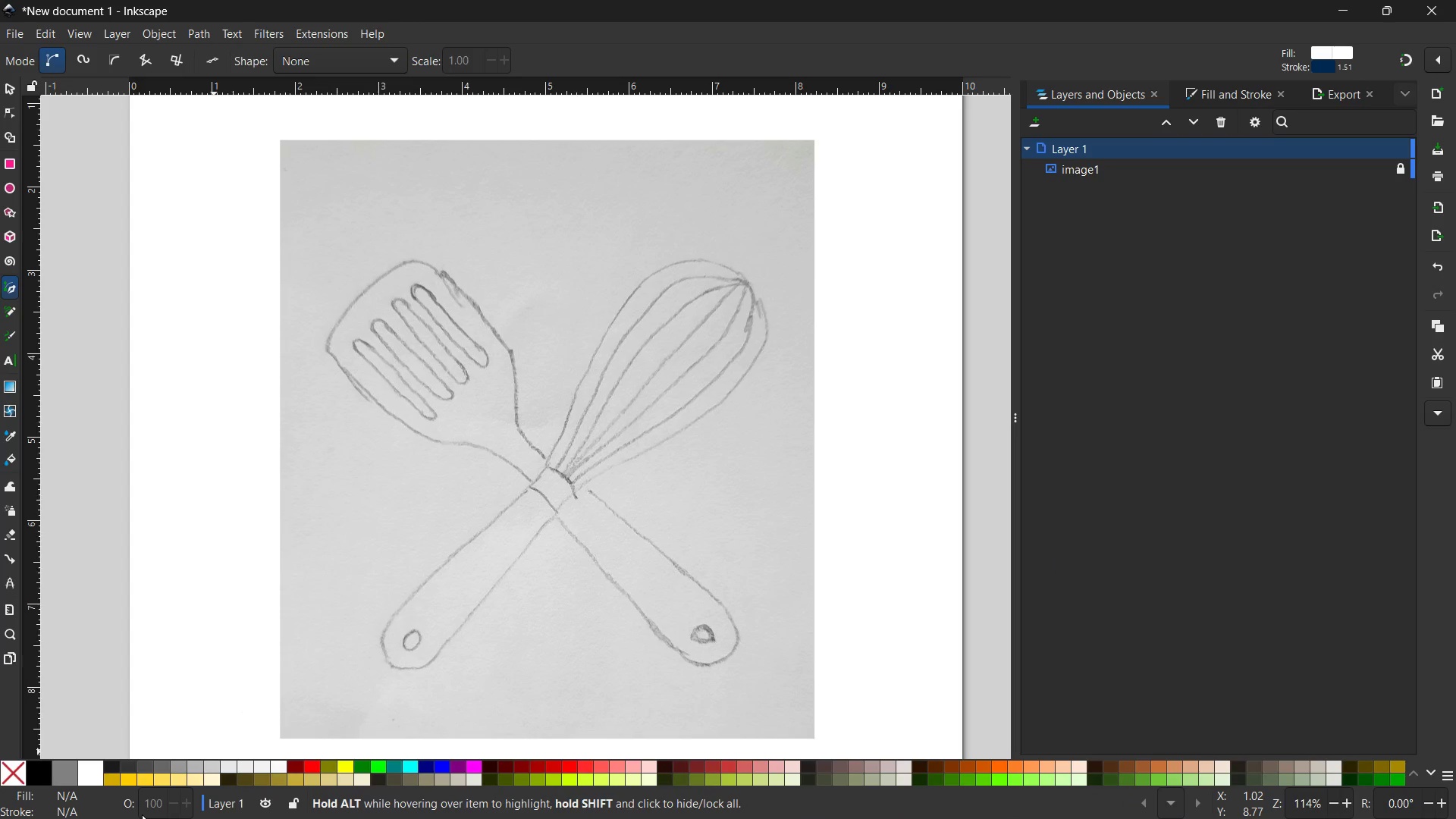 
wait(31.36)
 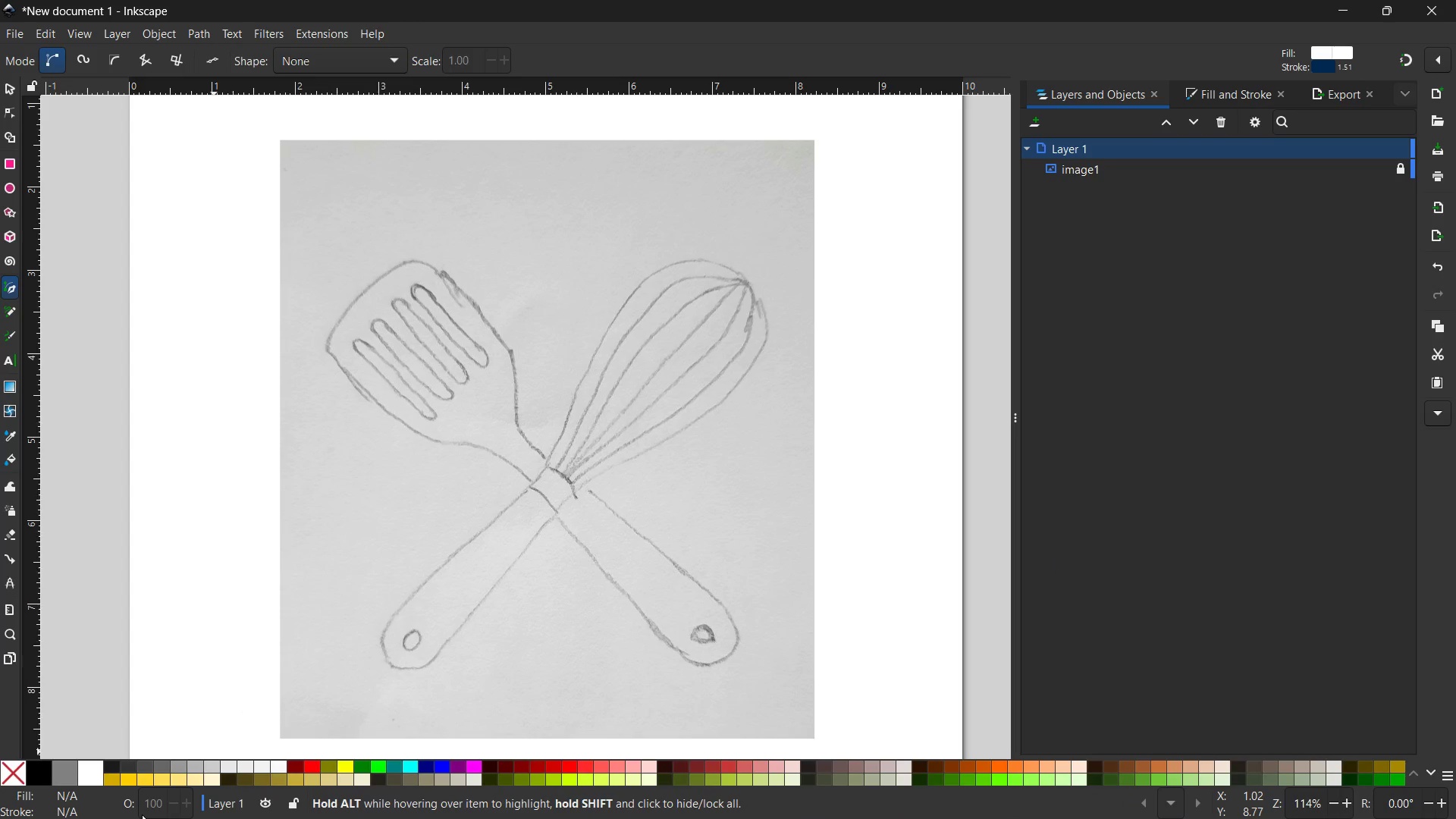 
left_click([529, 488])
 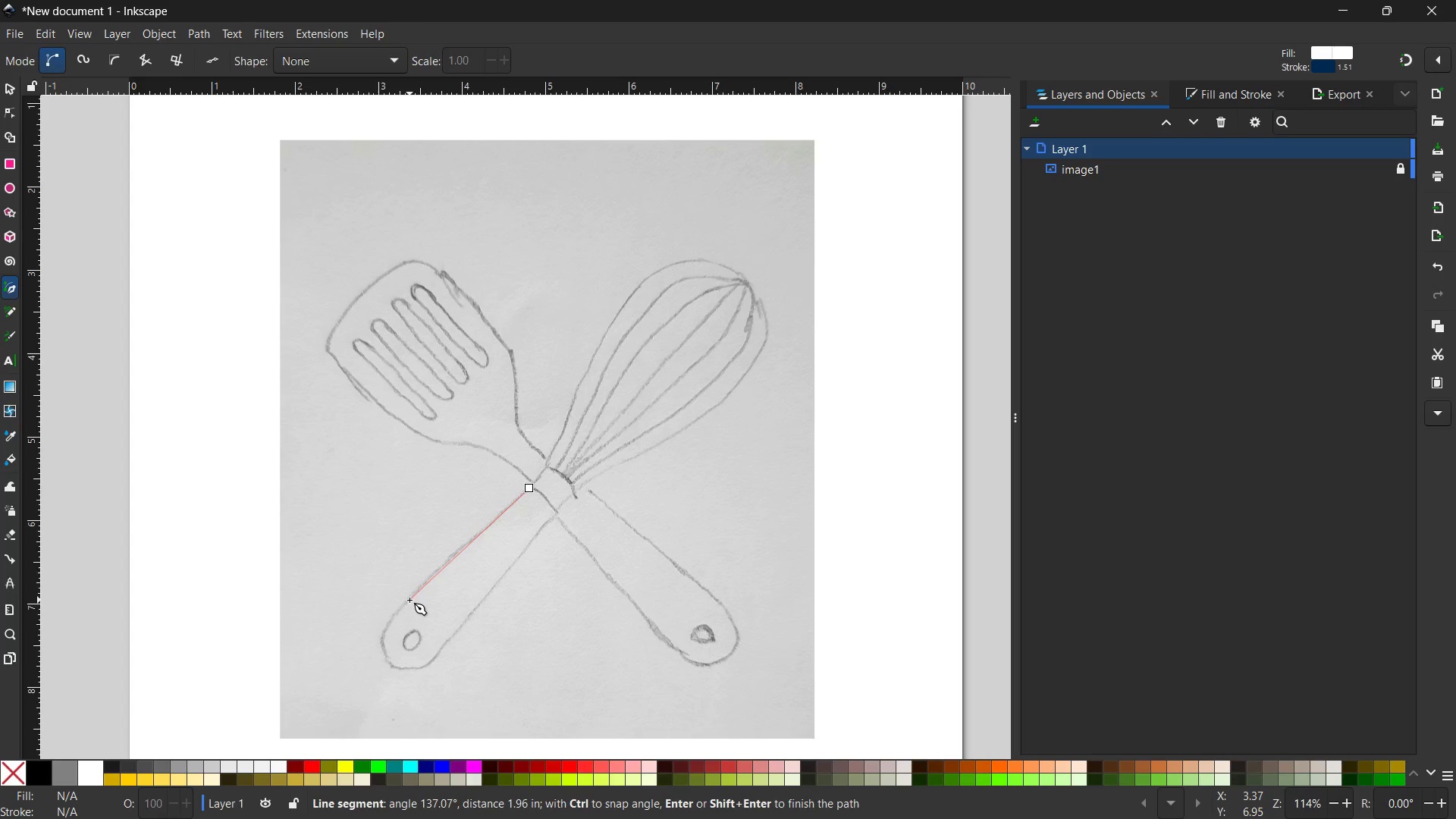 
left_click([406, 601])
 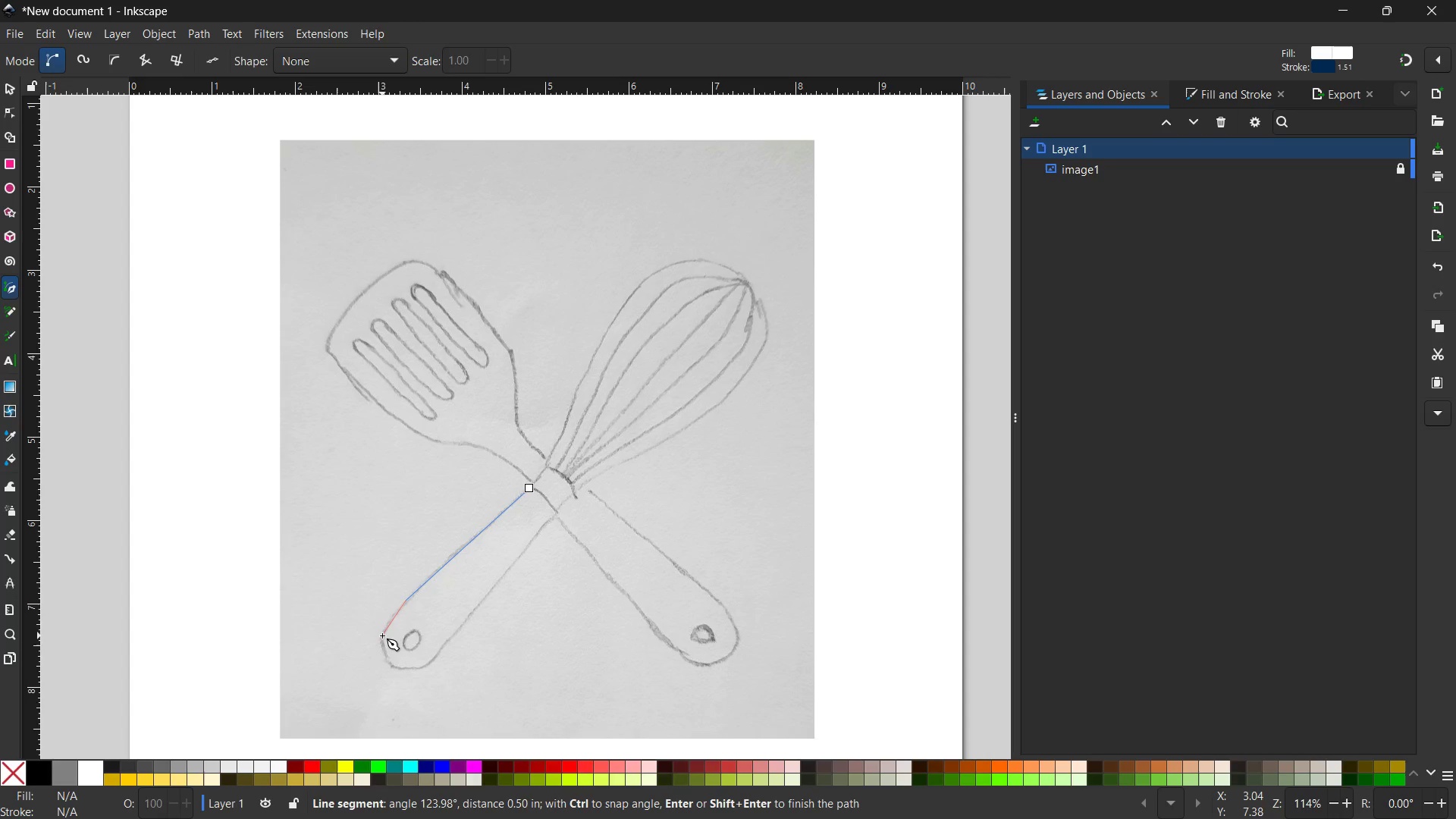 
left_click([382, 635])
 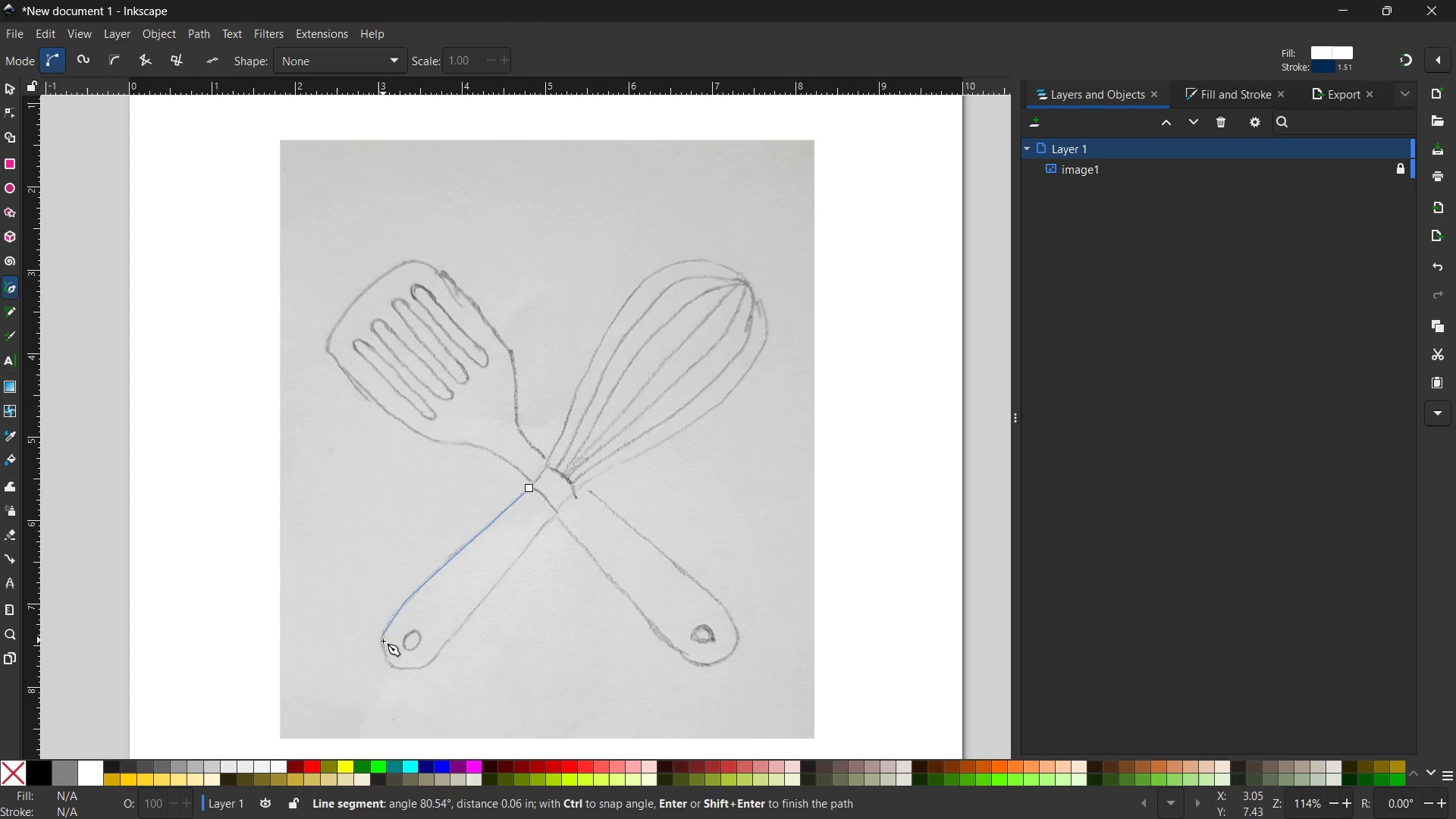 
wait(6.98)
 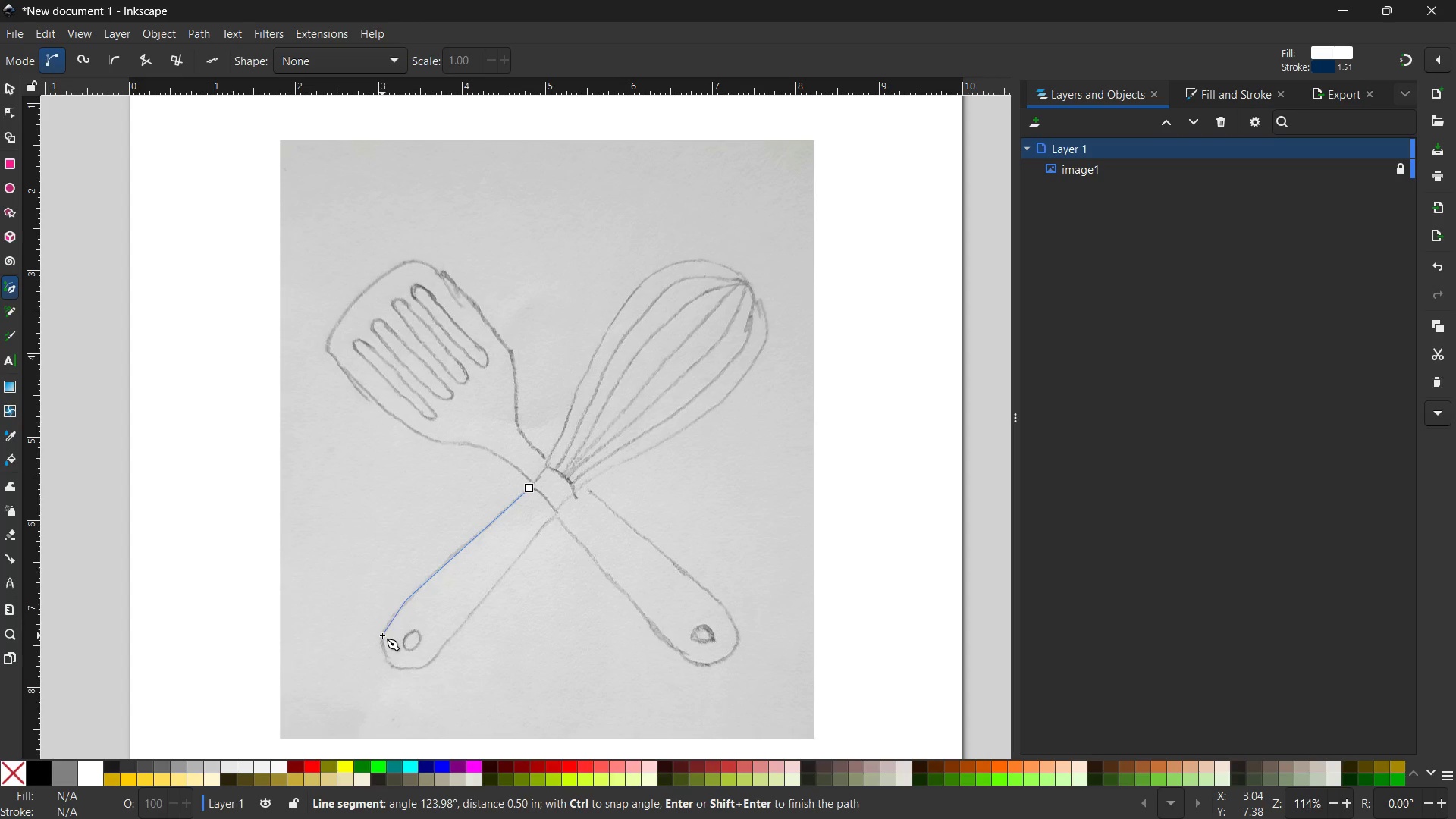 
left_click([385, 659])
 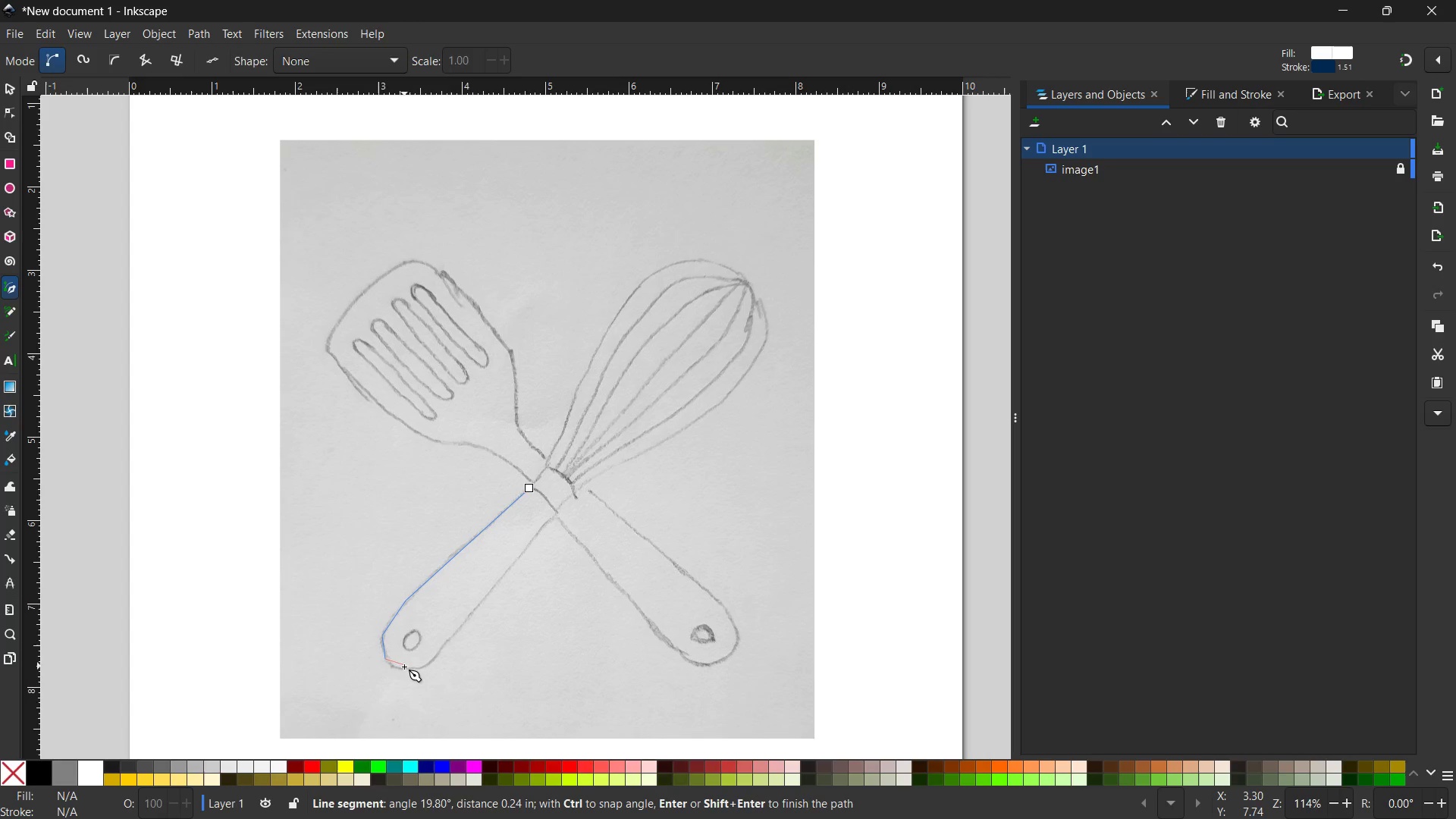 
left_click([398, 667])
 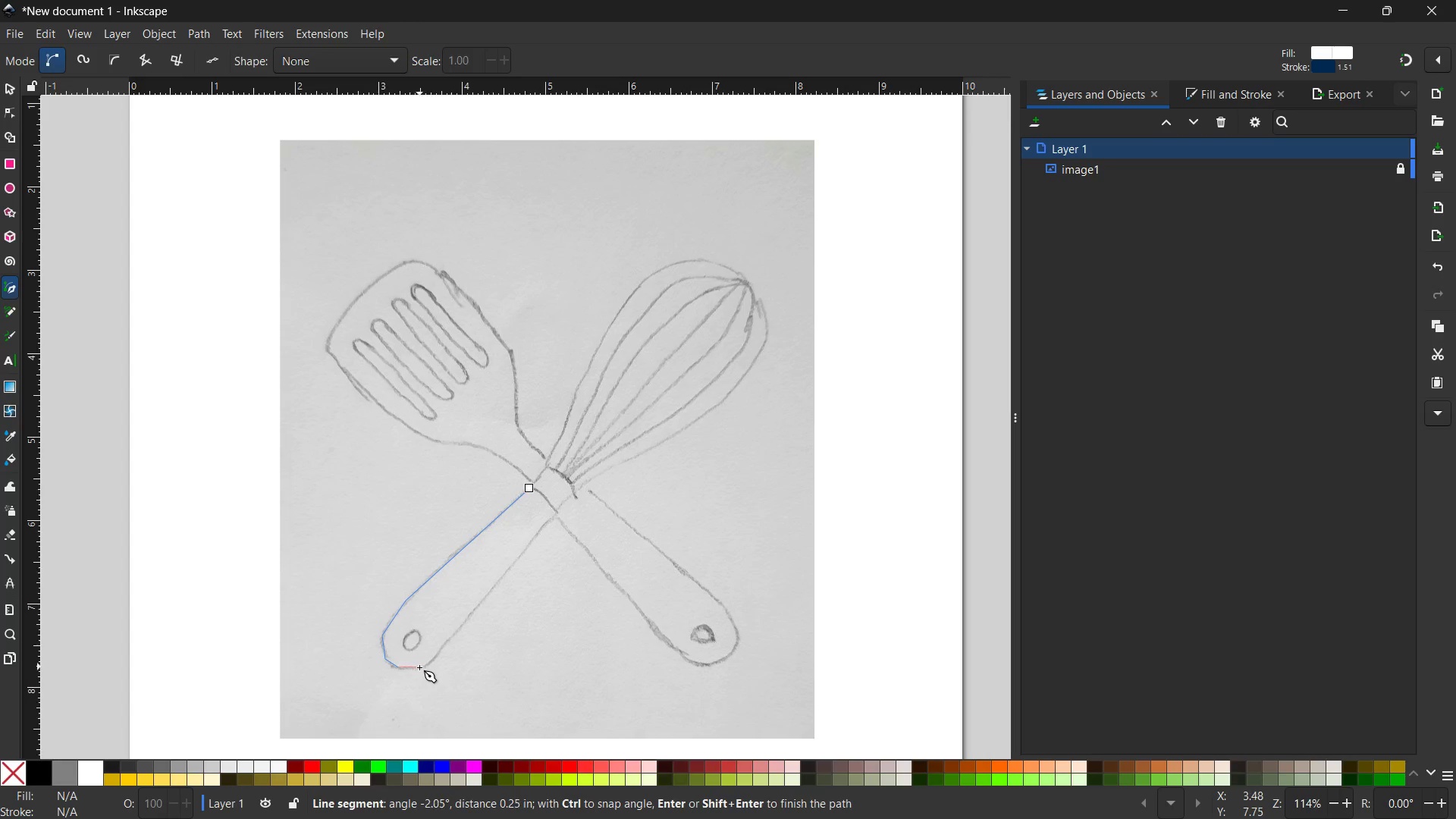 
left_click([419, 670])
 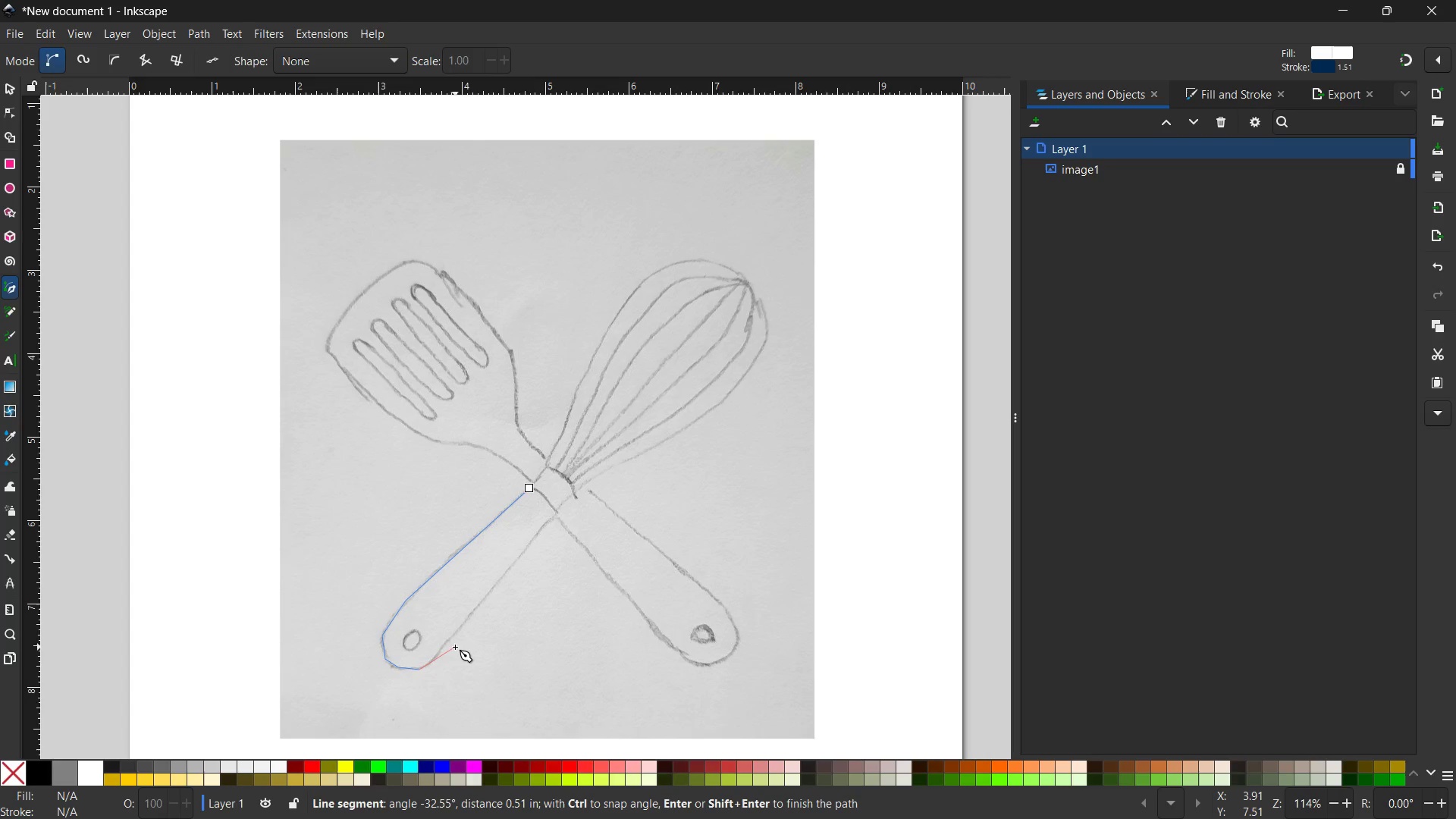 
left_click([437, 655])
 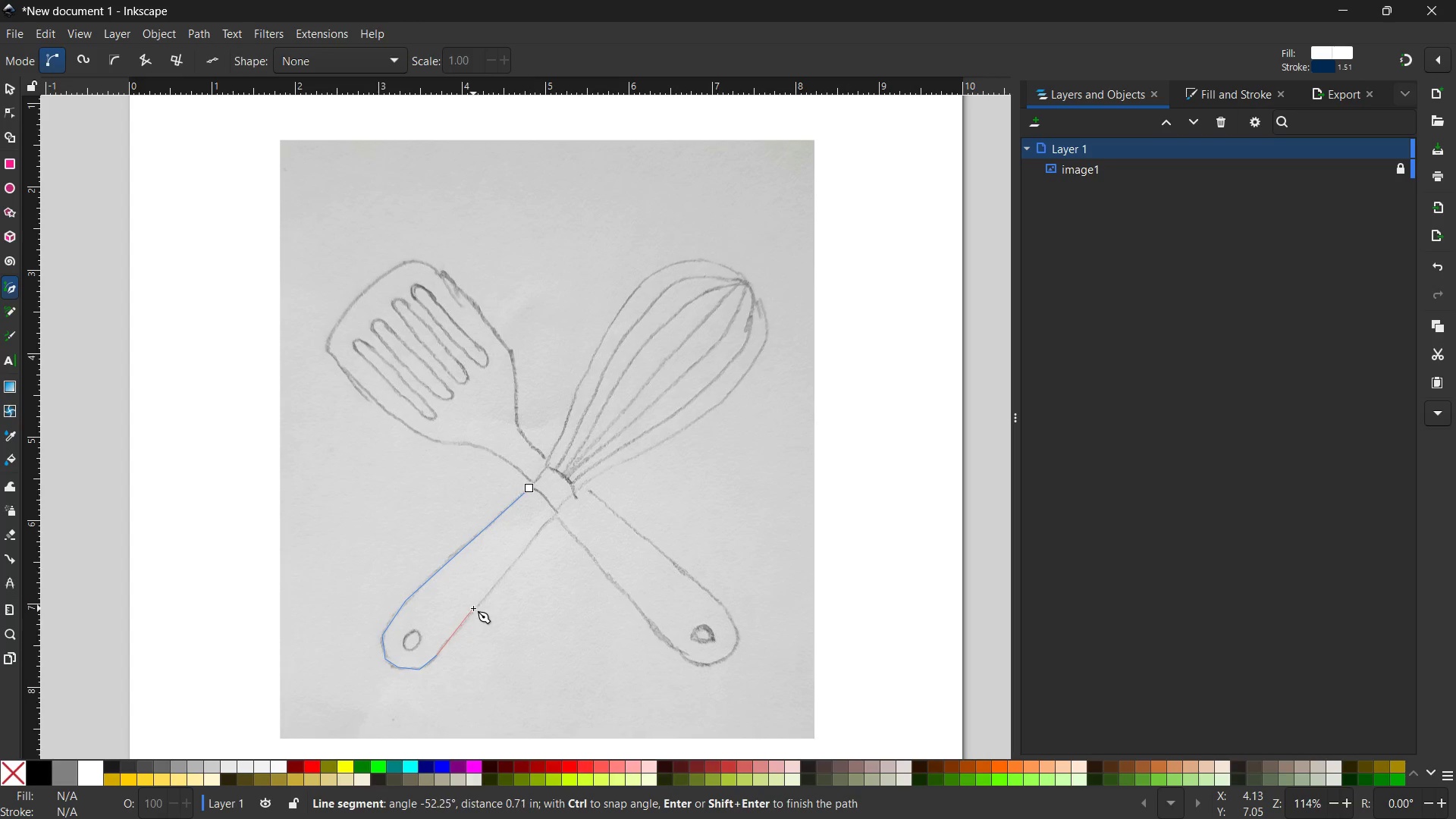 
left_click([473, 612])
 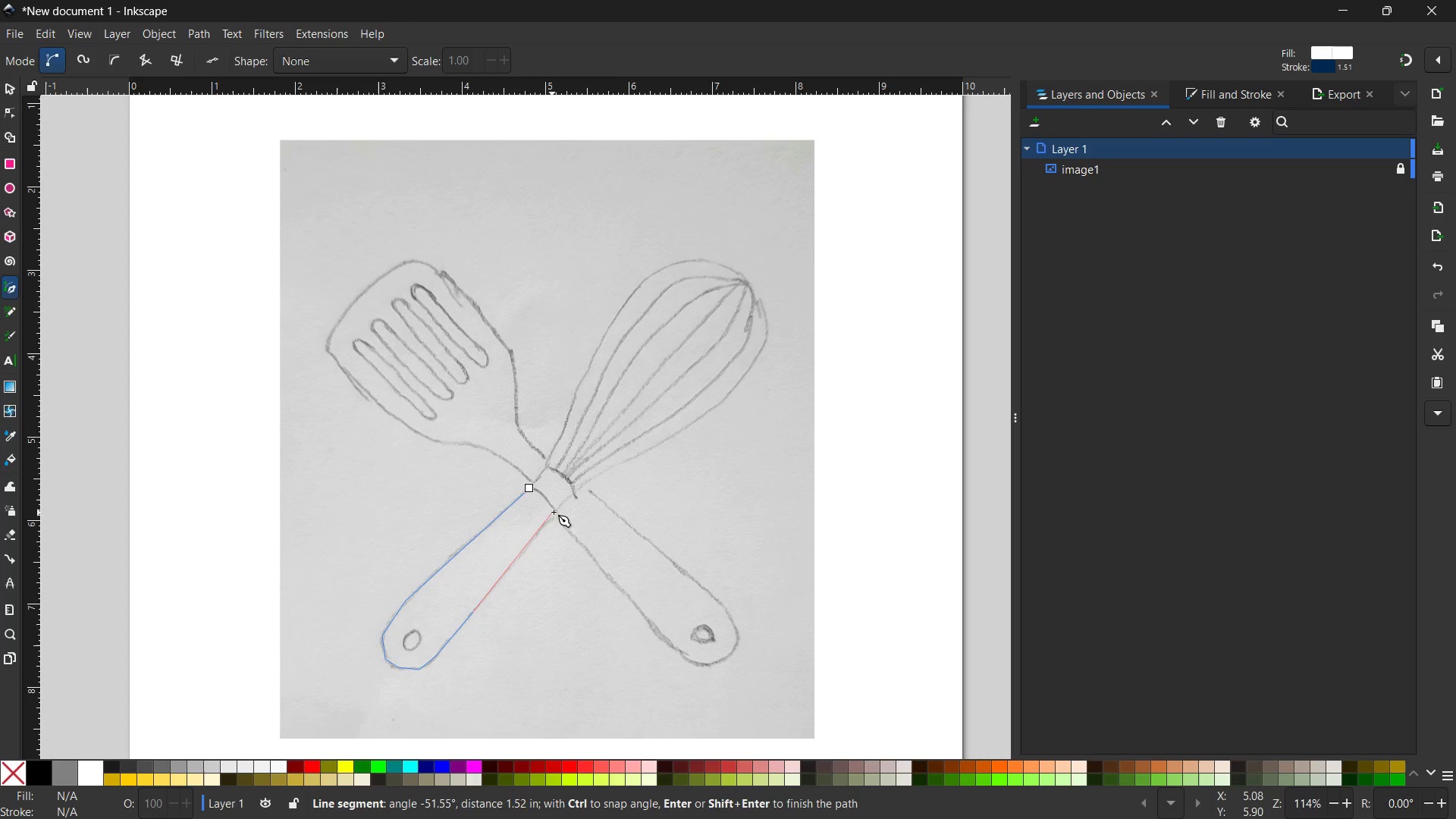 
left_click([557, 511])
 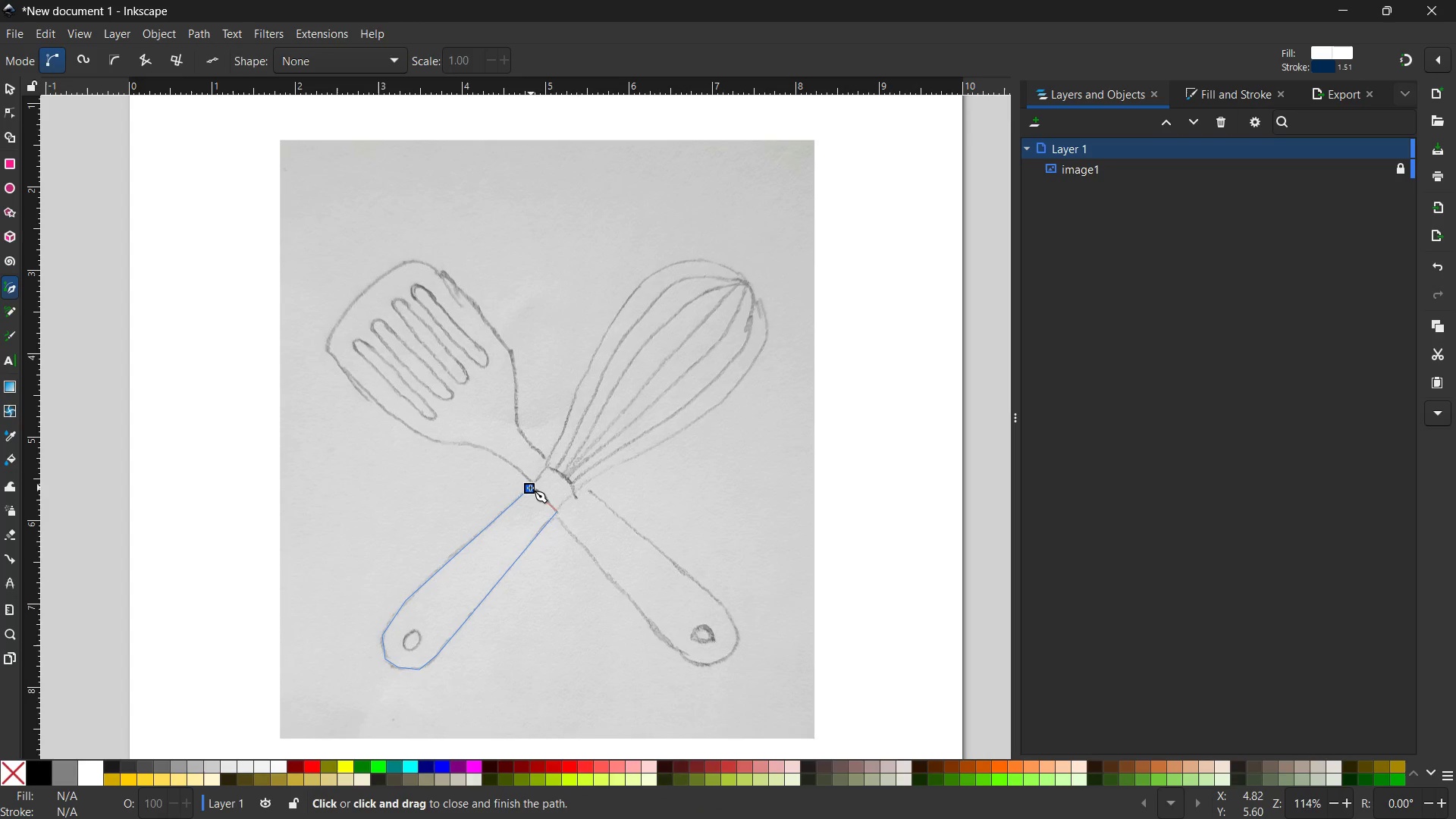 
left_click([529, 487])
 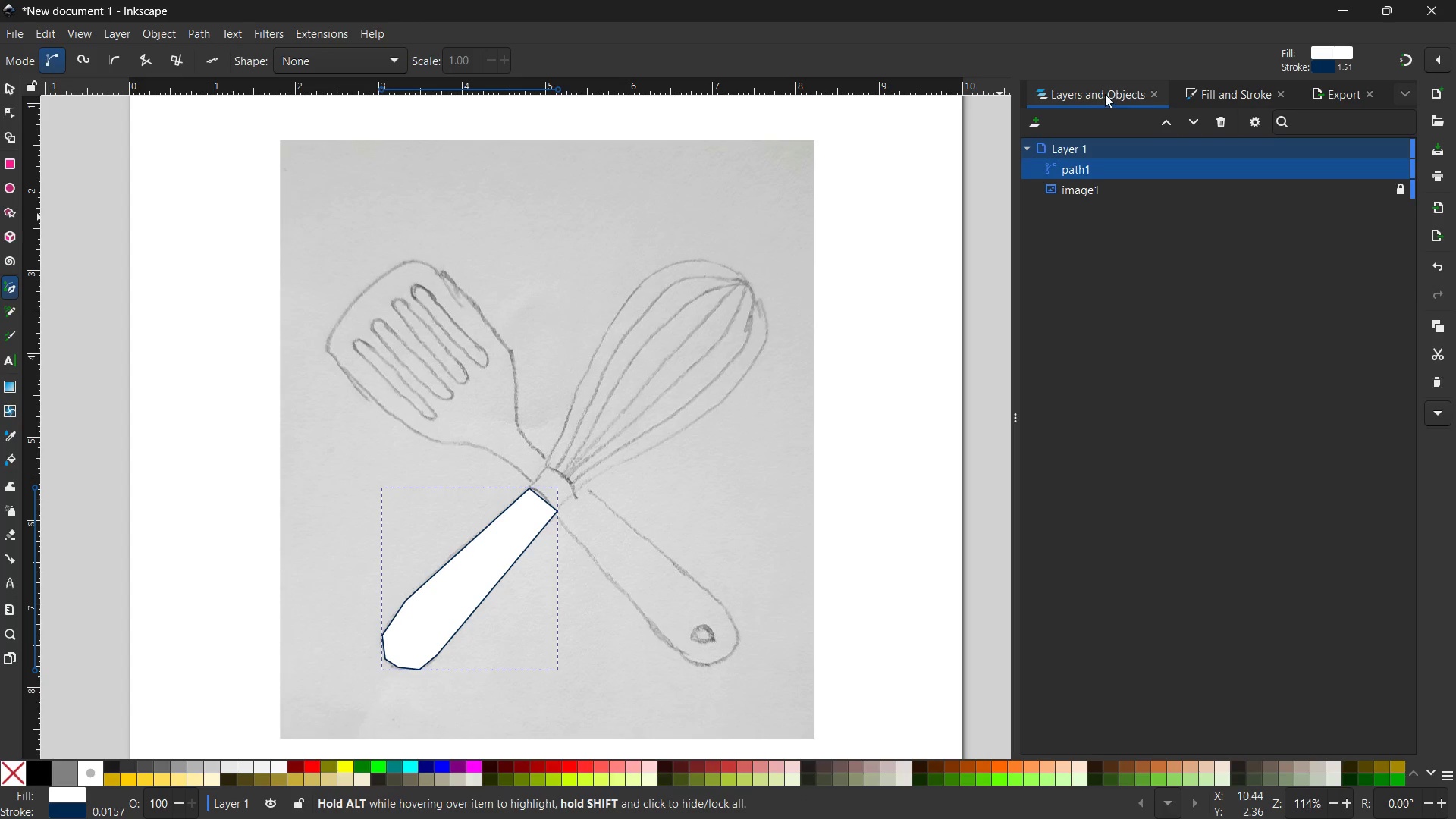 
left_click([1198, 86])
 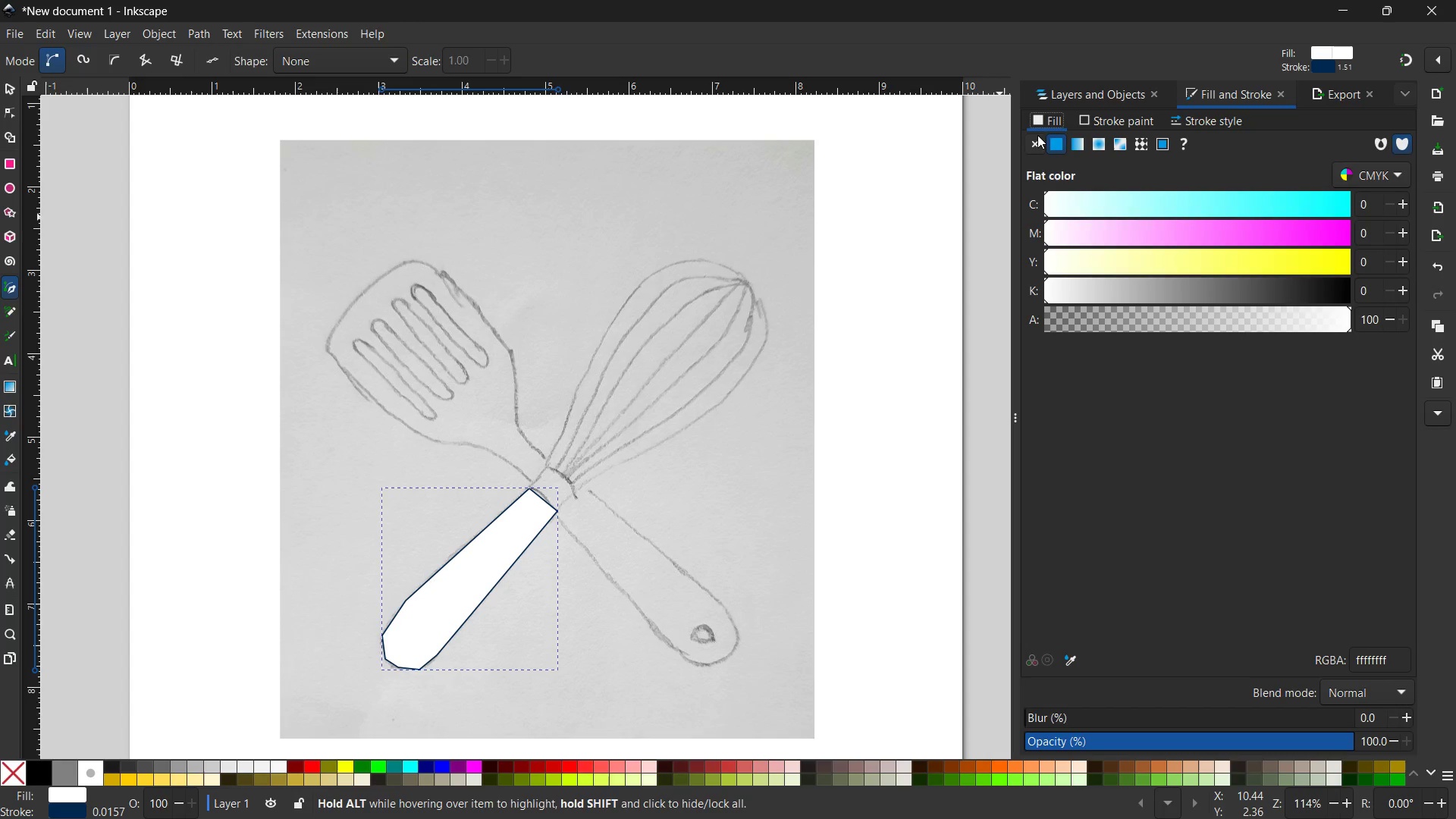 
left_click([1033, 147])
 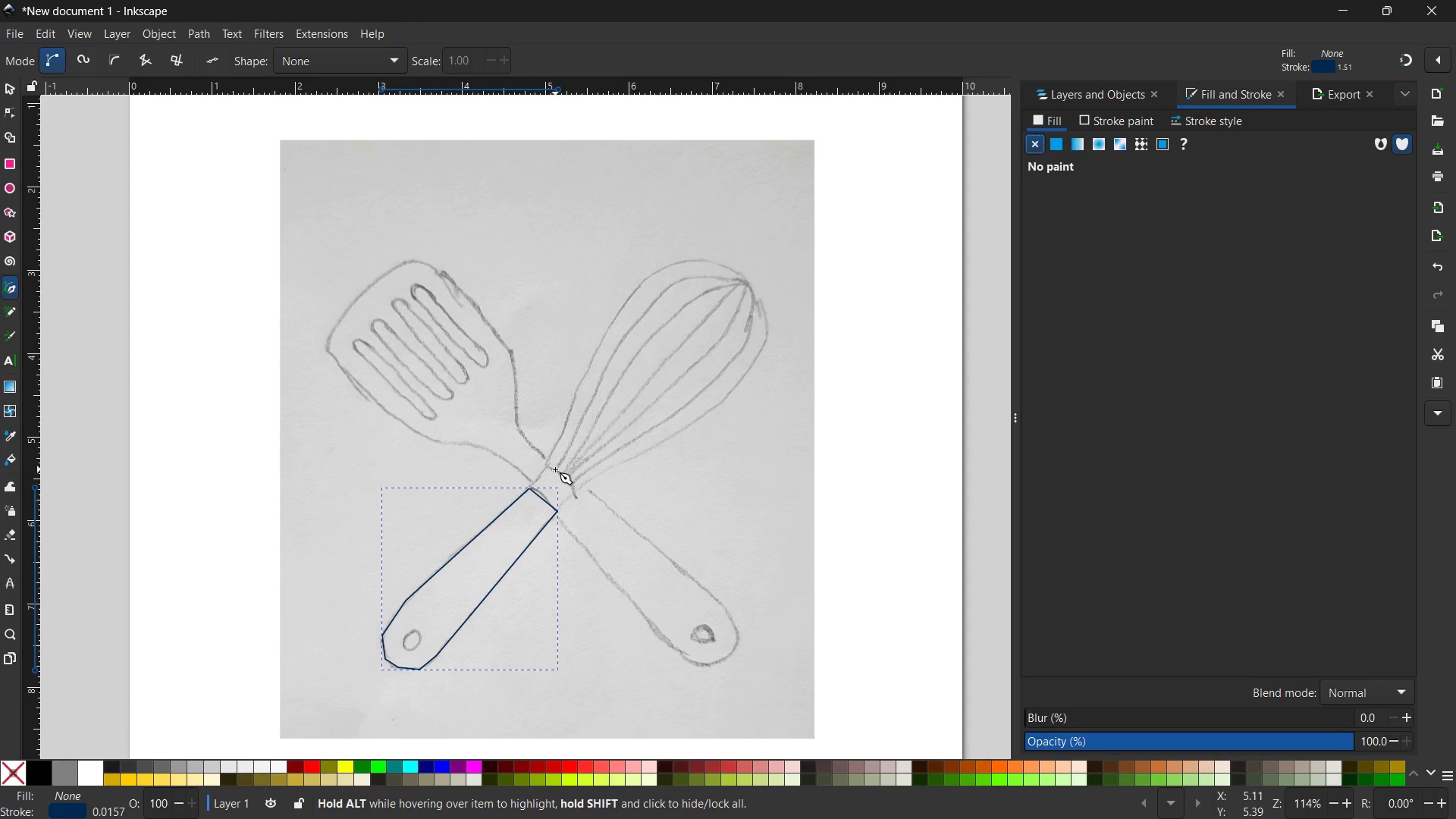 
left_click([548, 466])
 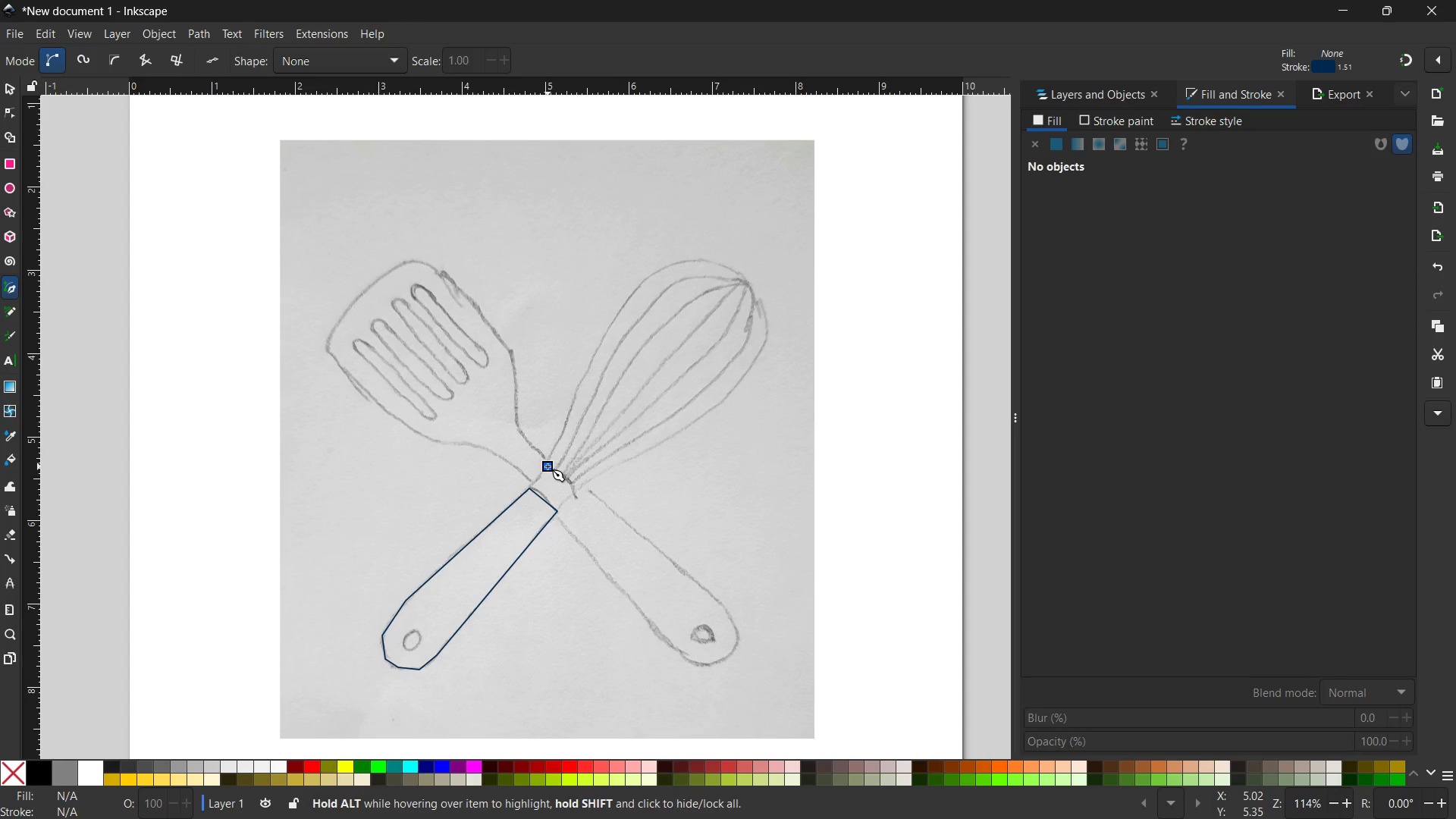 
wait(11.86)
 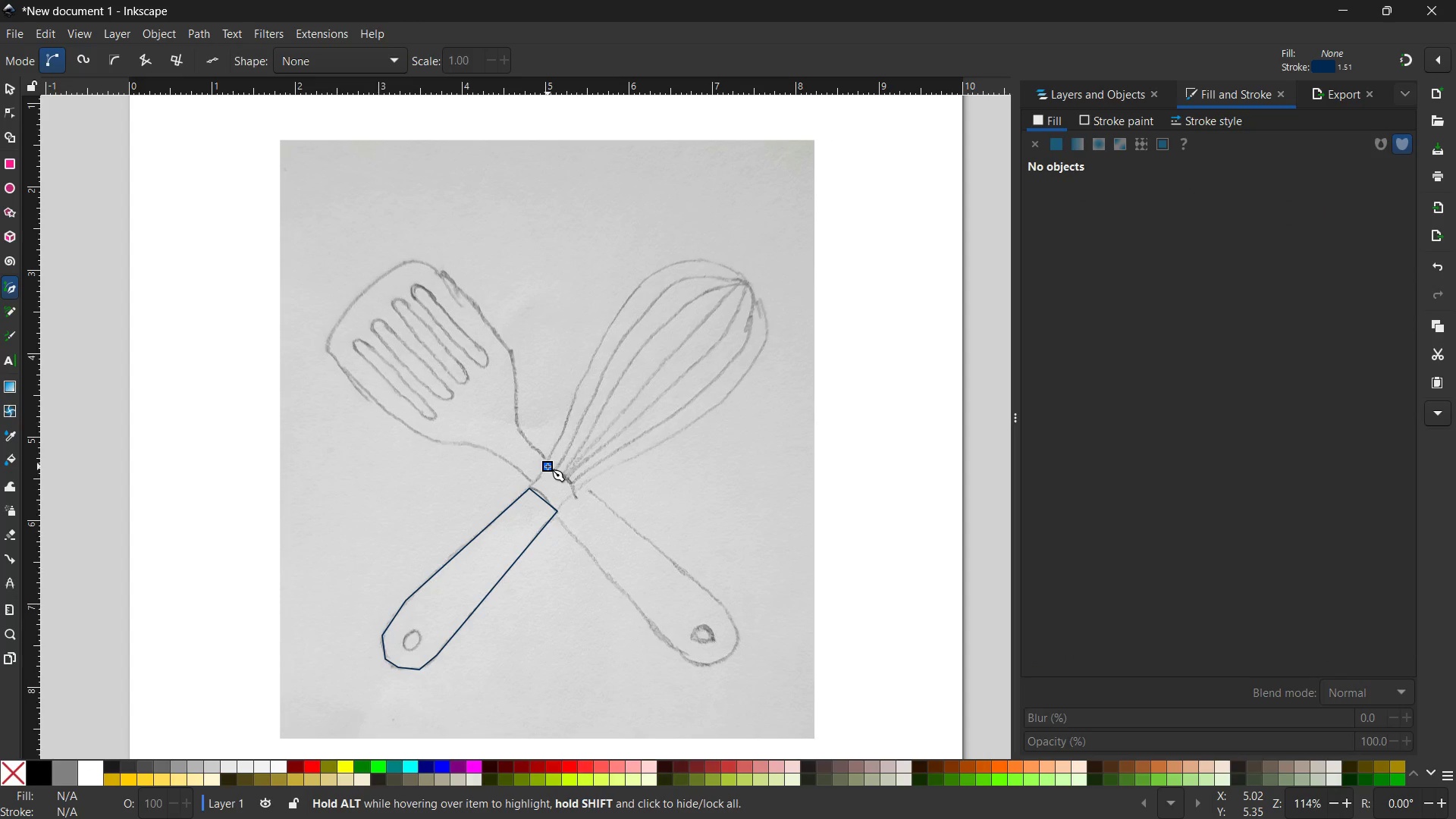 
left_click([563, 431])
 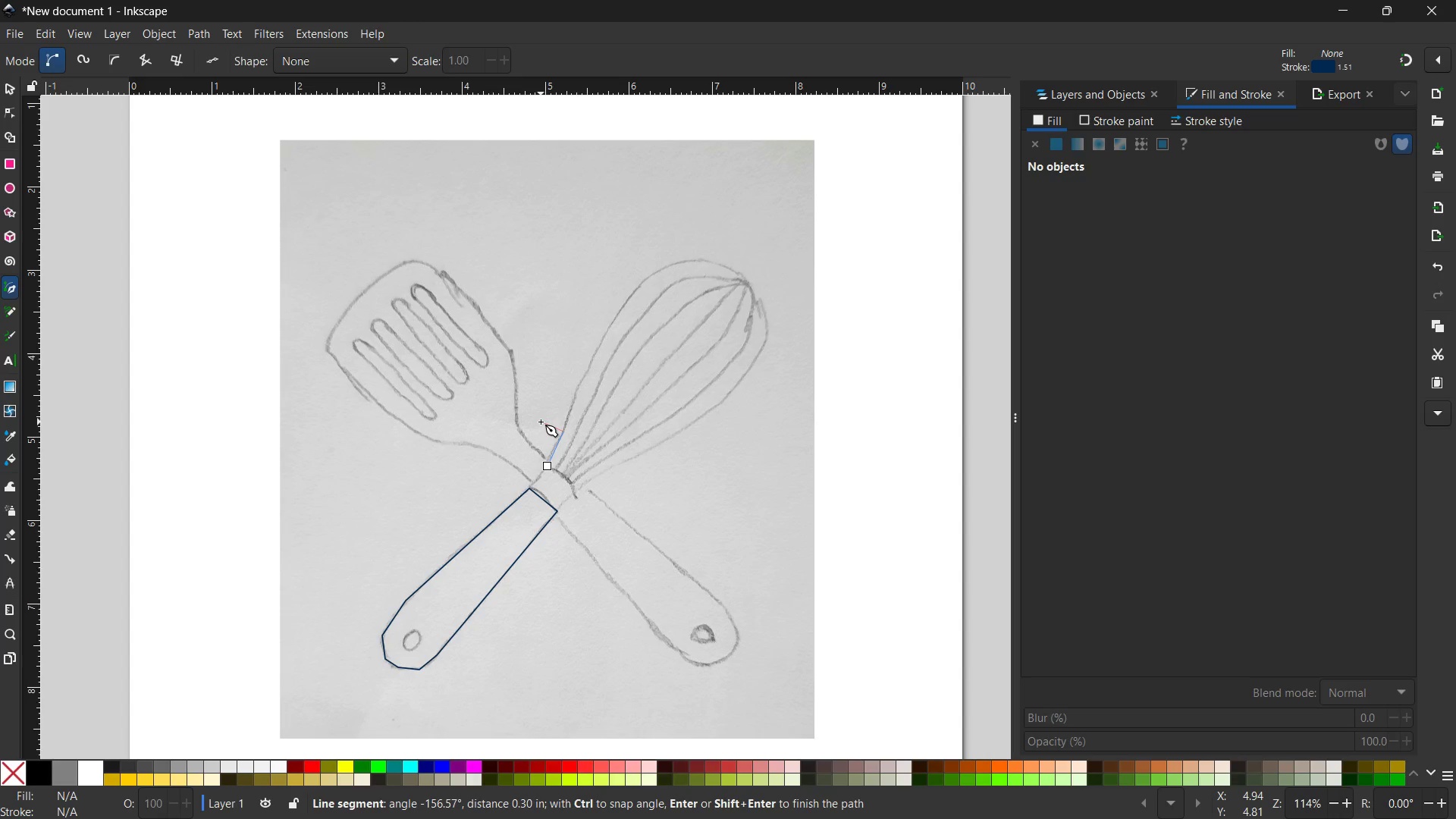 
wait(8.23)
 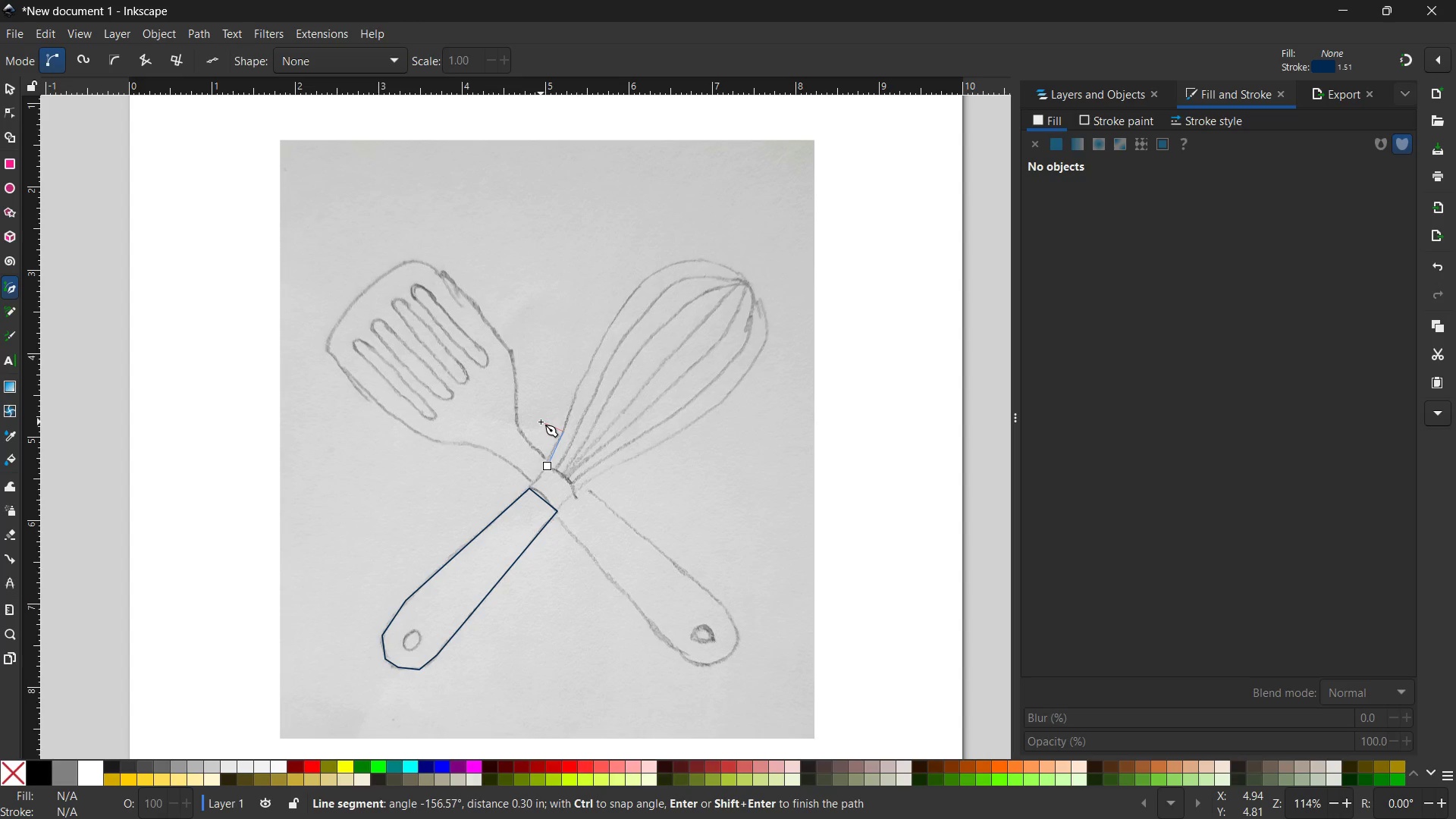 
left_click([591, 363])
 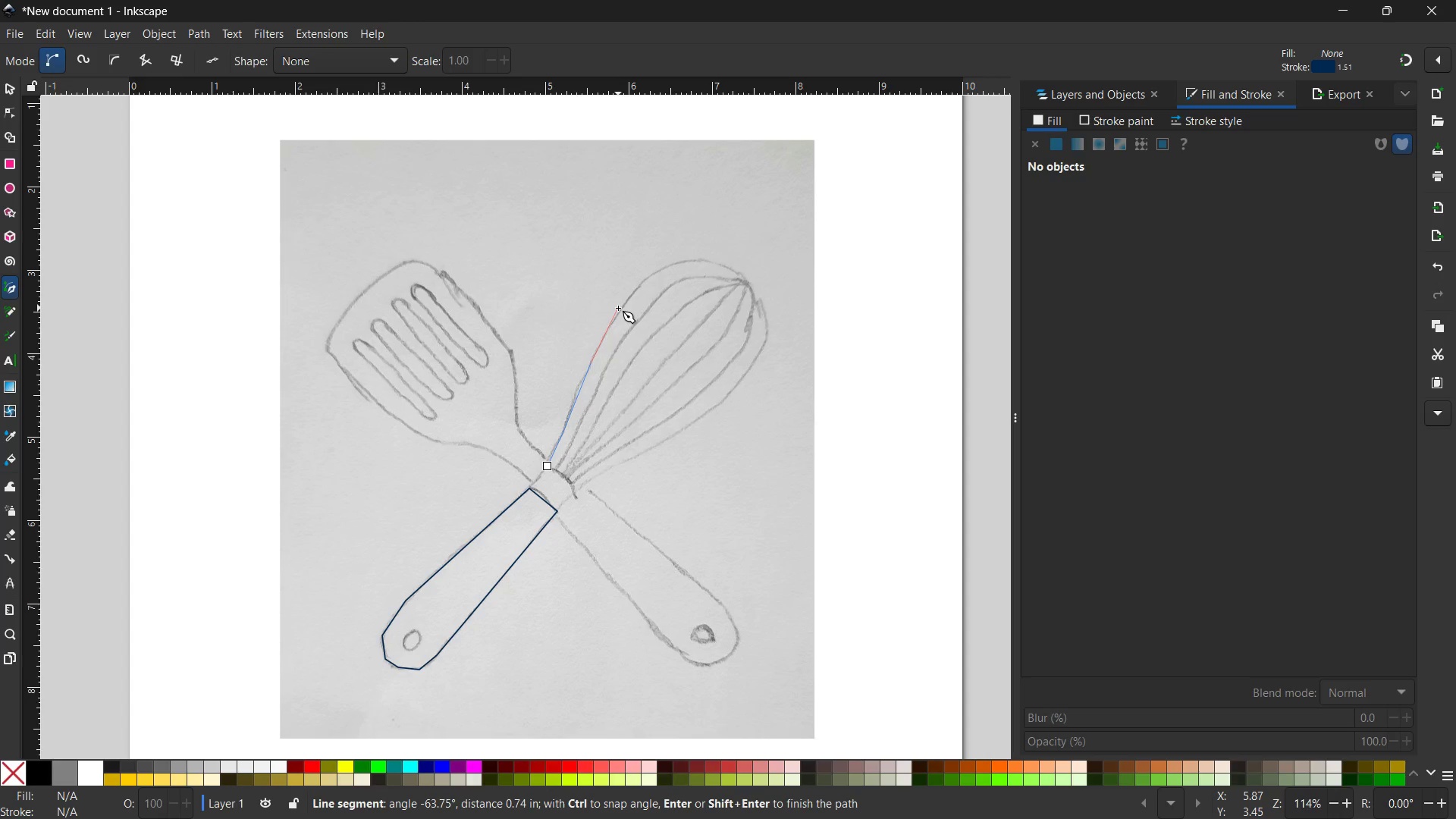 
wait(5.73)
 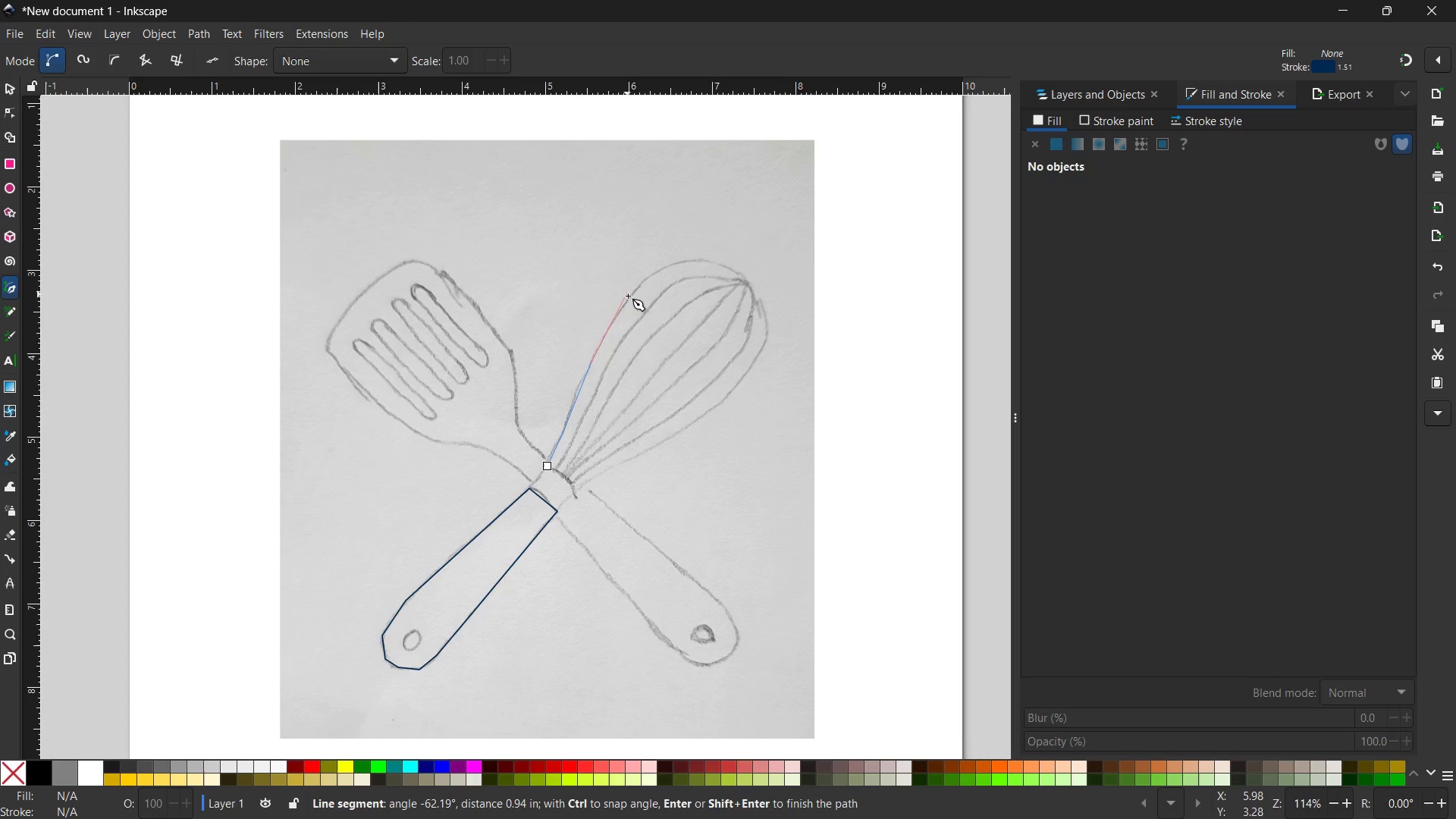 
left_click([618, 312])
 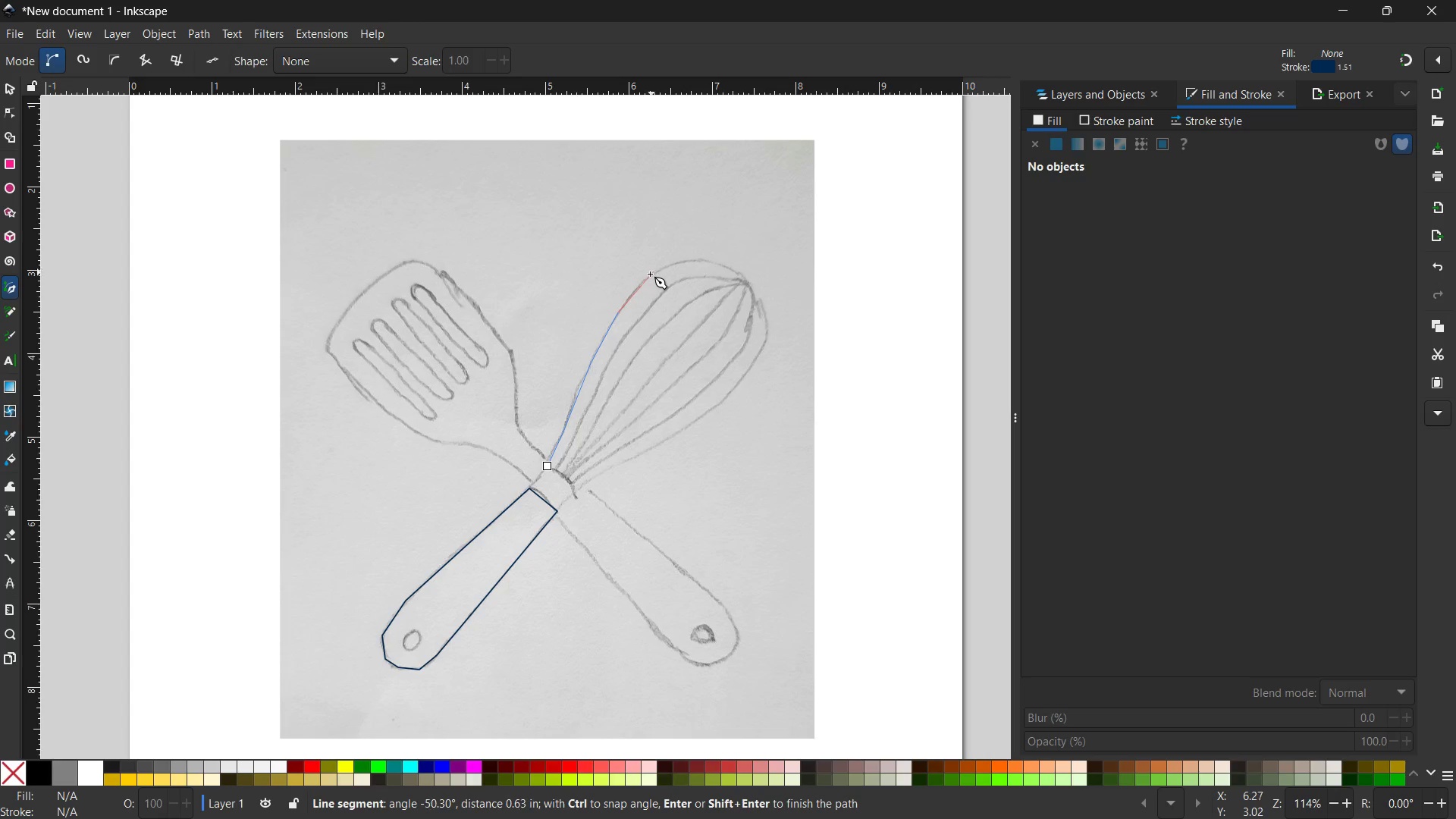 
left_click([643, 281])
 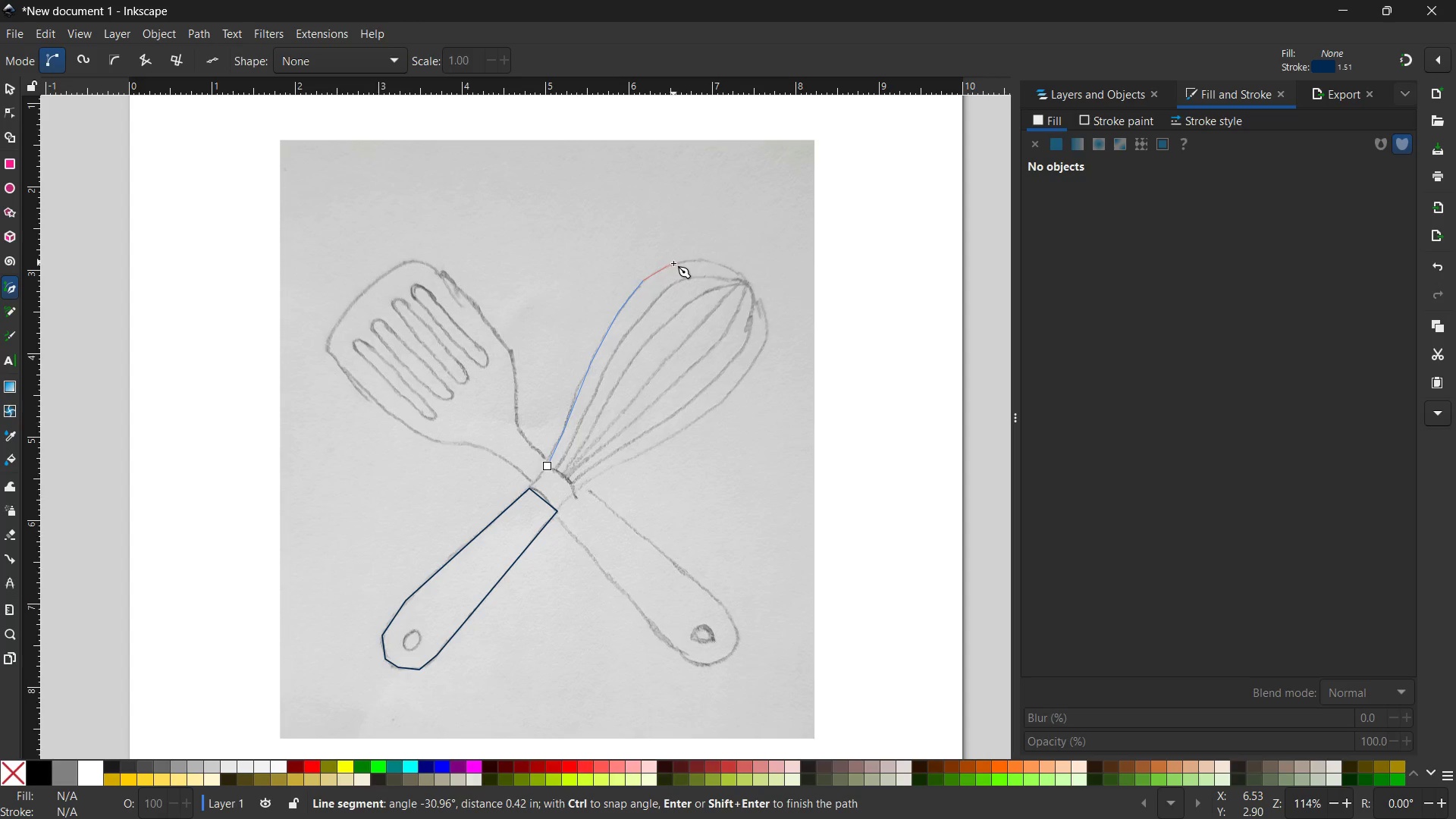 
left_click([673, 263])
 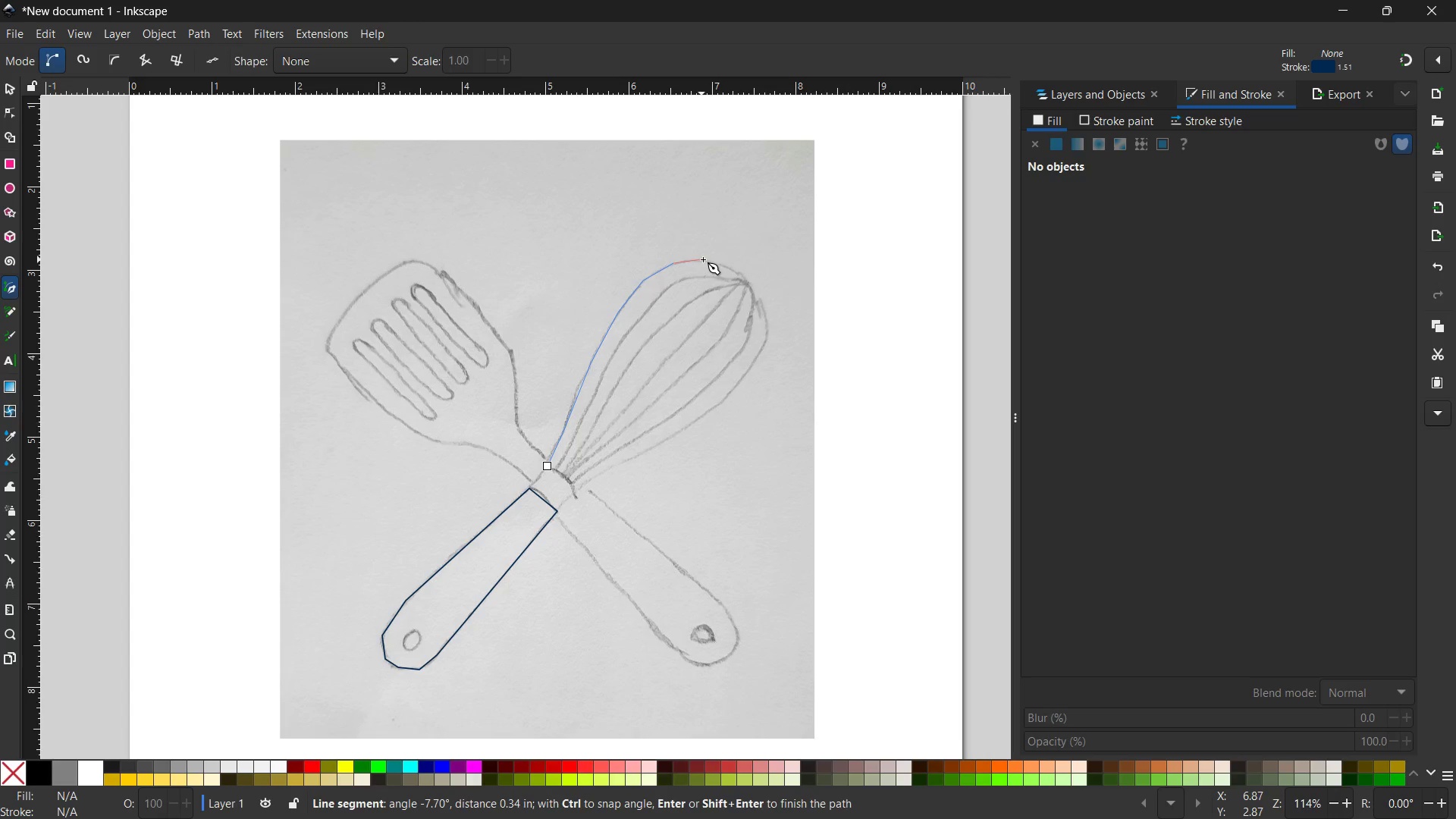 
left_click([704, 259])
 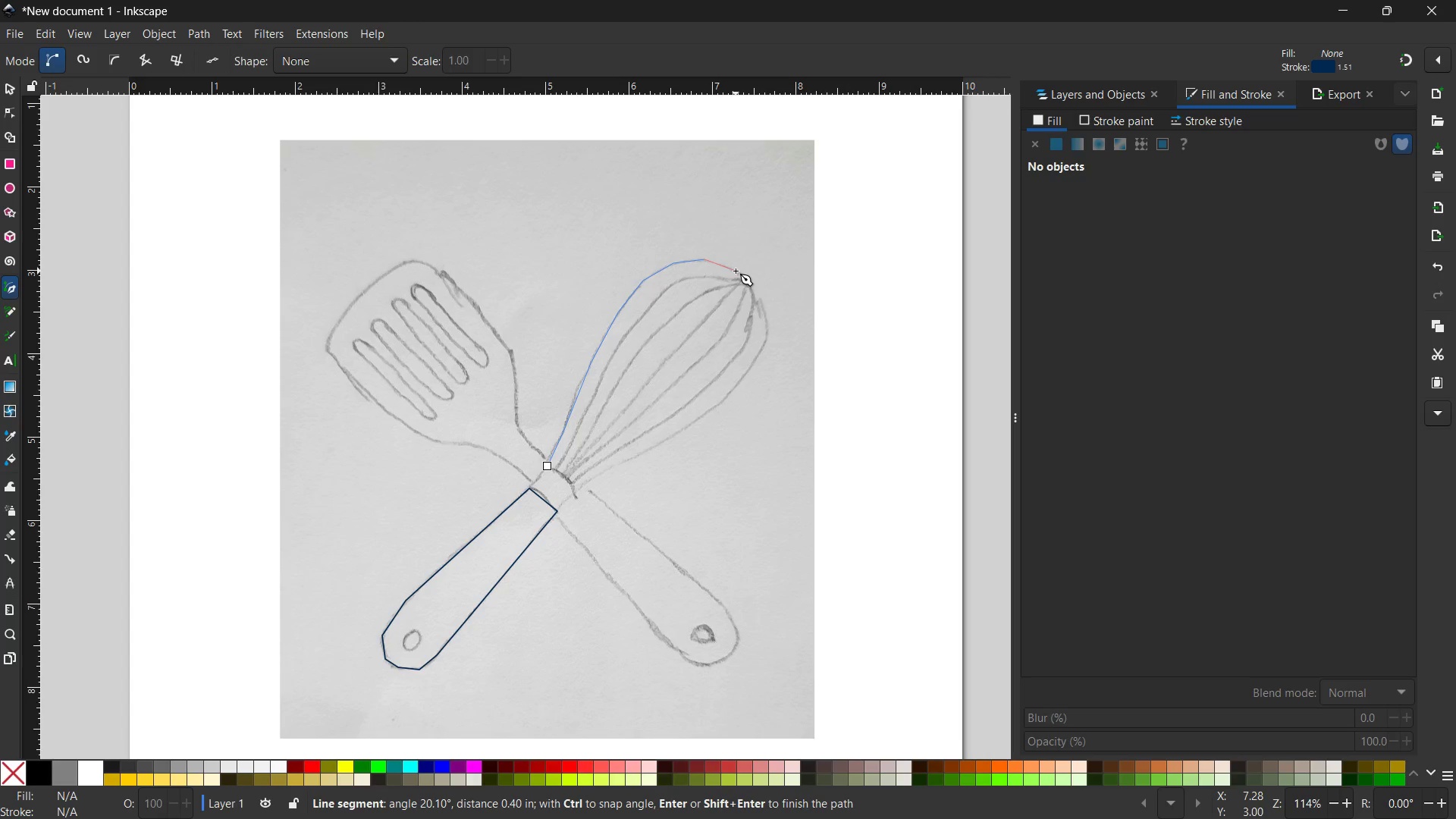 
left_click([740, 273])
 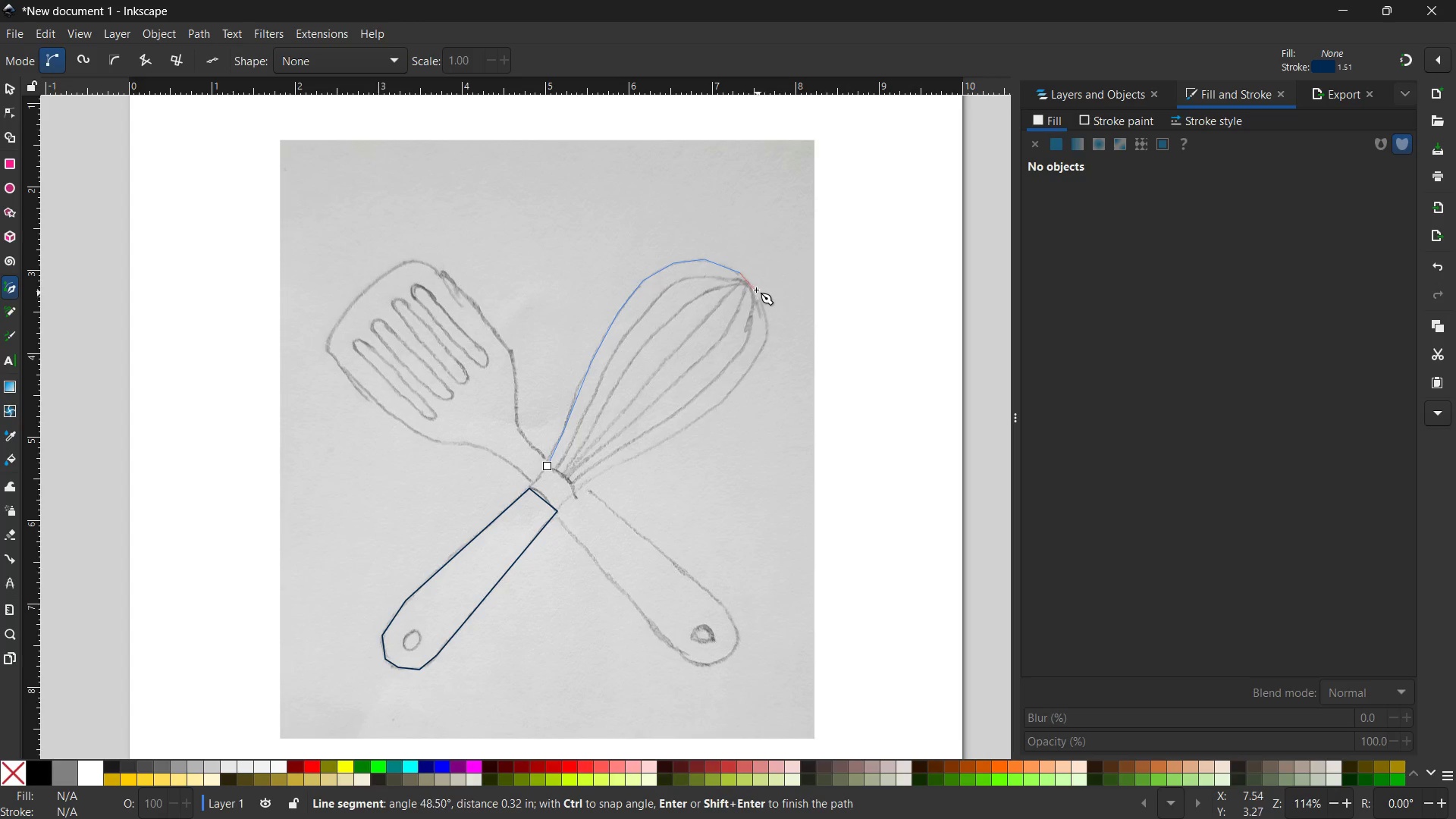 
left_click([749, 281])
 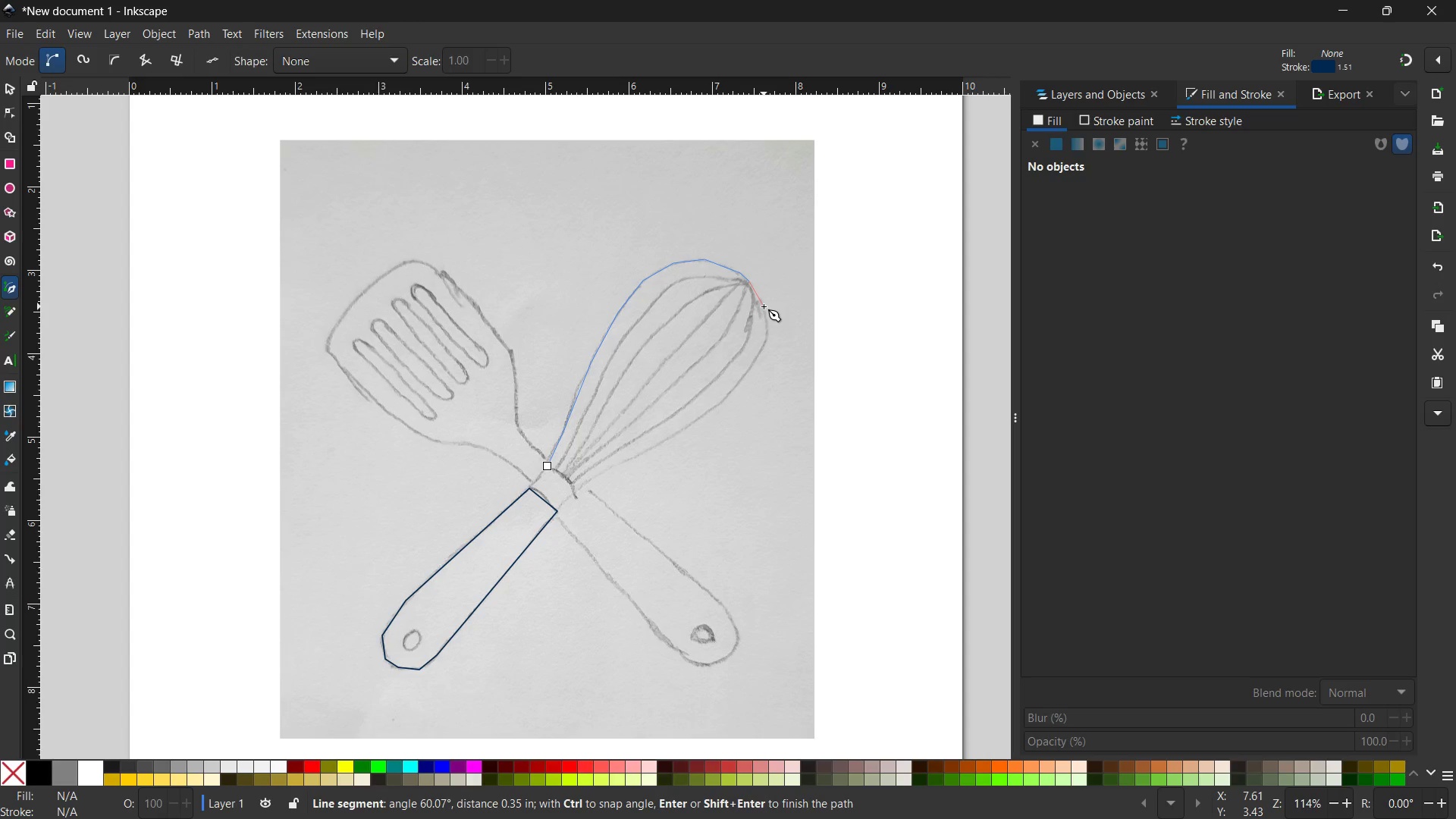 
left_click([764, 306])
 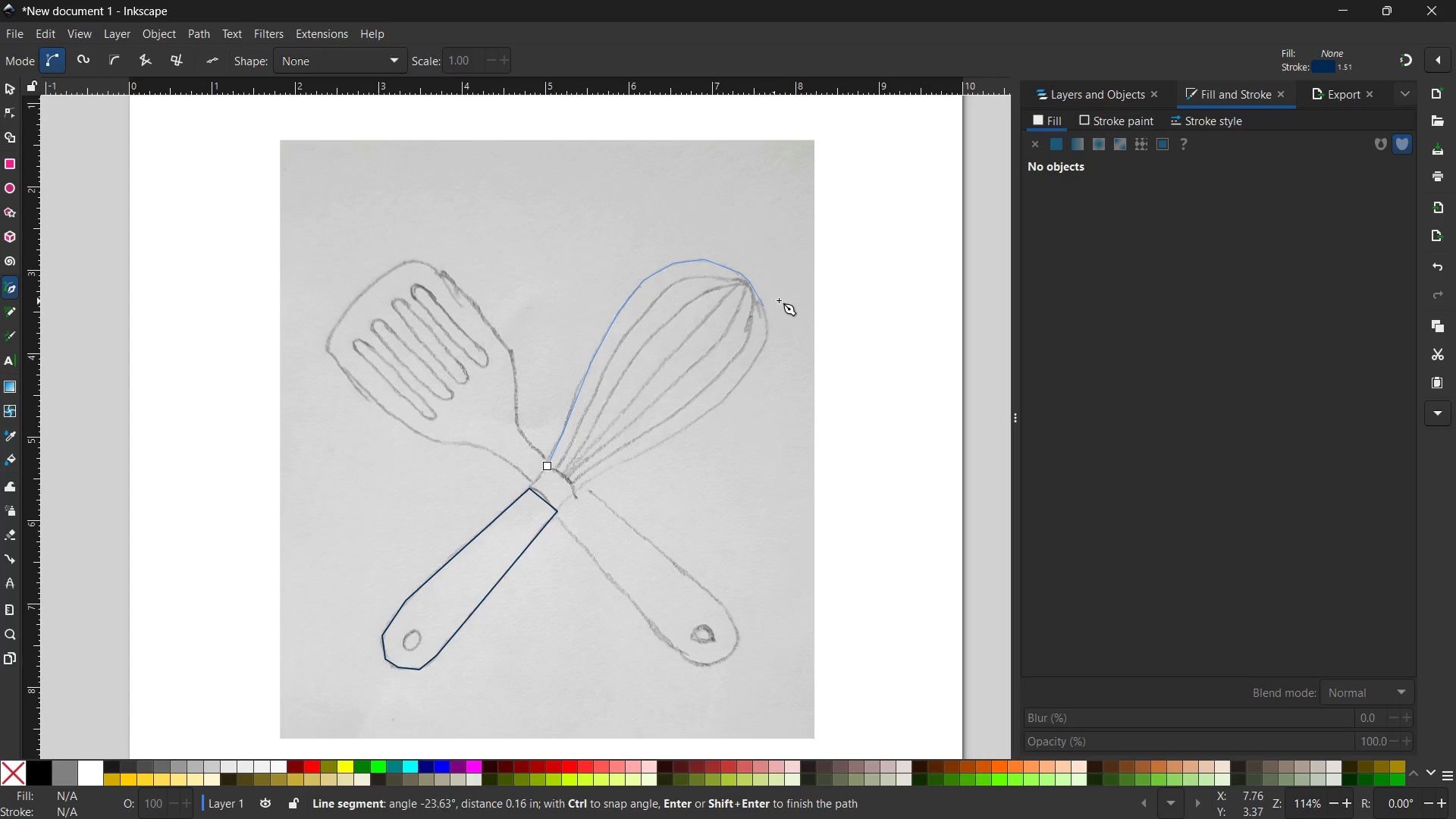 
scroll: coordinate [780, 301], scroll_direction: down, amount: 1.0
 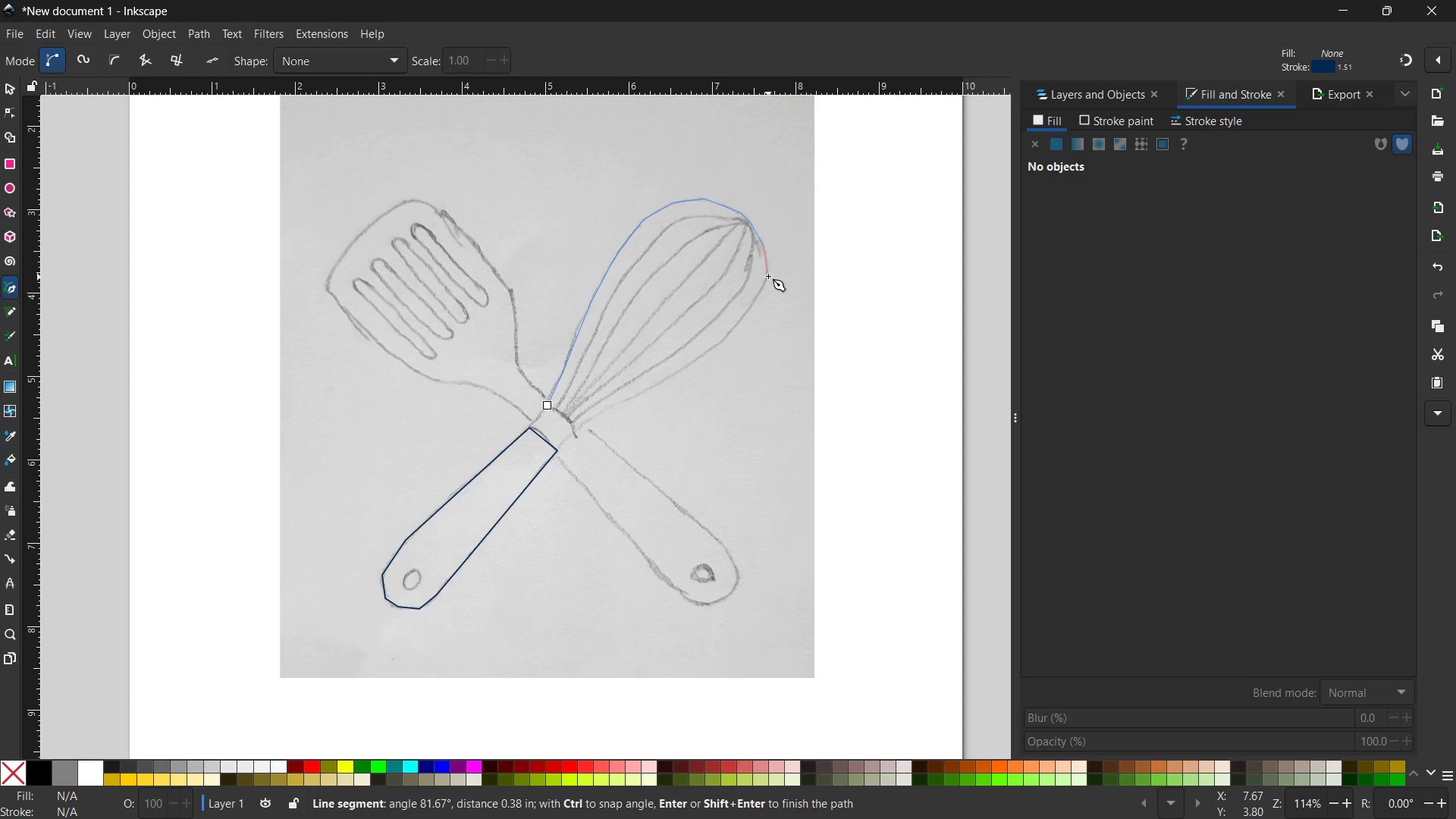 
left_click([768, 275])
 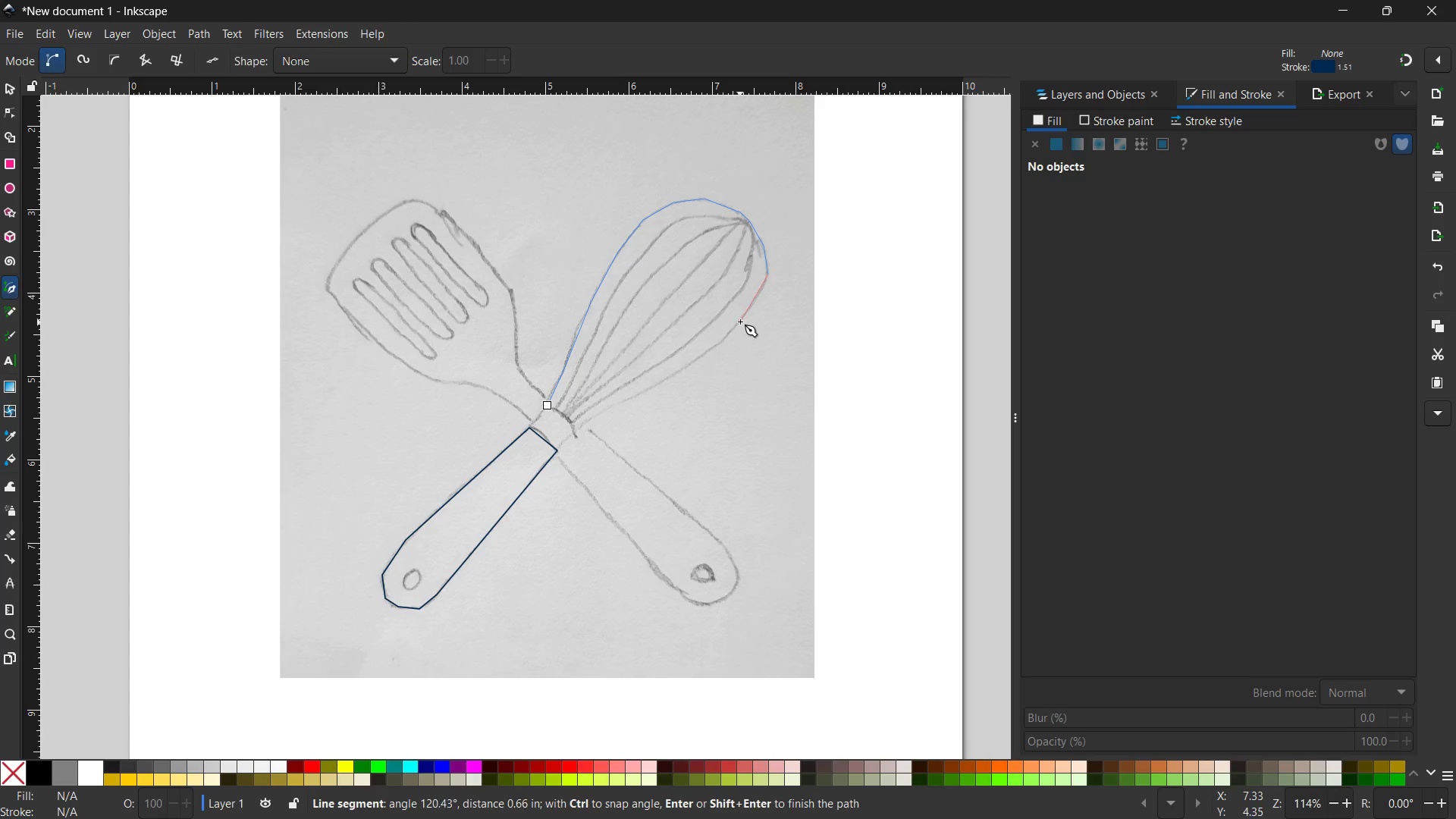 
left_click([741, 321])
 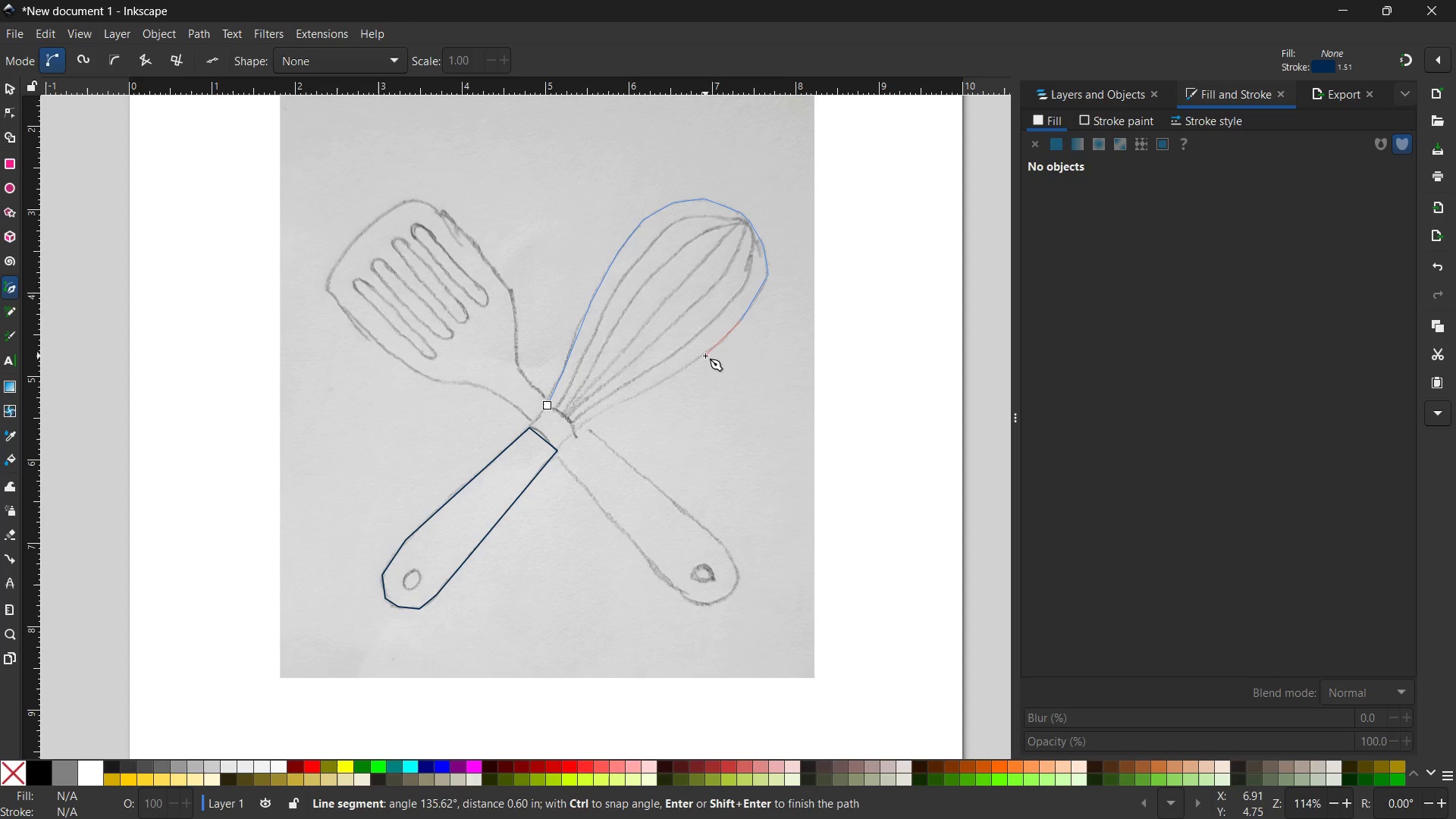 
left_click([704, 356])
 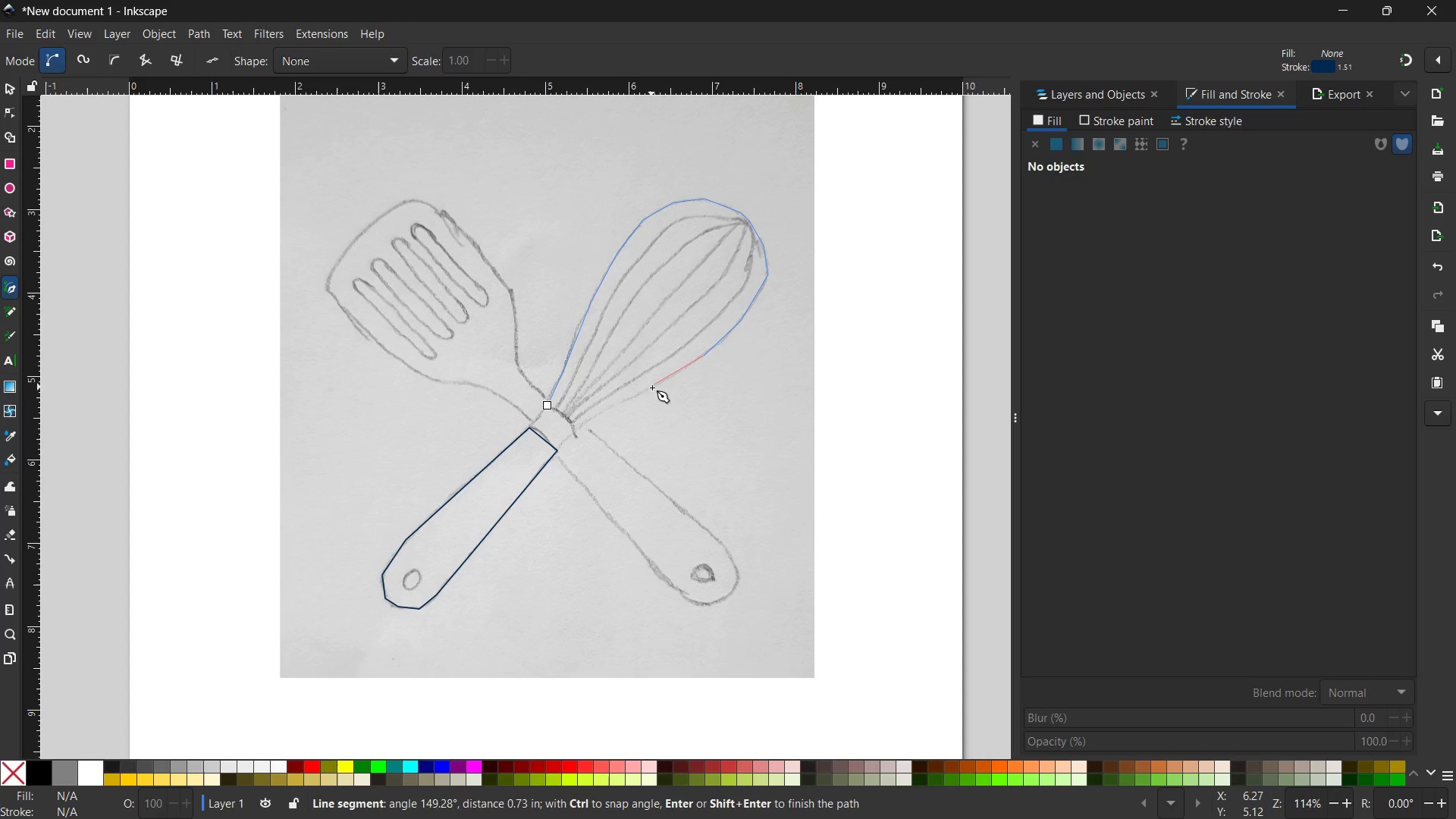 
left_click([648, 392])
 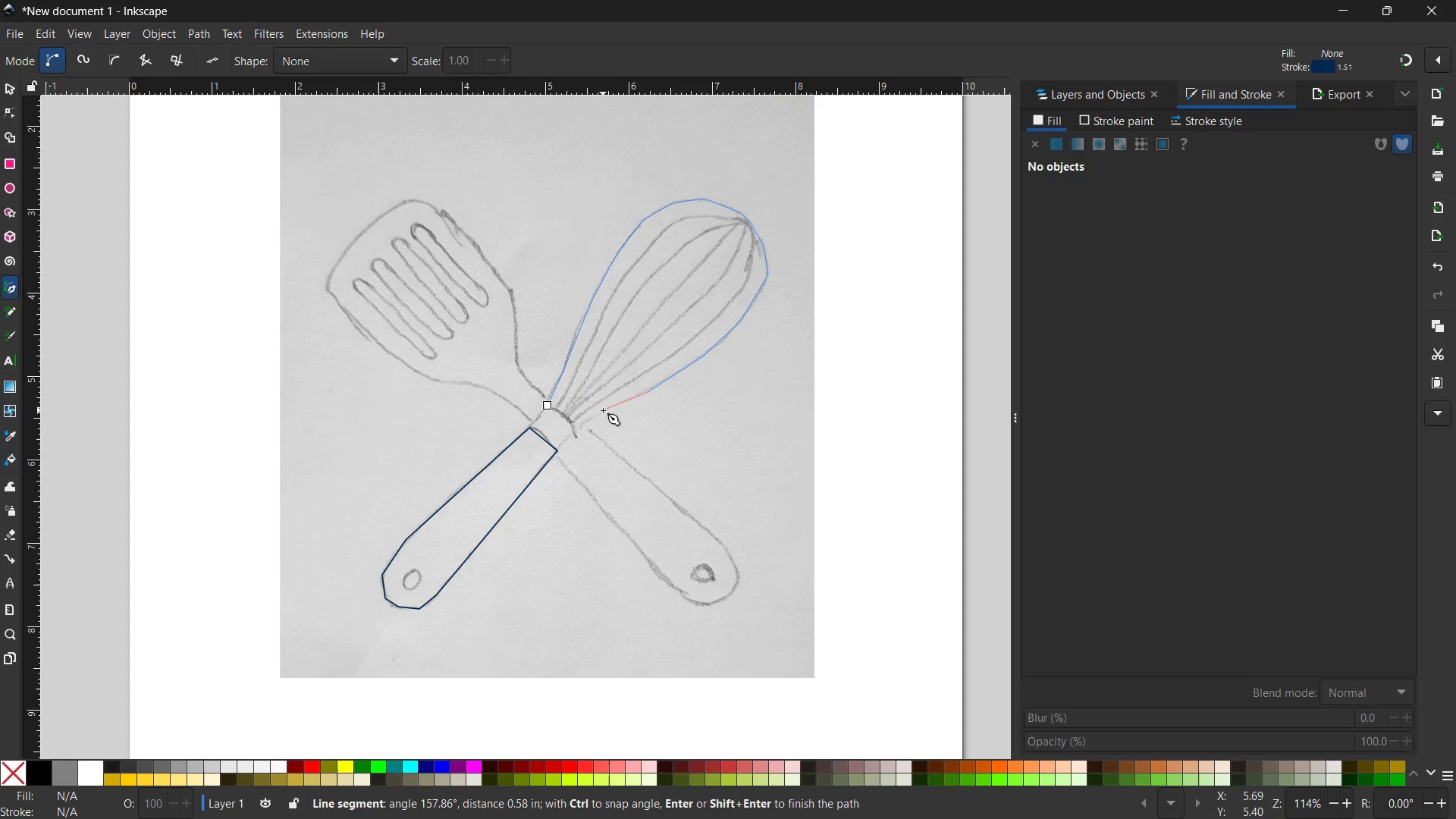 
left_click([603, 410])
 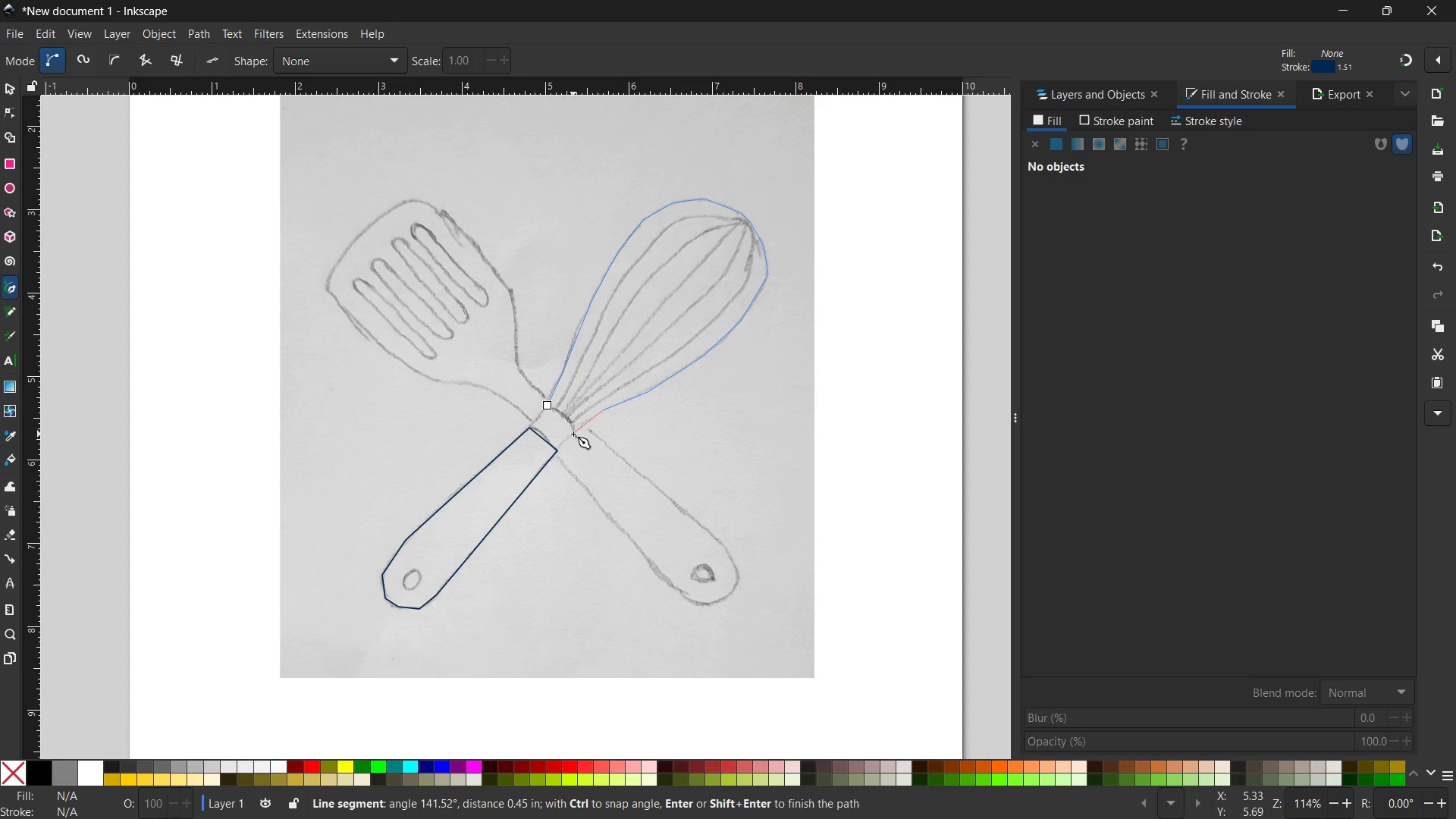 
left_click([574, 434])
 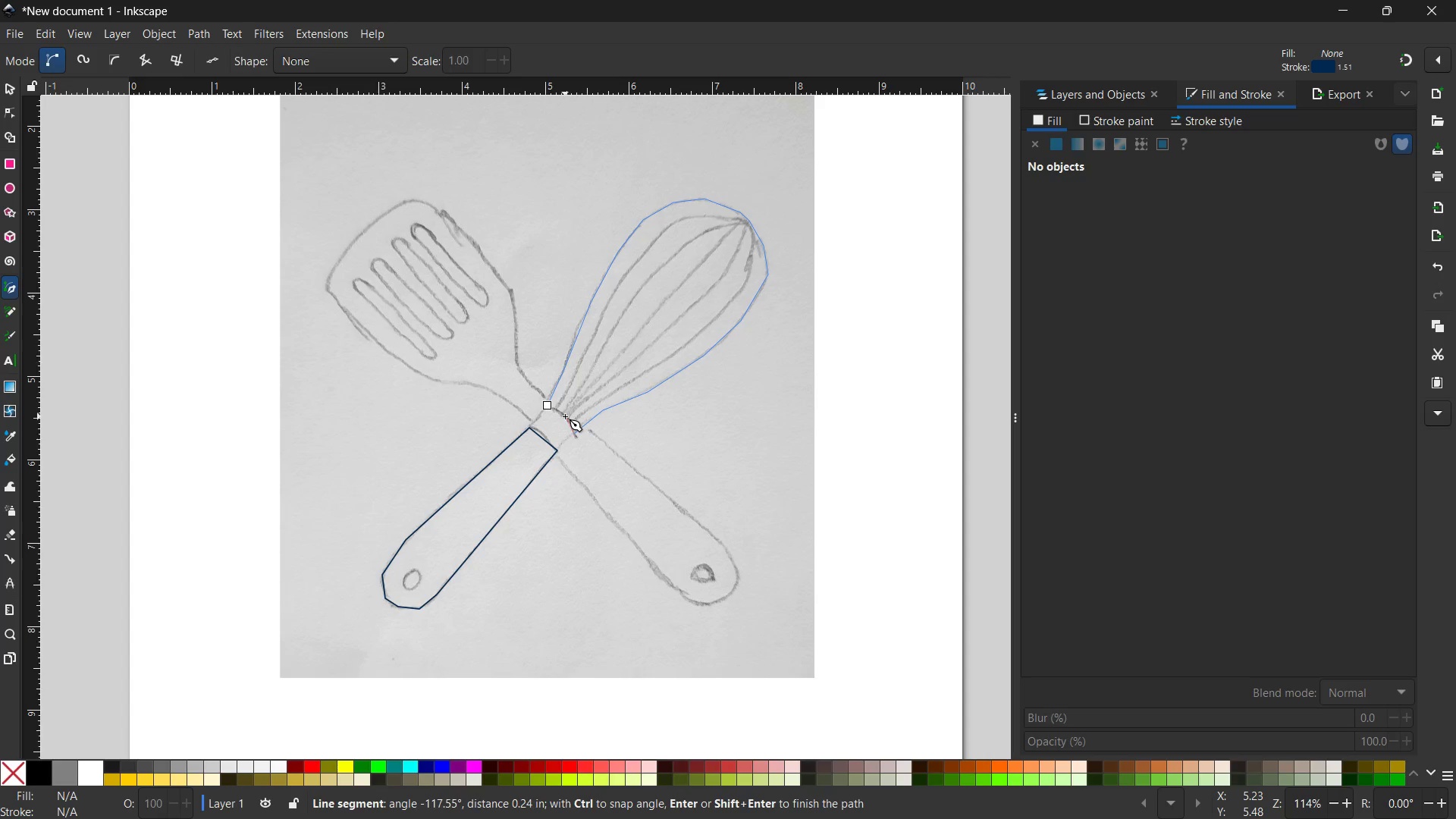 
left_click([565, 416])
 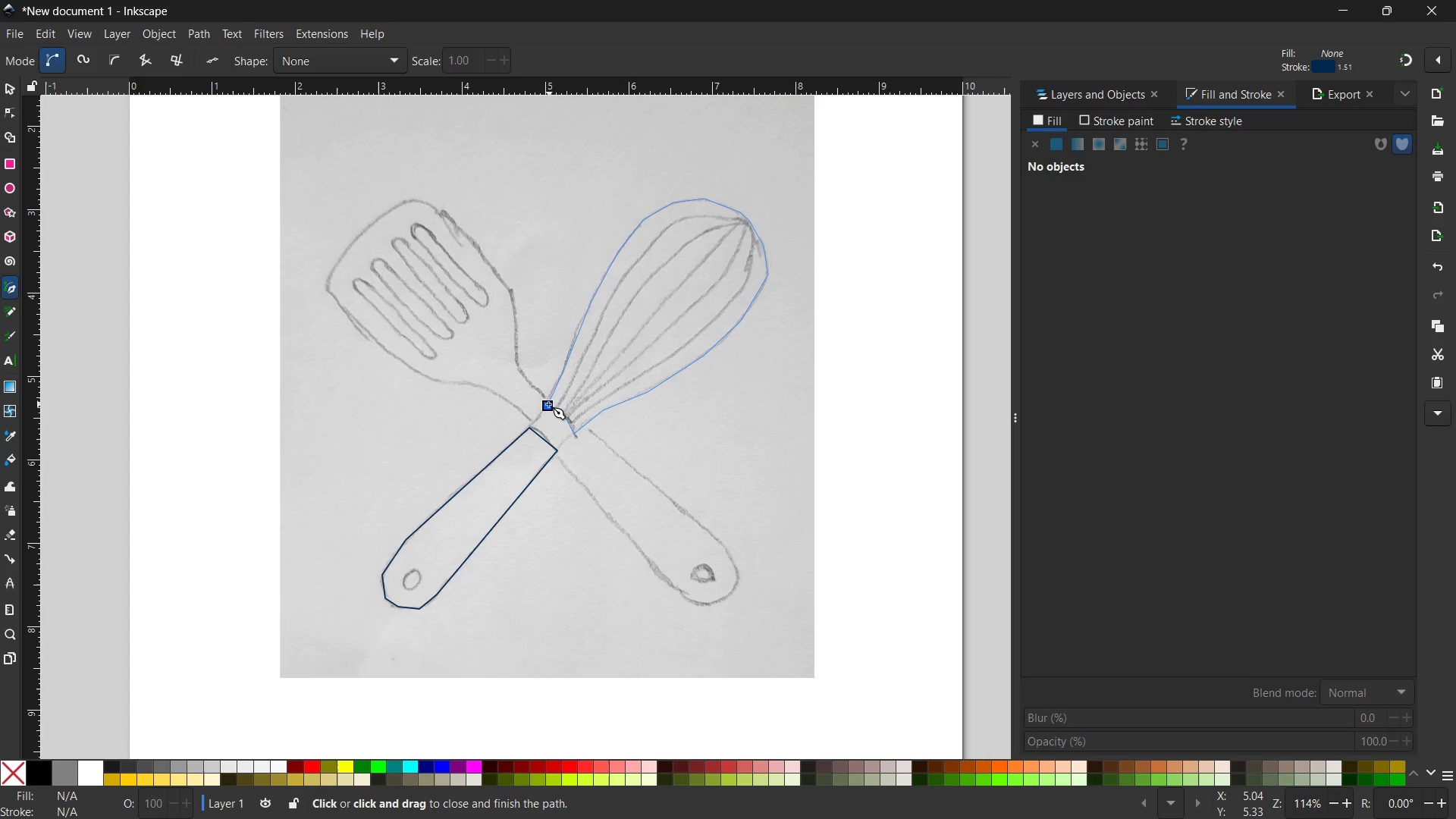 
double_click([548, 403])
 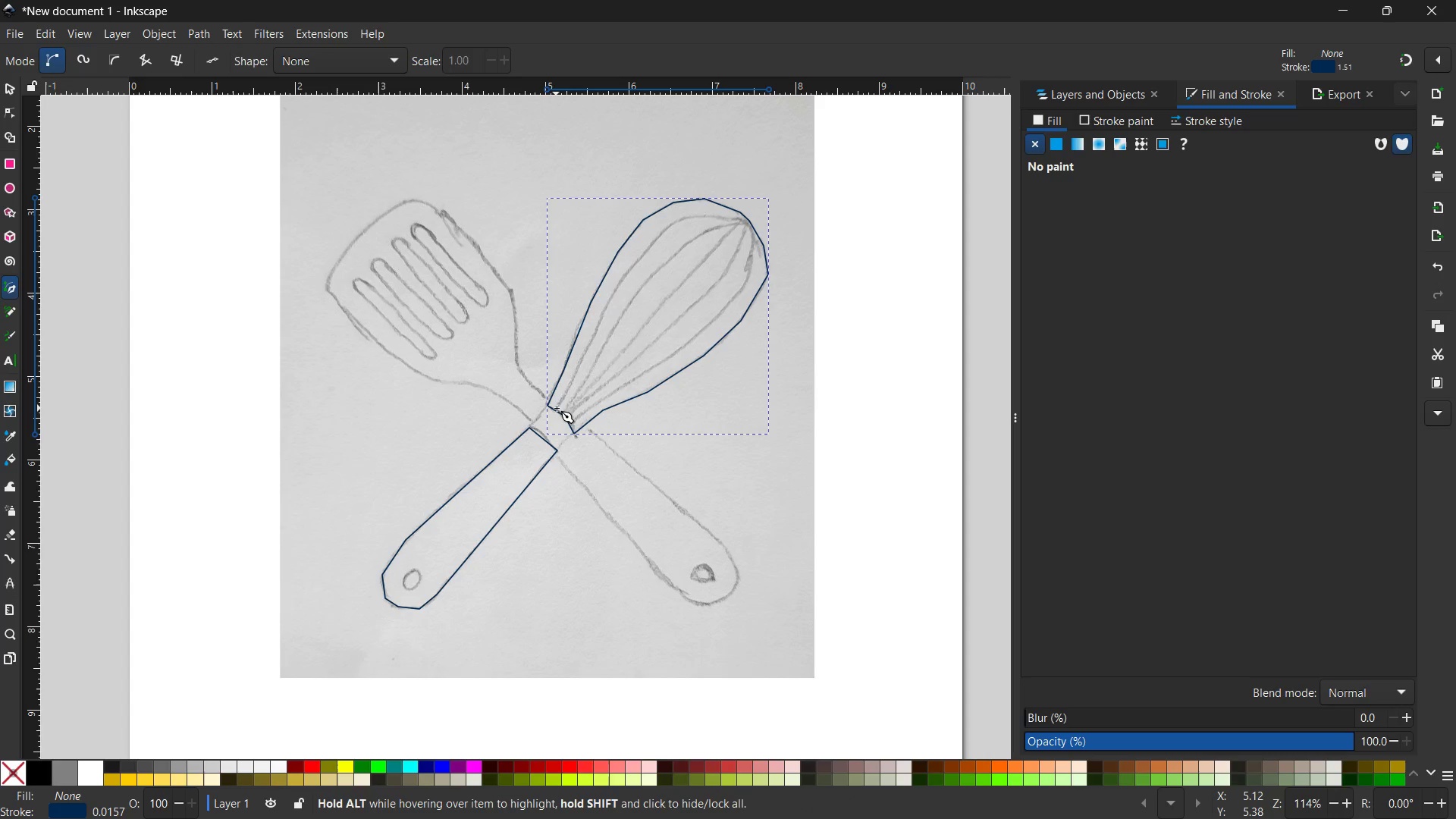 
left_click([557, 408])
 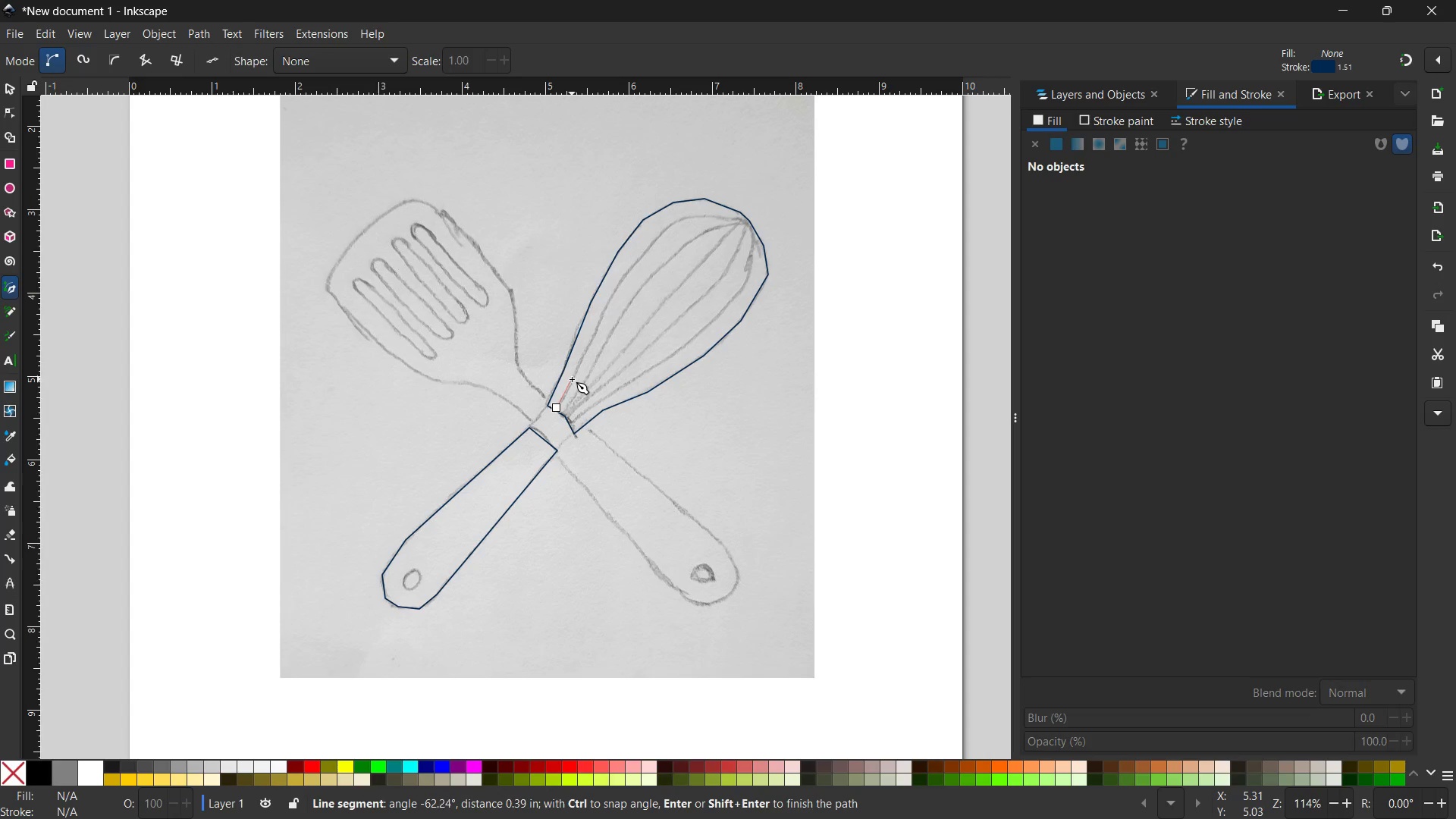 
left_click([573, 379])
 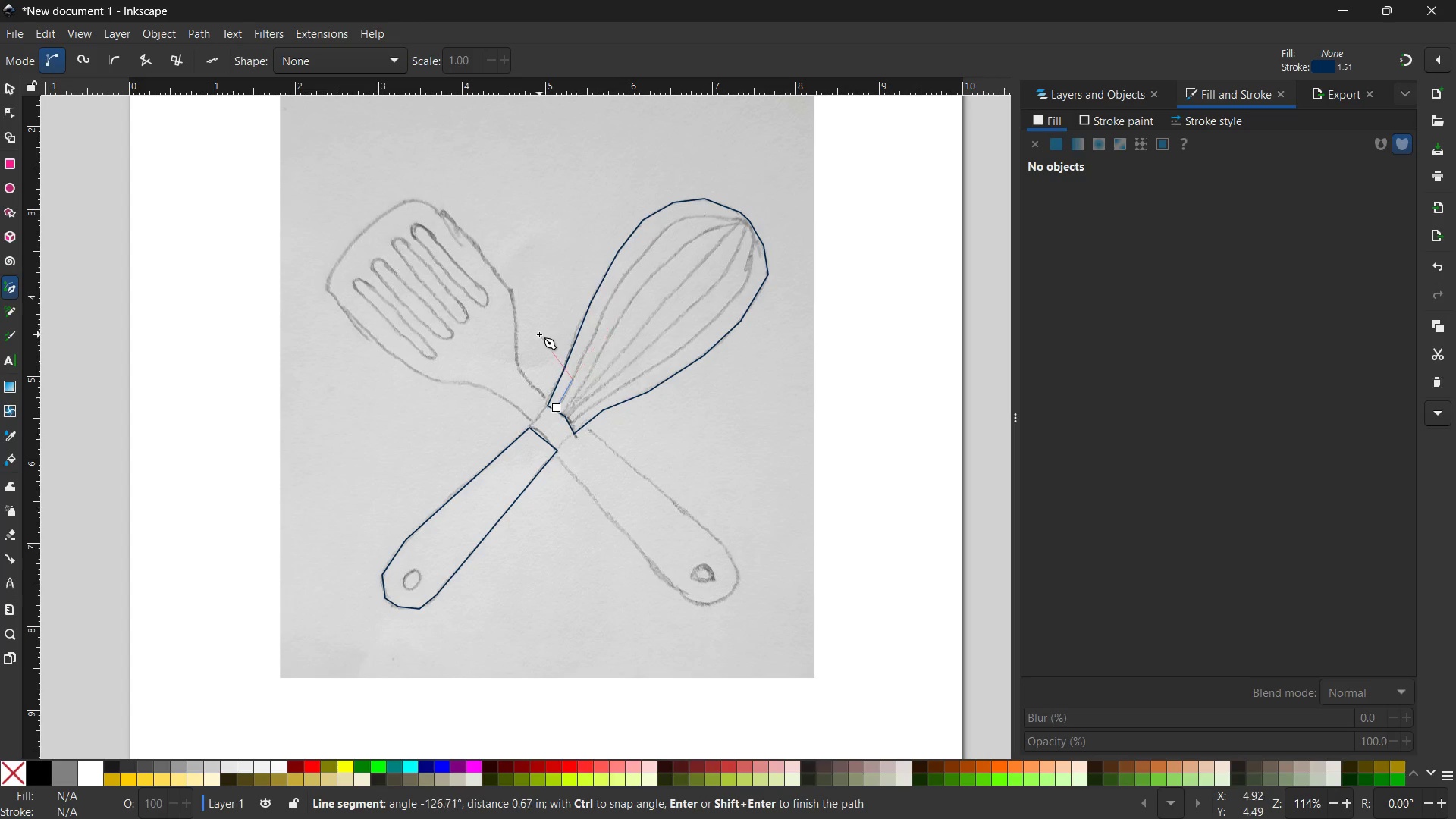 
left_click([593, 334])
 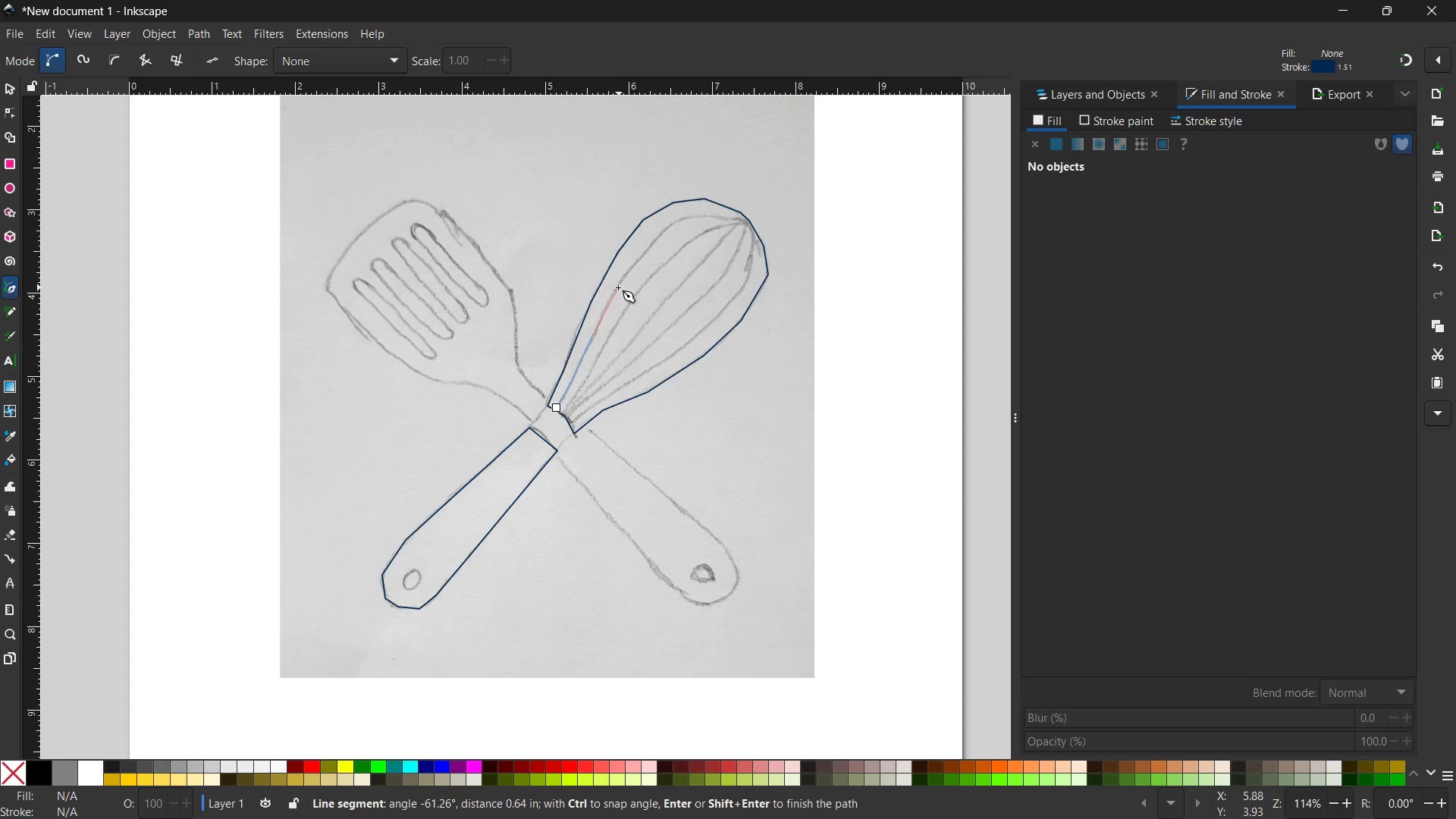 
left_click([617, 287])
 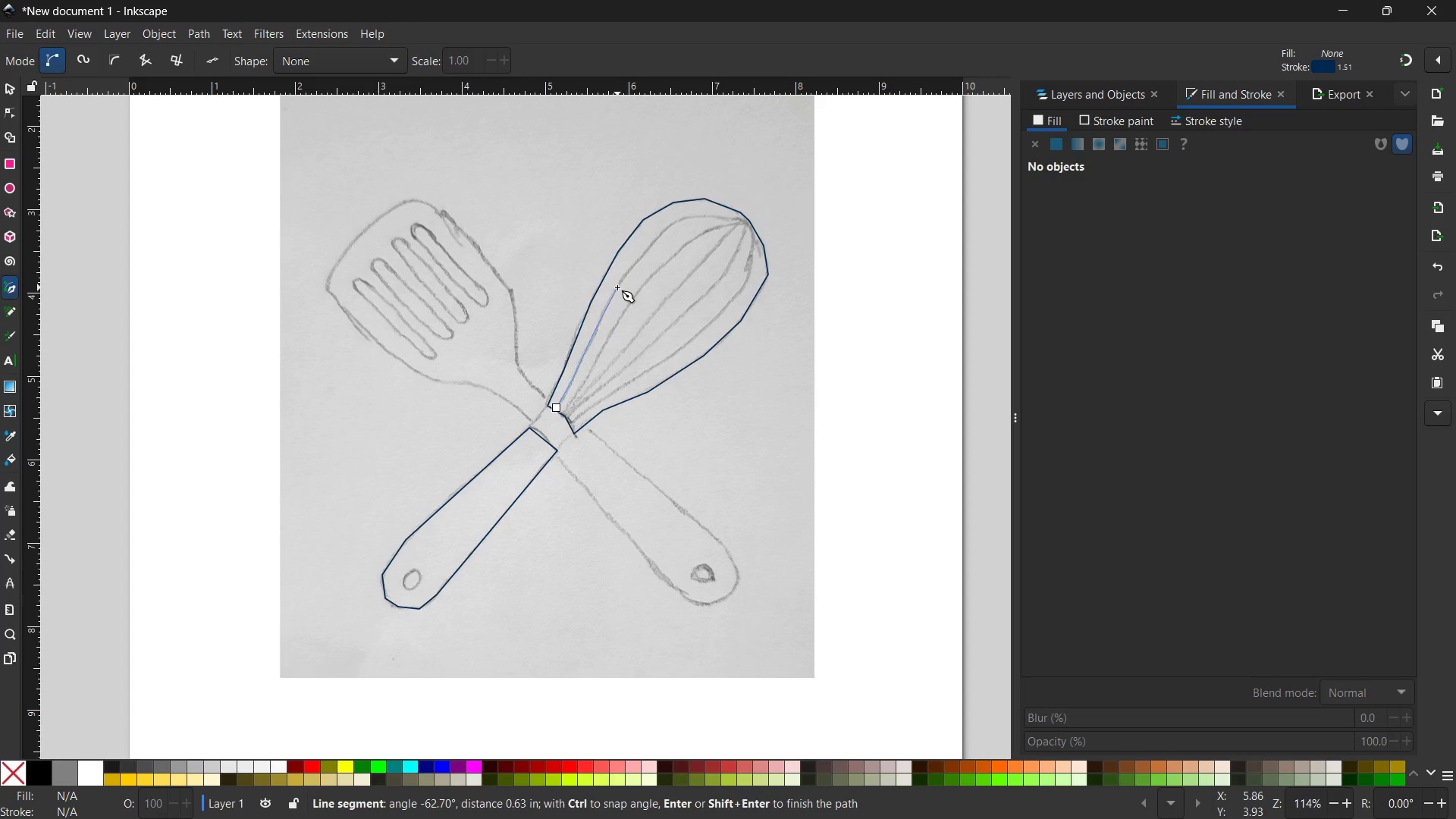 
wait(10.44)
 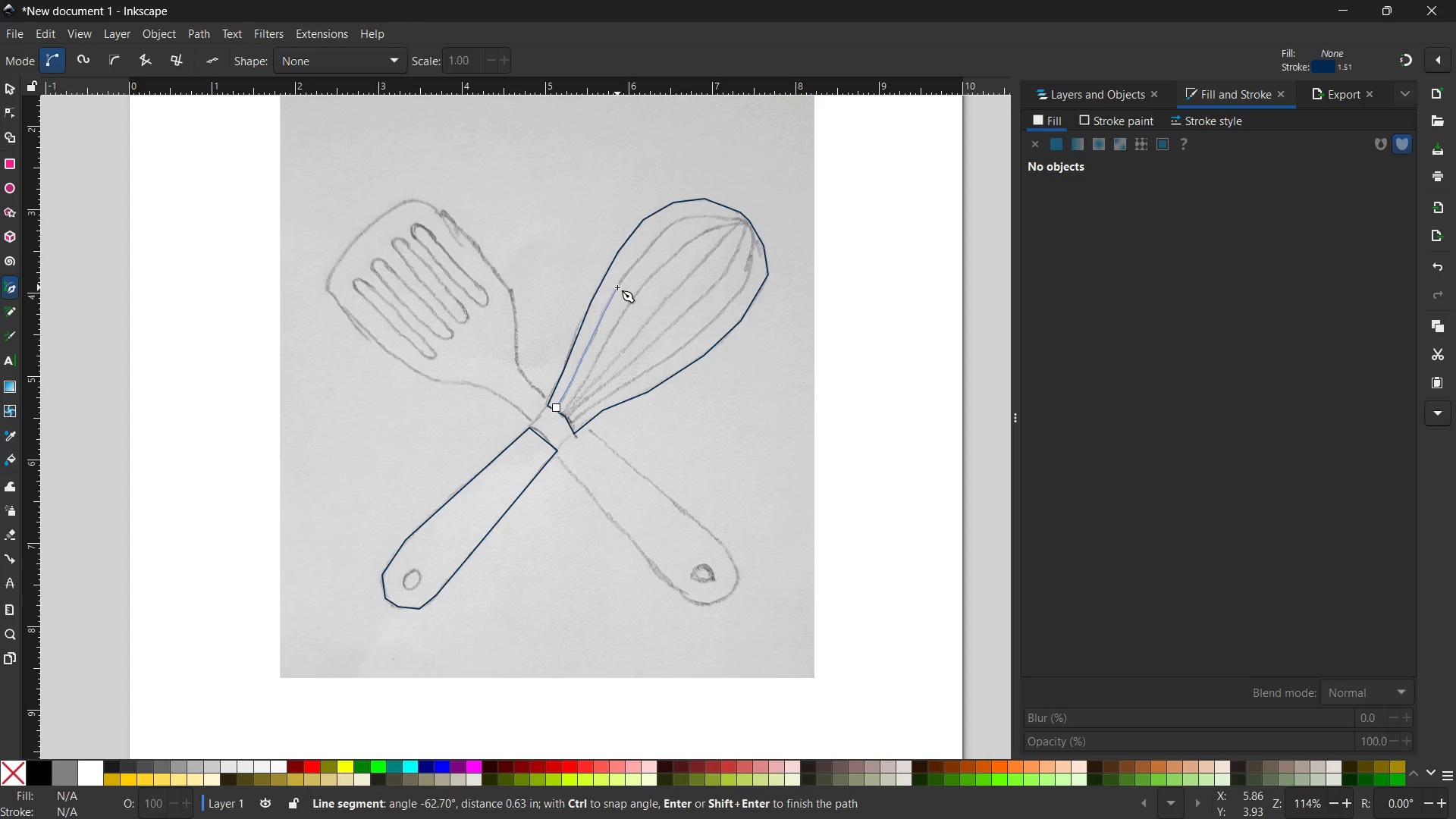 
left_click([649, 244])
 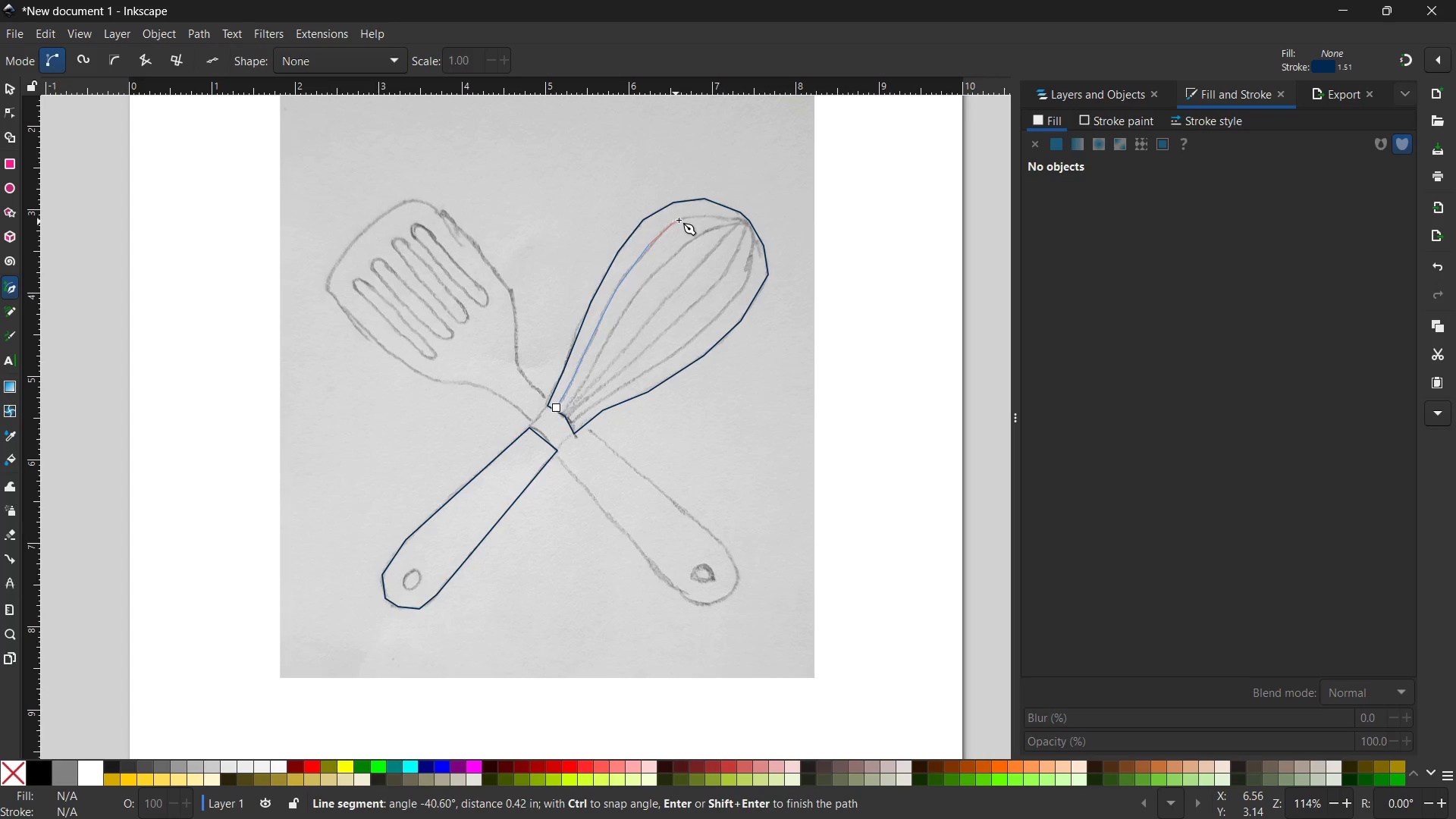 
left_click([680, 219])
 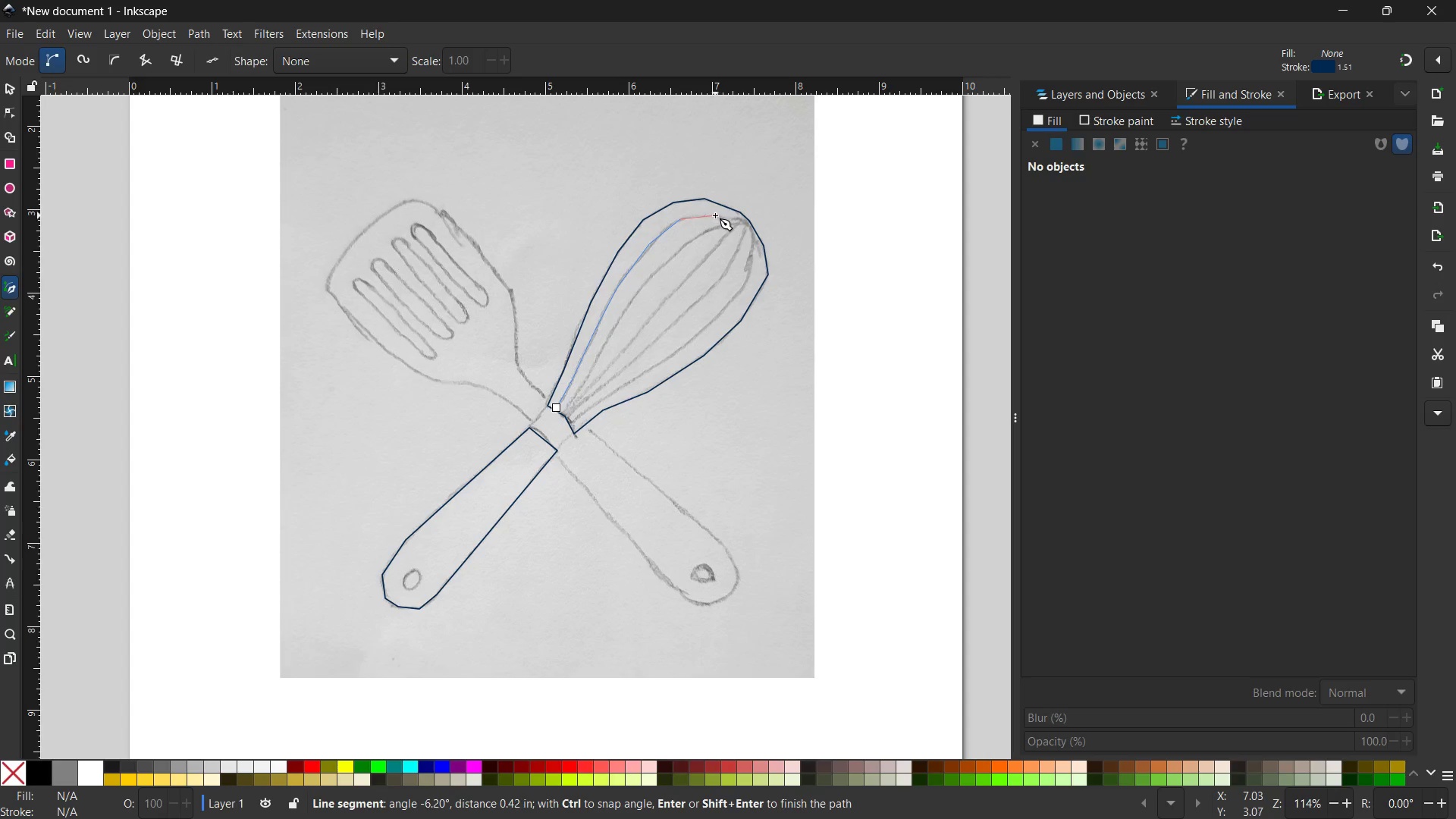 
left_click([715, 215])
 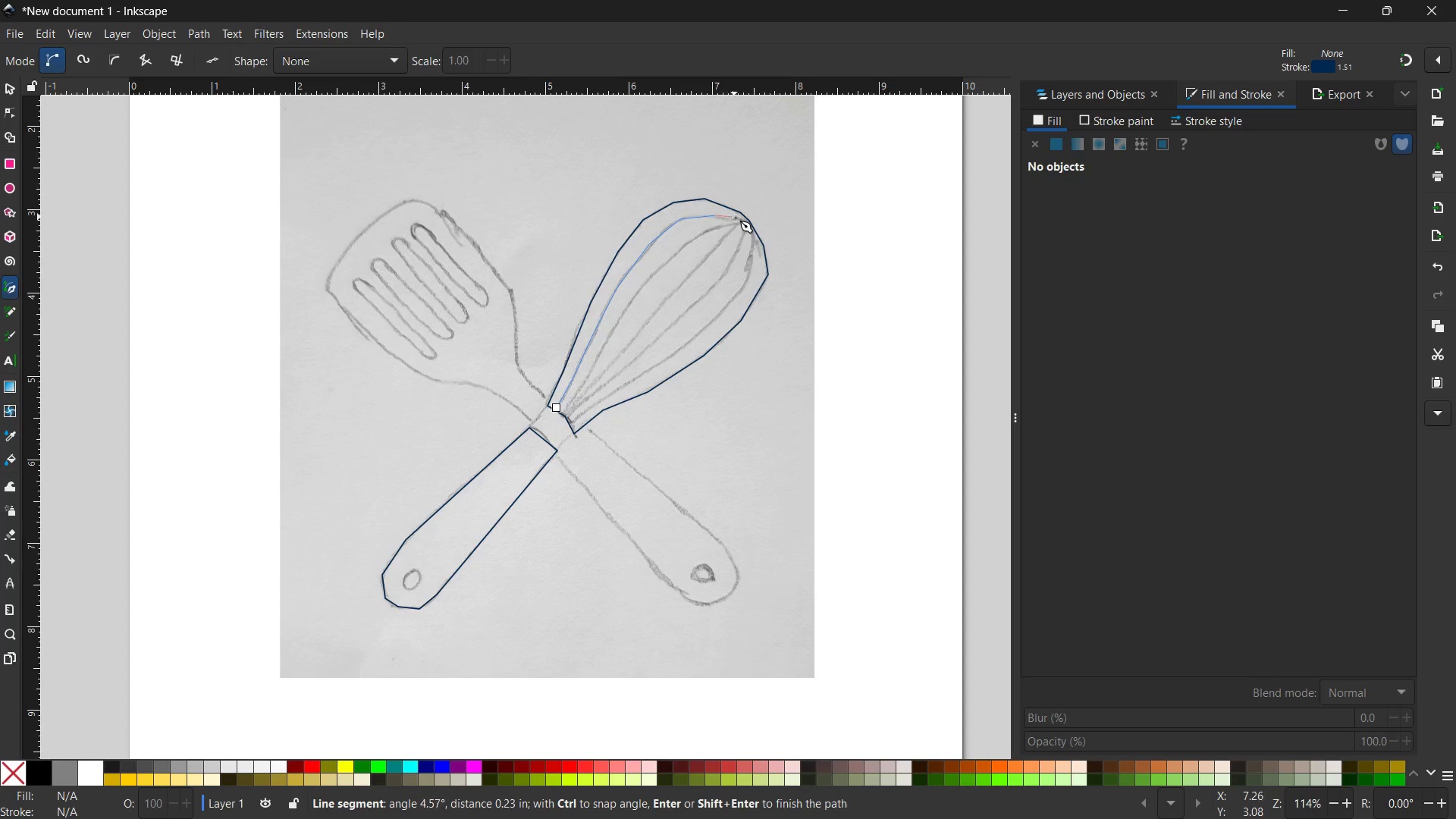 
left_click([736, 218])
 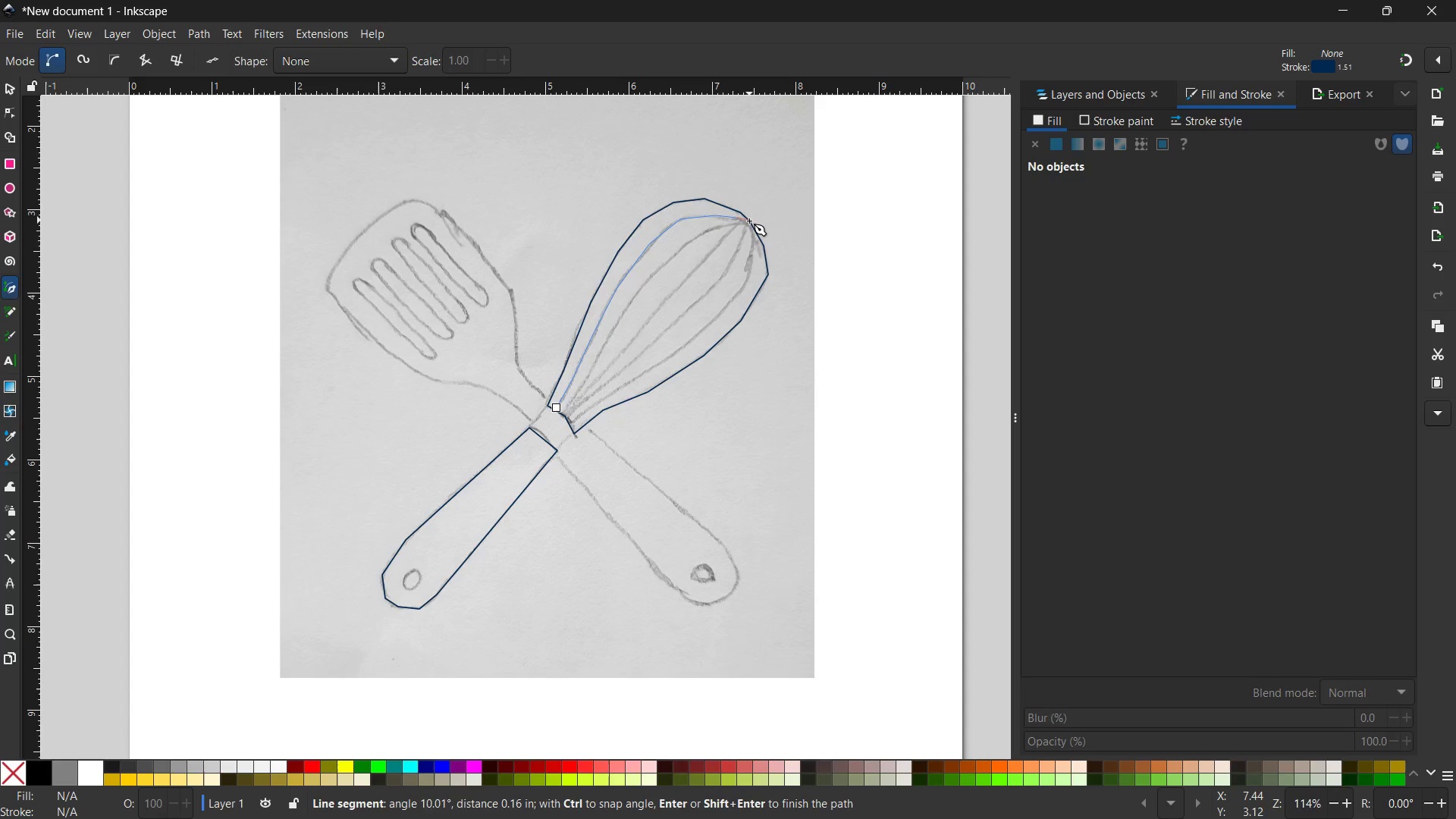 
left_click([749, 221])
 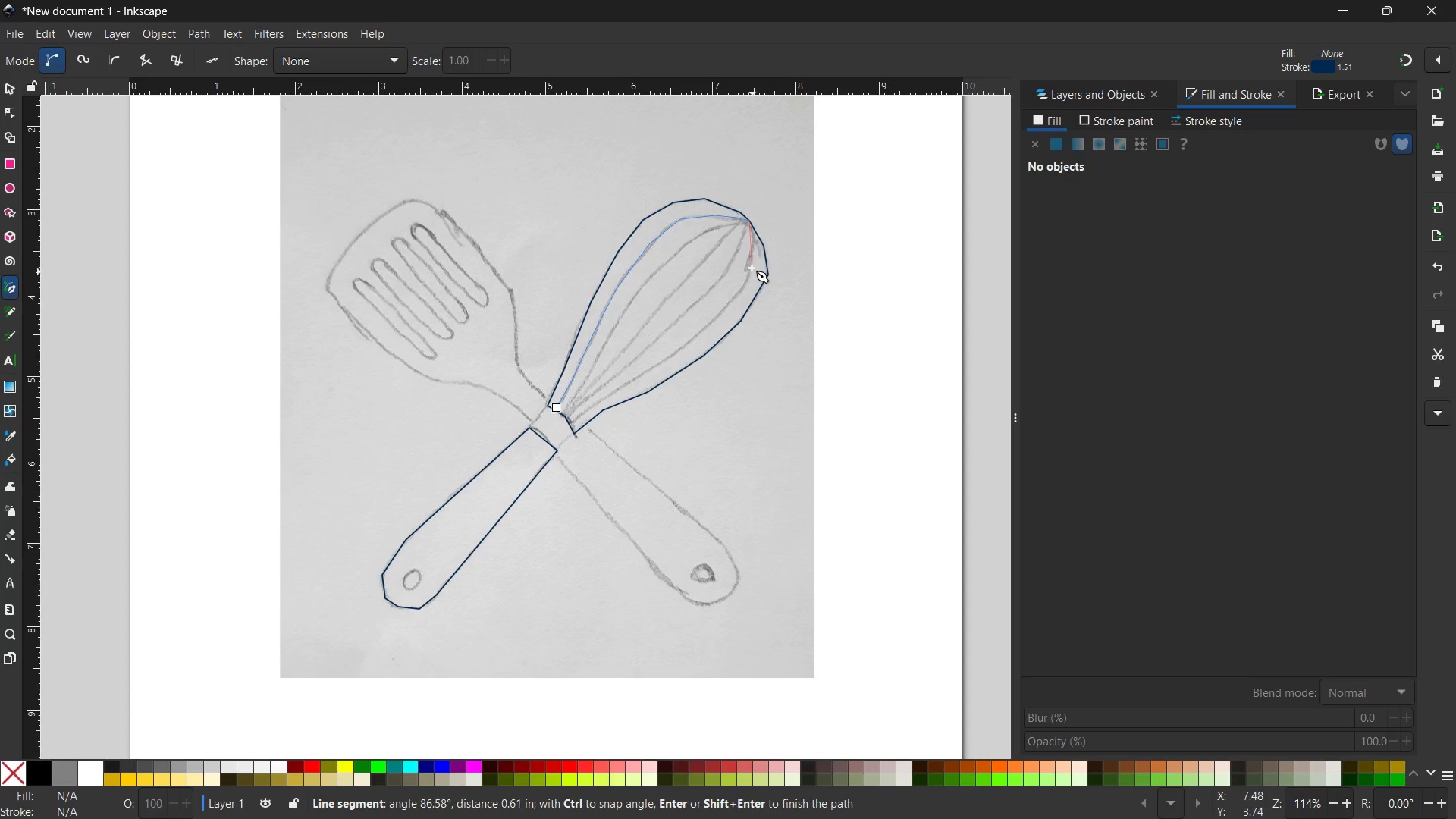 
left_click([751, 263])
 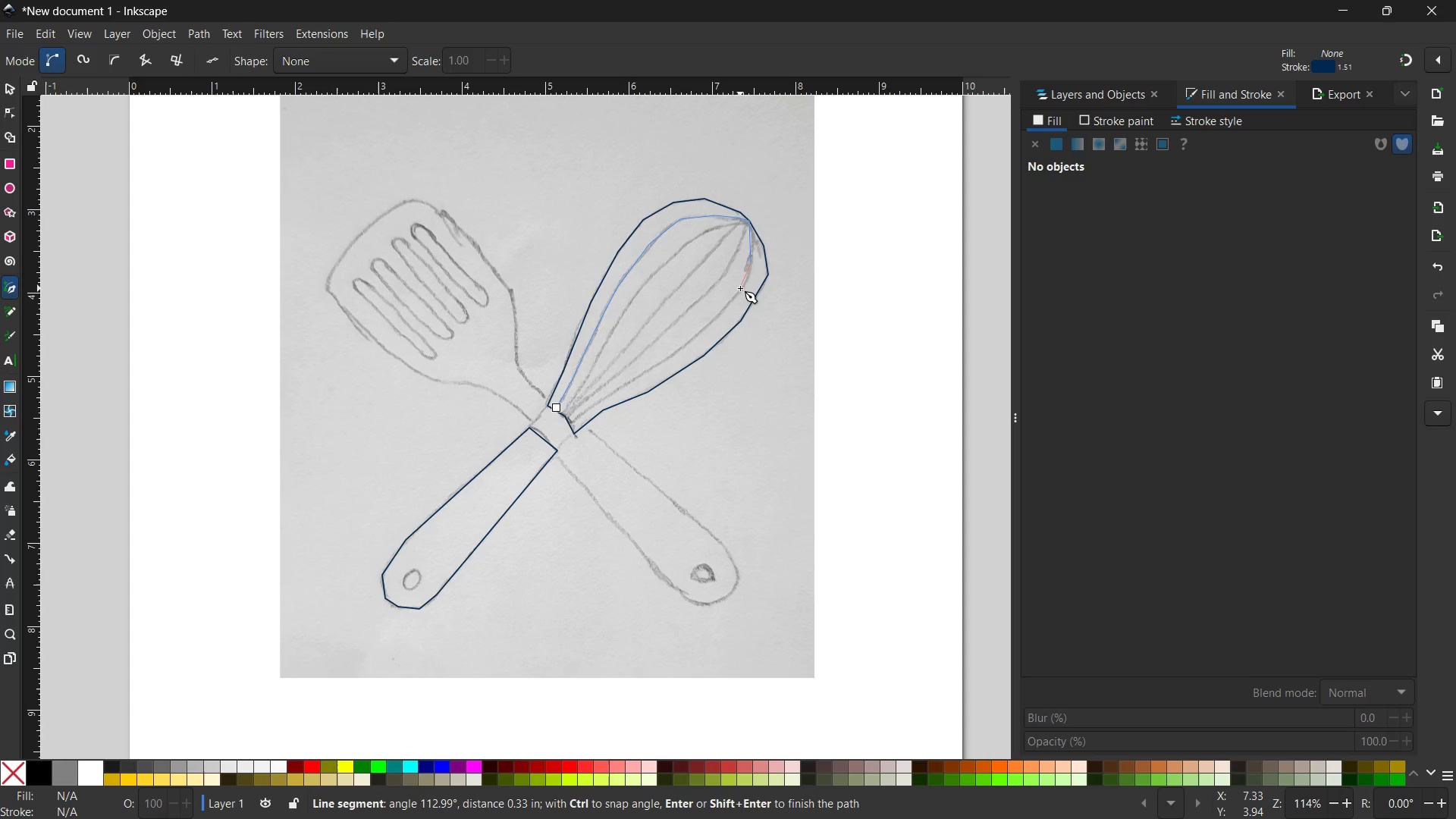 
left_click([742, 288])
 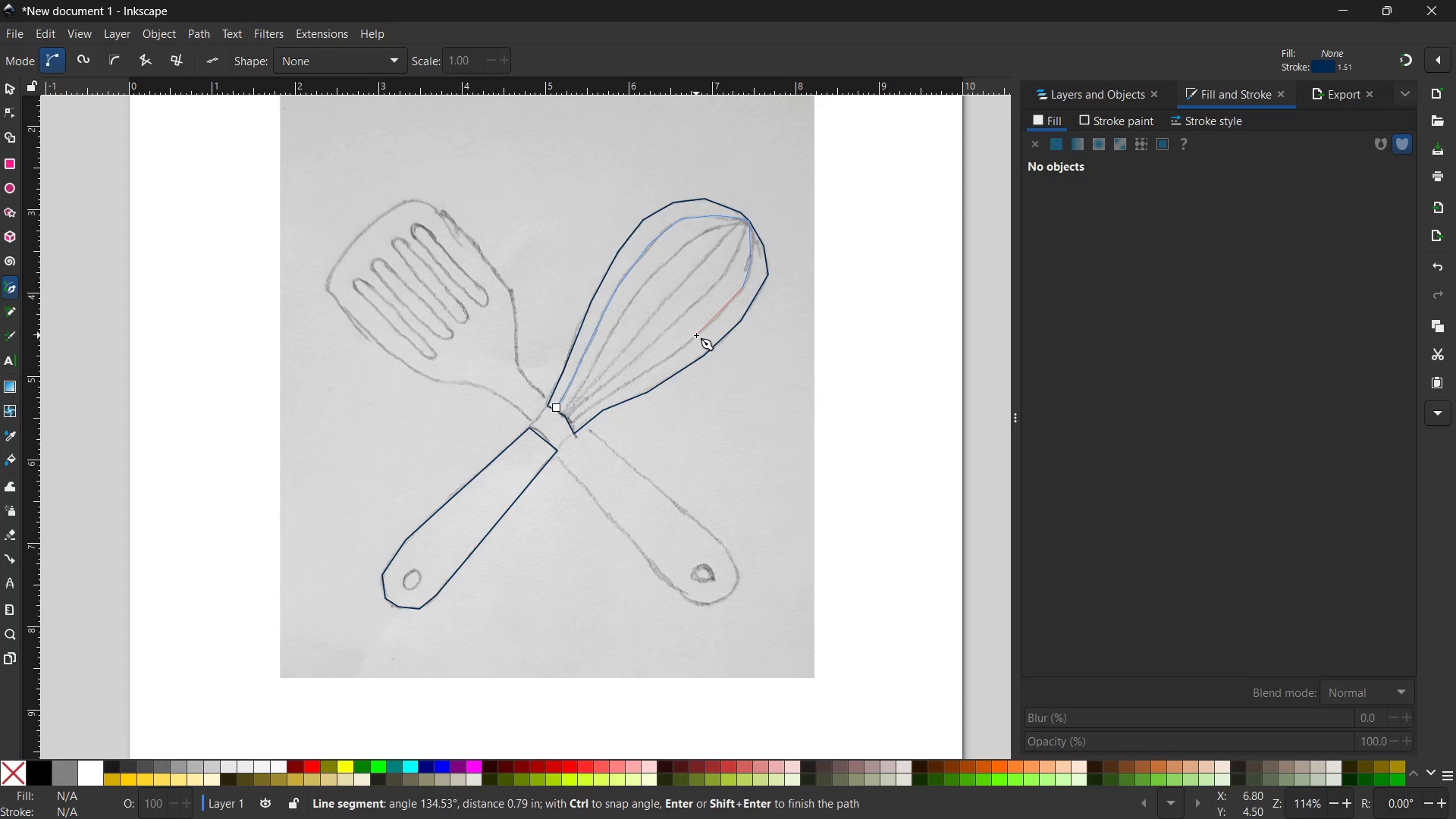 
left_click([696, 335])
 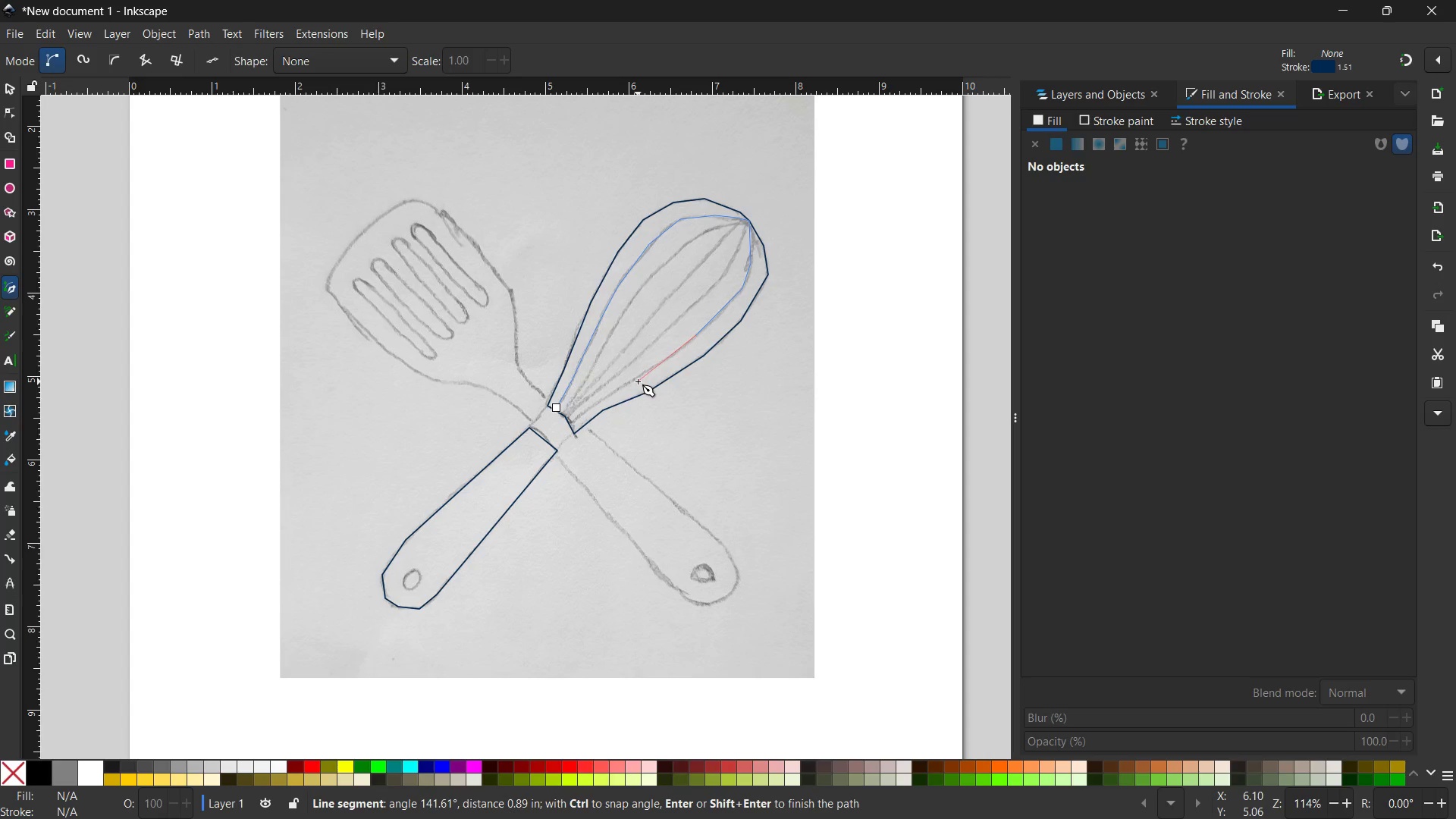 
left_click([635, 380])
 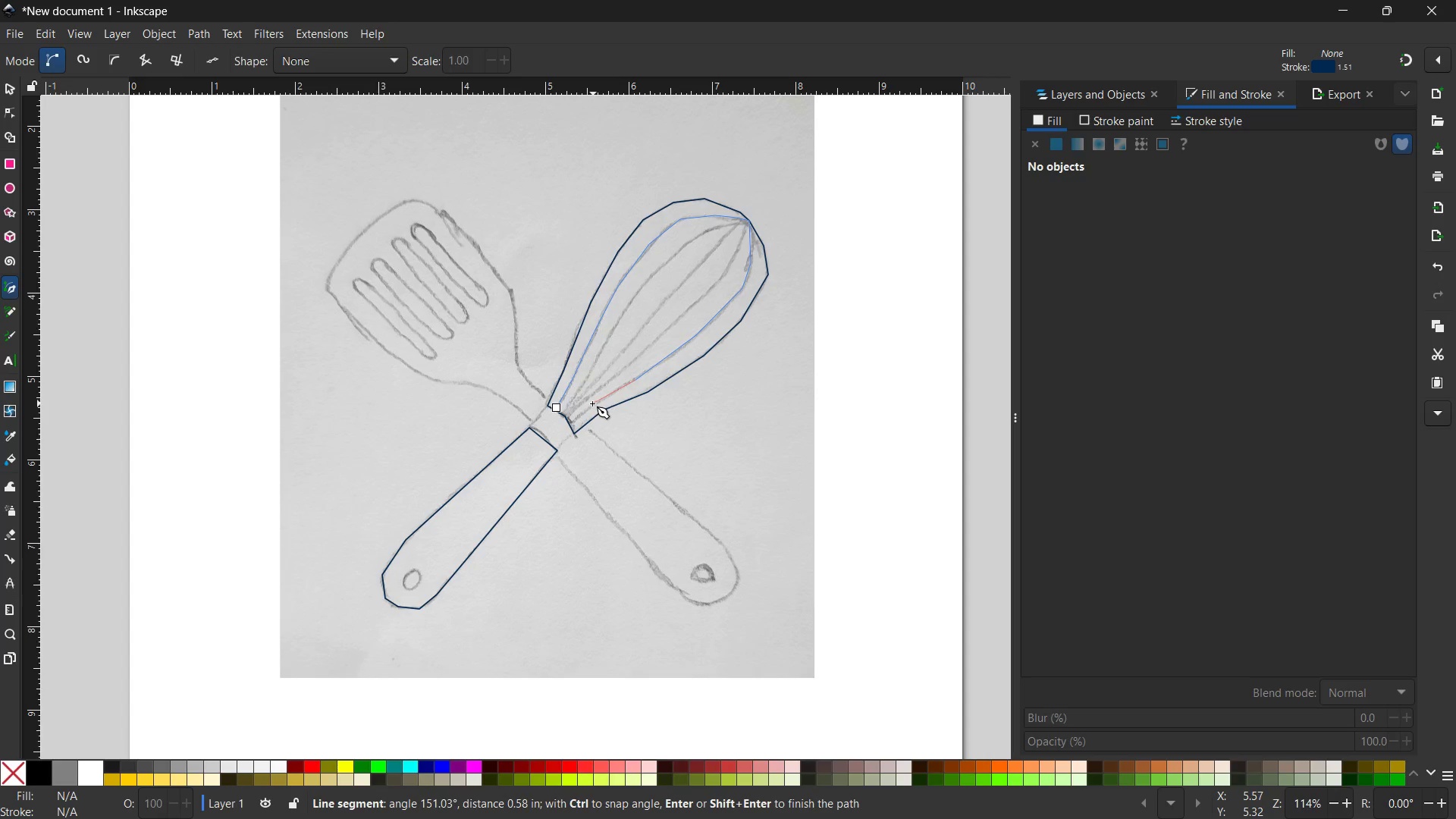 
left_click([592, 404])
 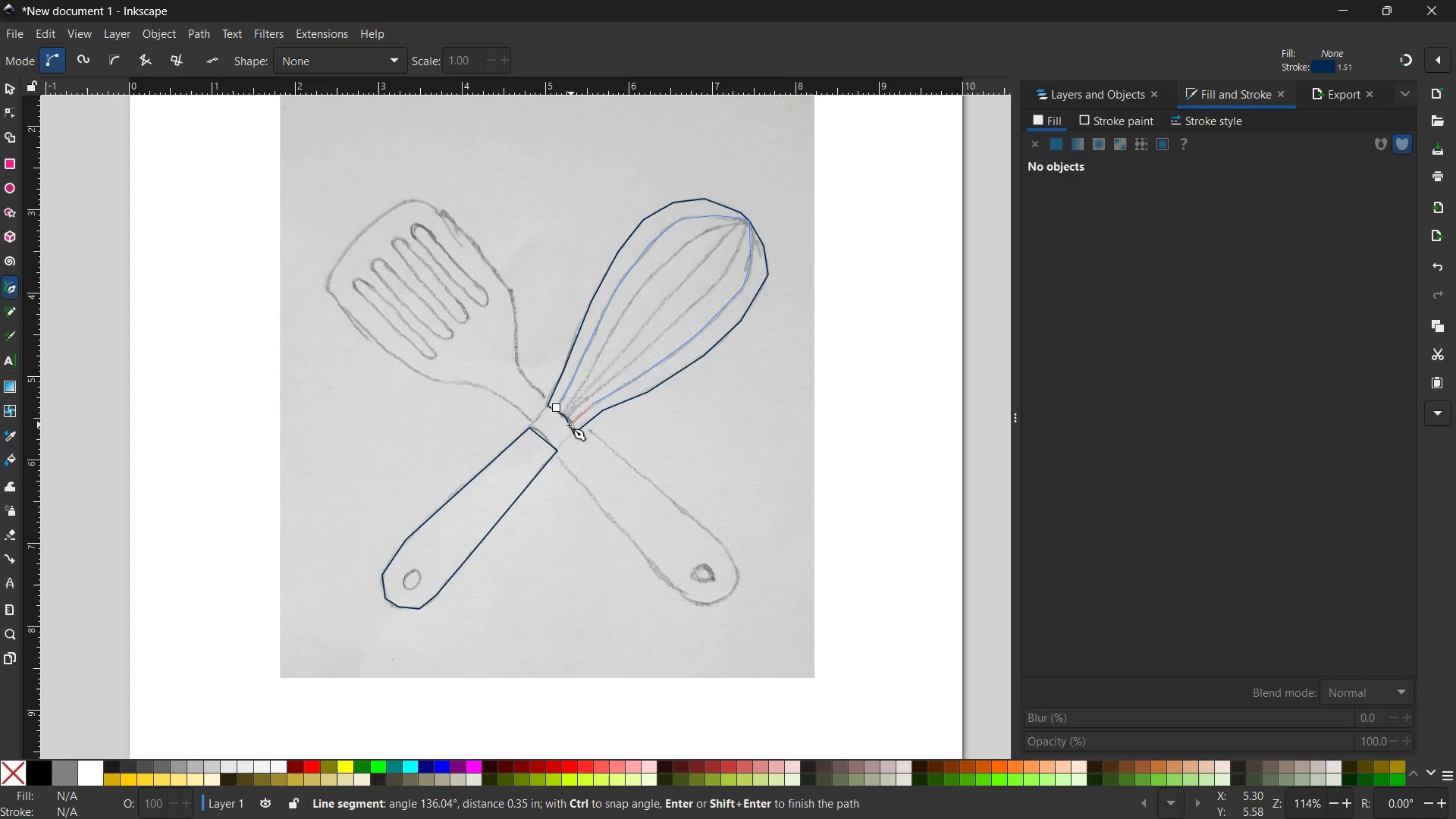 
left_click([568, 425])
 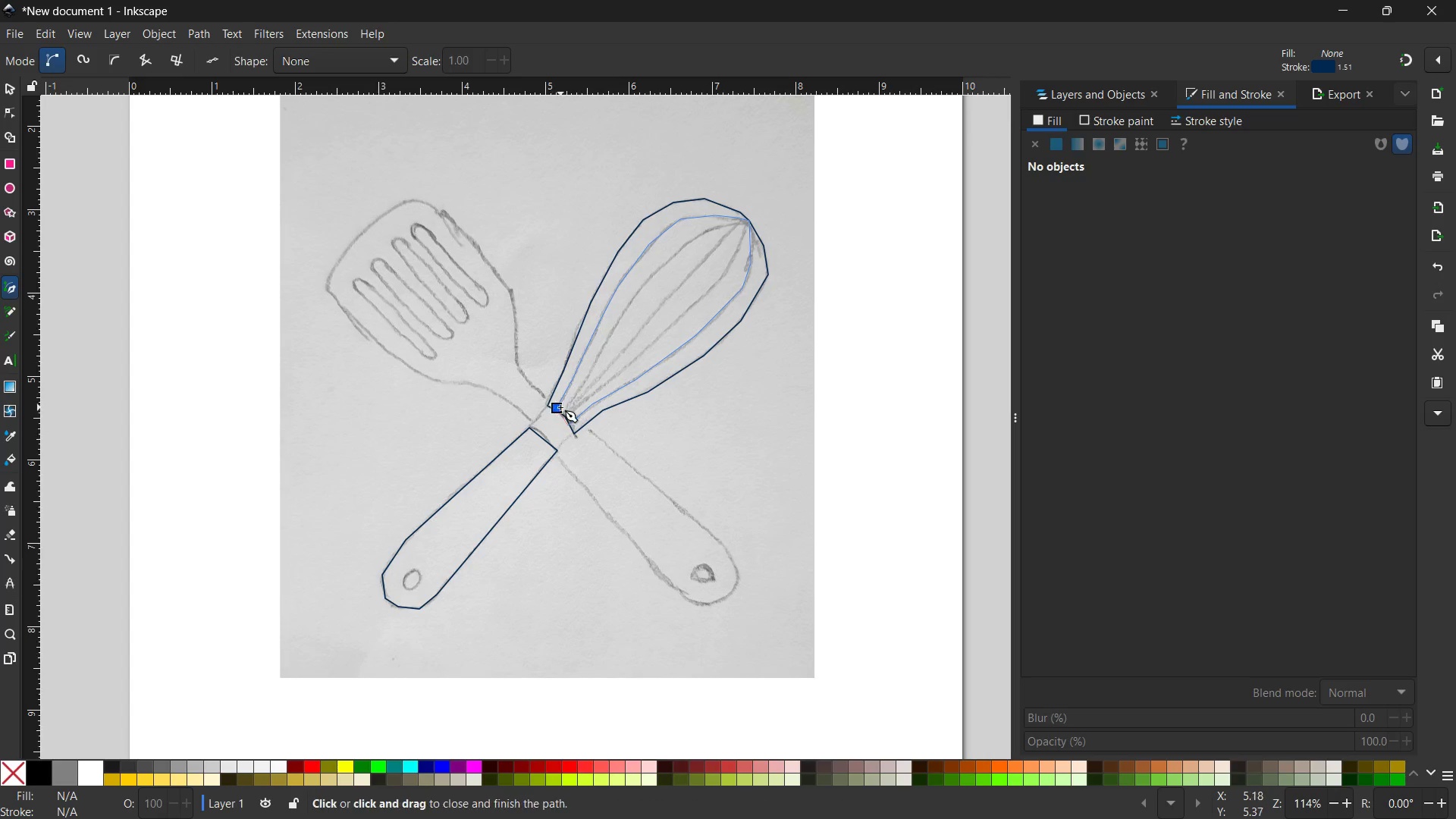 
left_click([558, 407])
 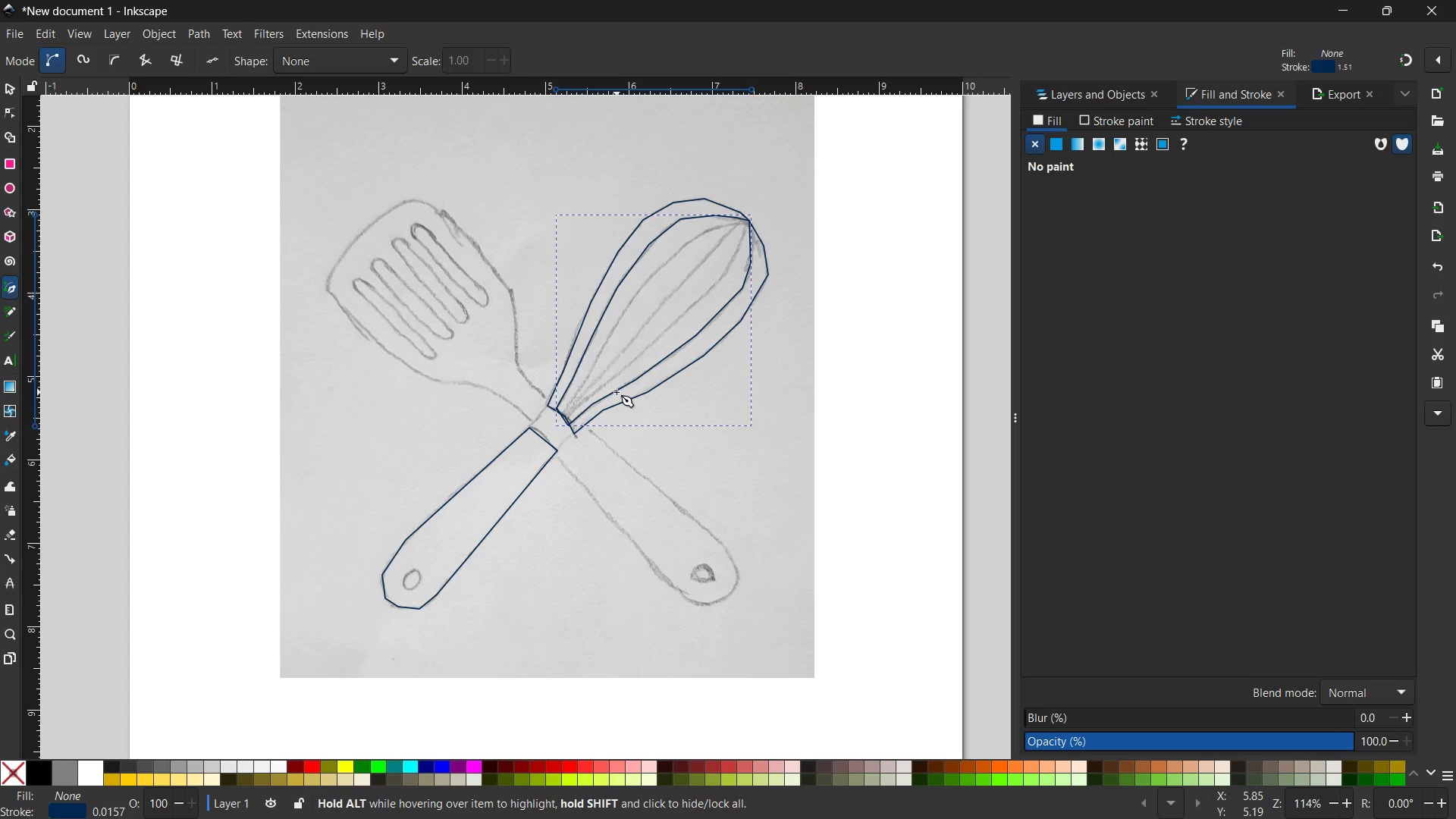 
wait(14.67)
 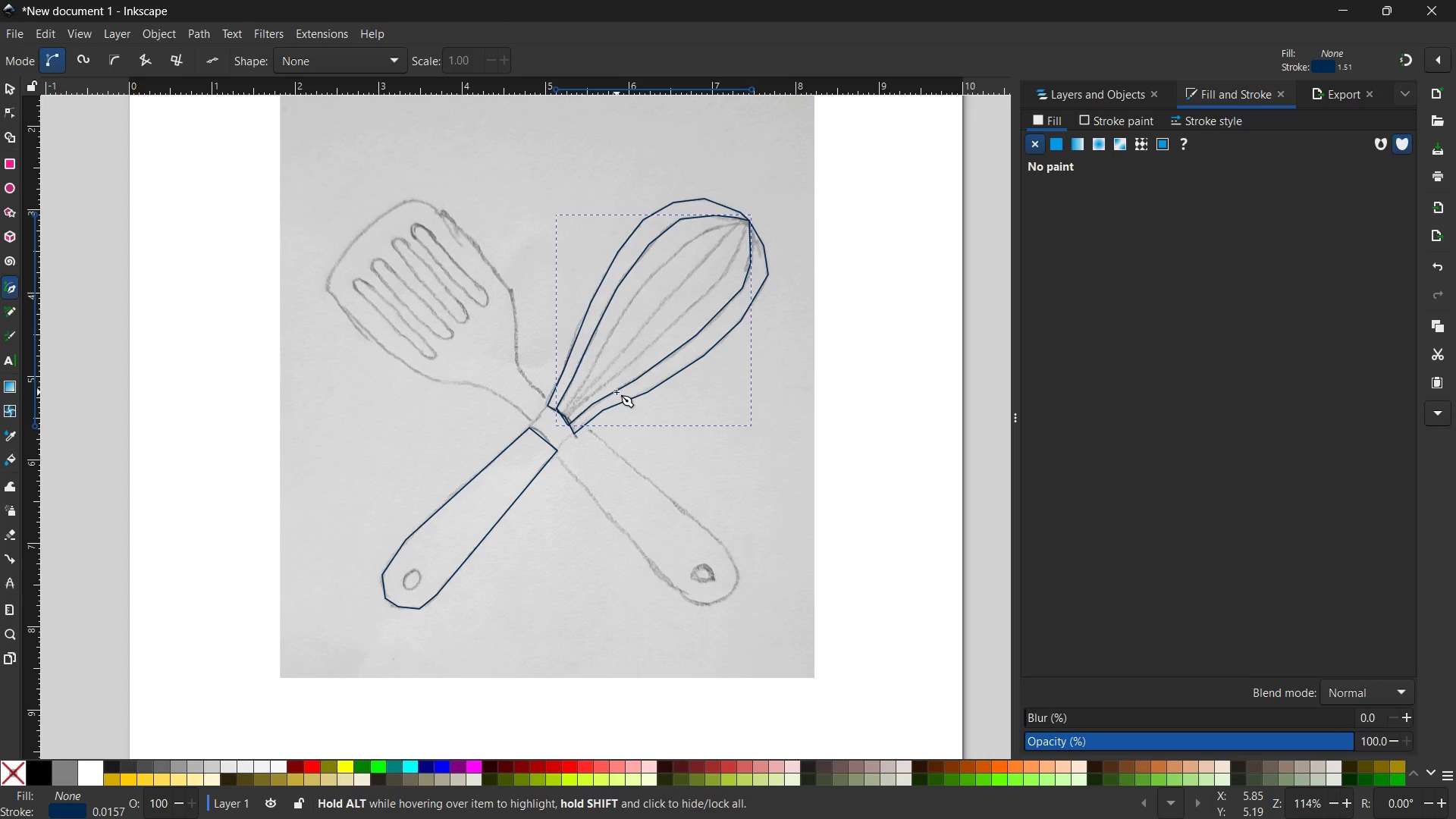 
left_click([588, 378])
 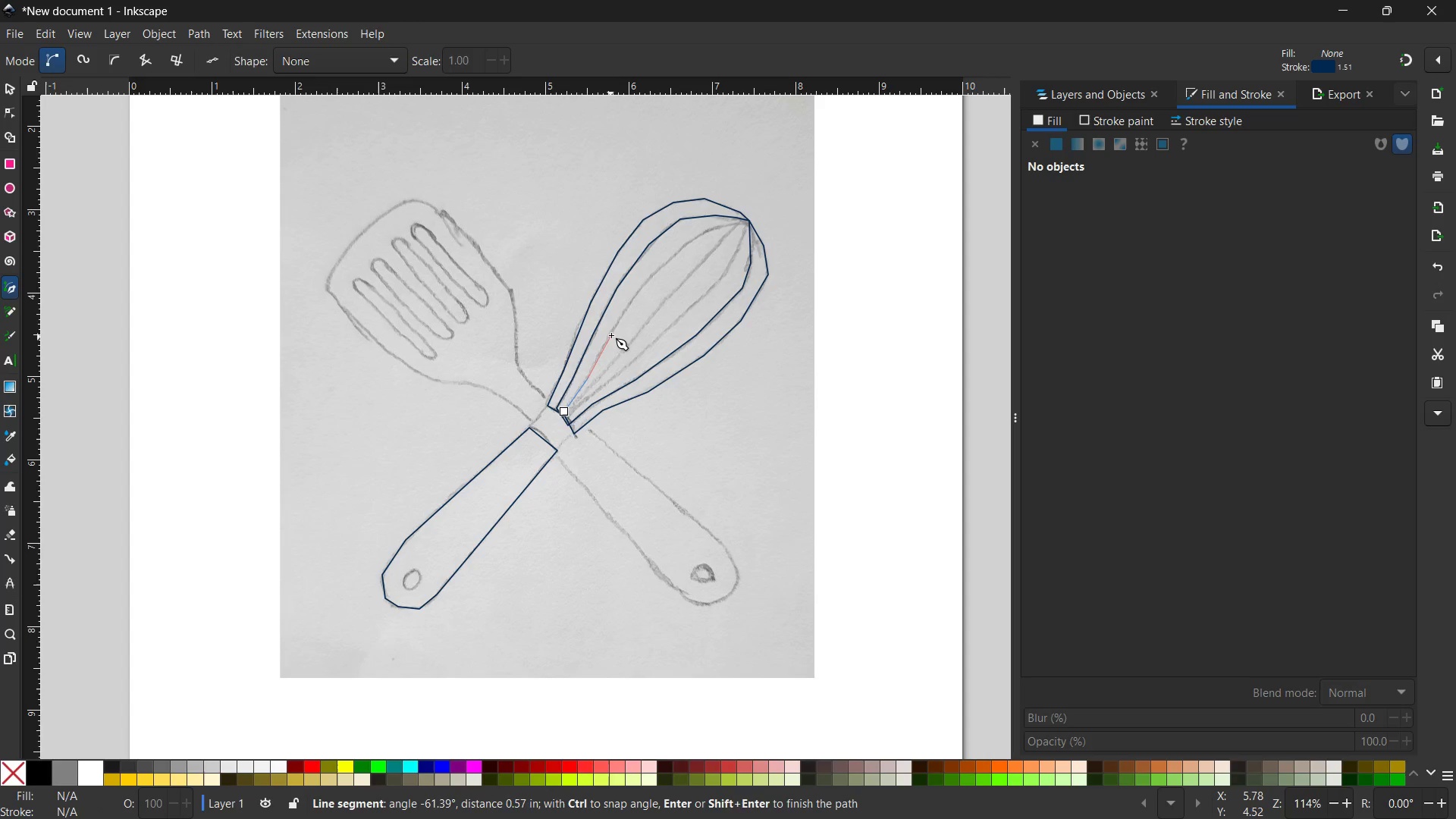 
left_click([612, 334])
 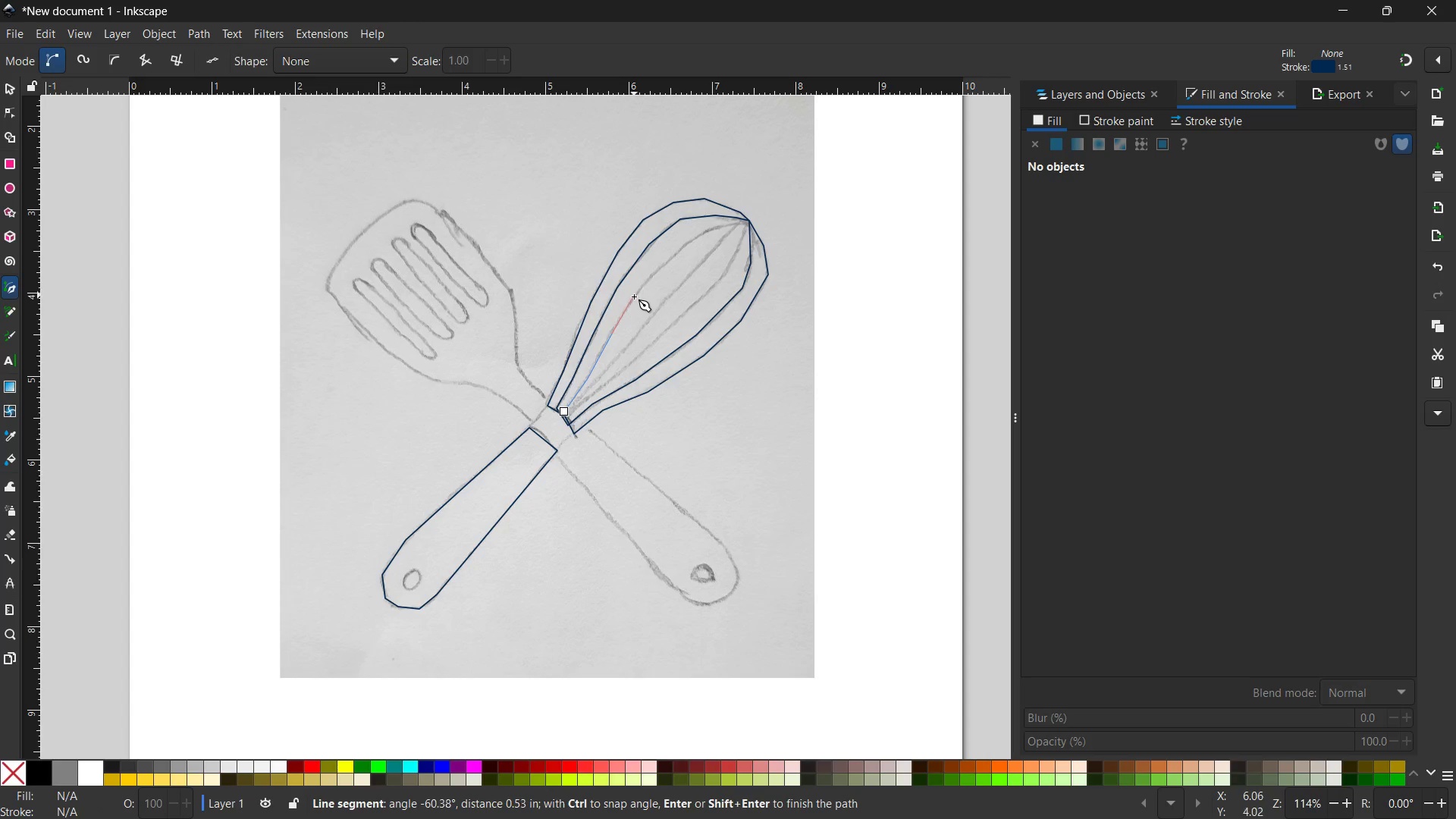 
left_click([634, 297])
 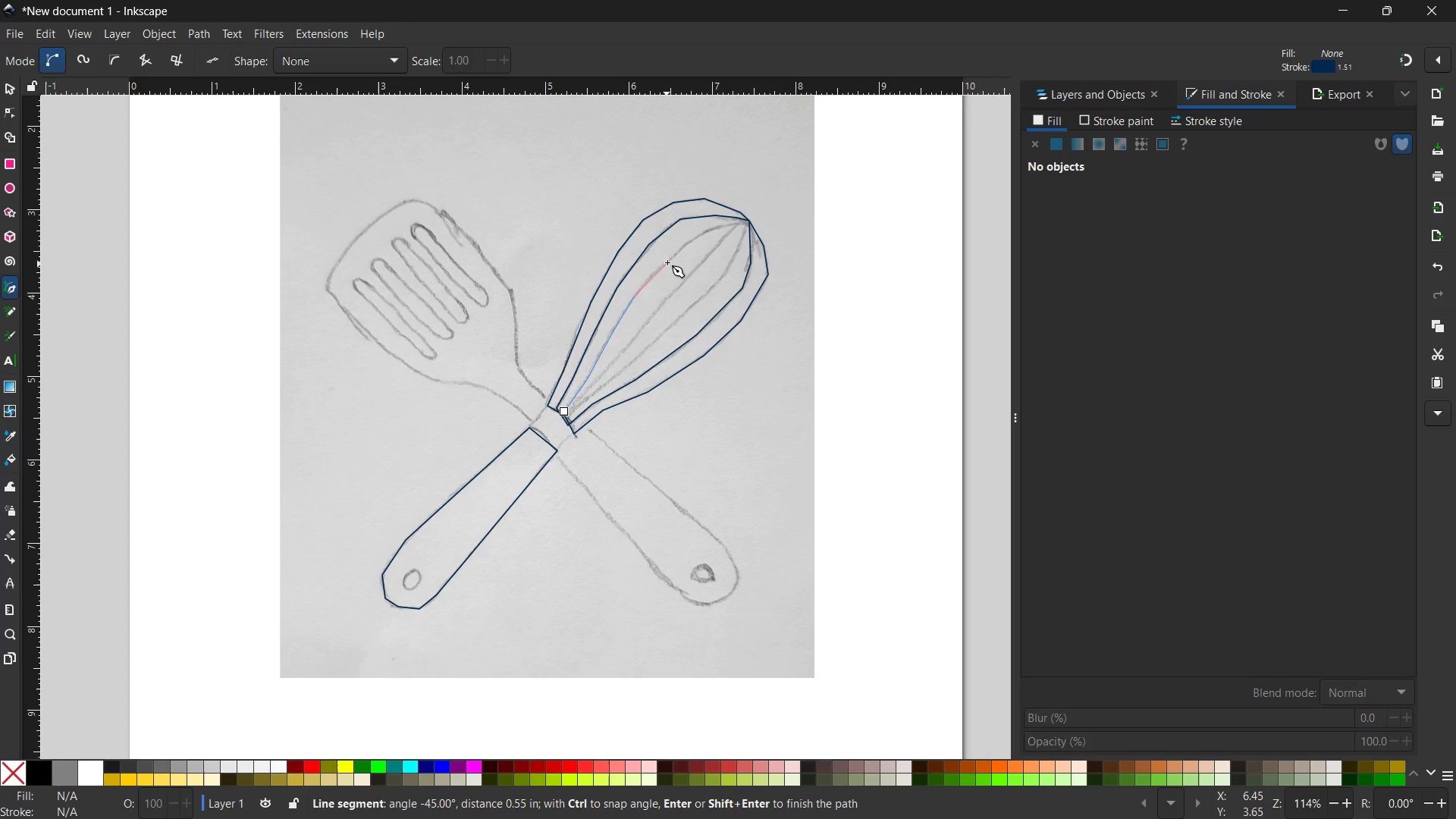 
left_click([669, 260])
 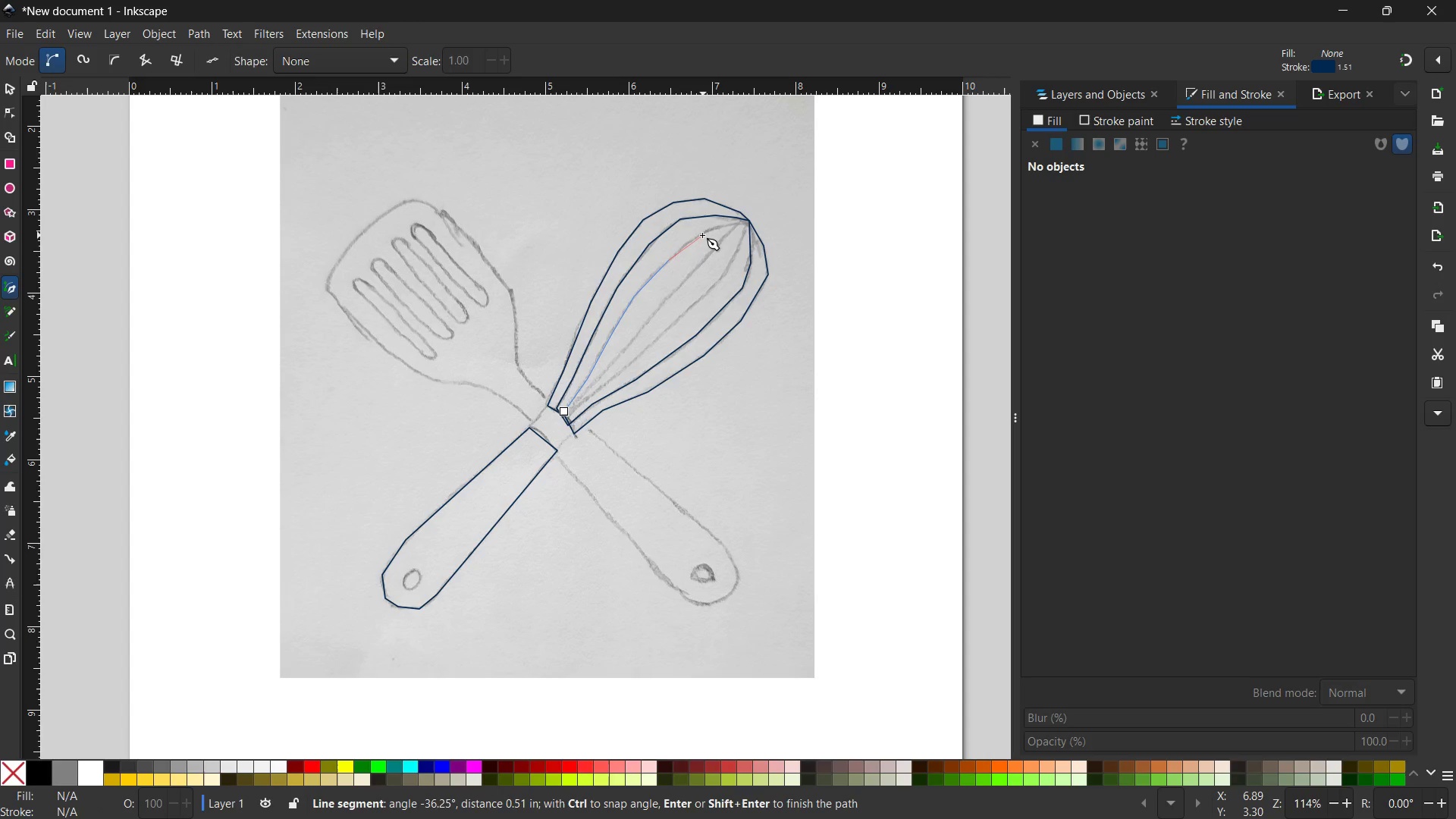 
left_click([700, 234])
 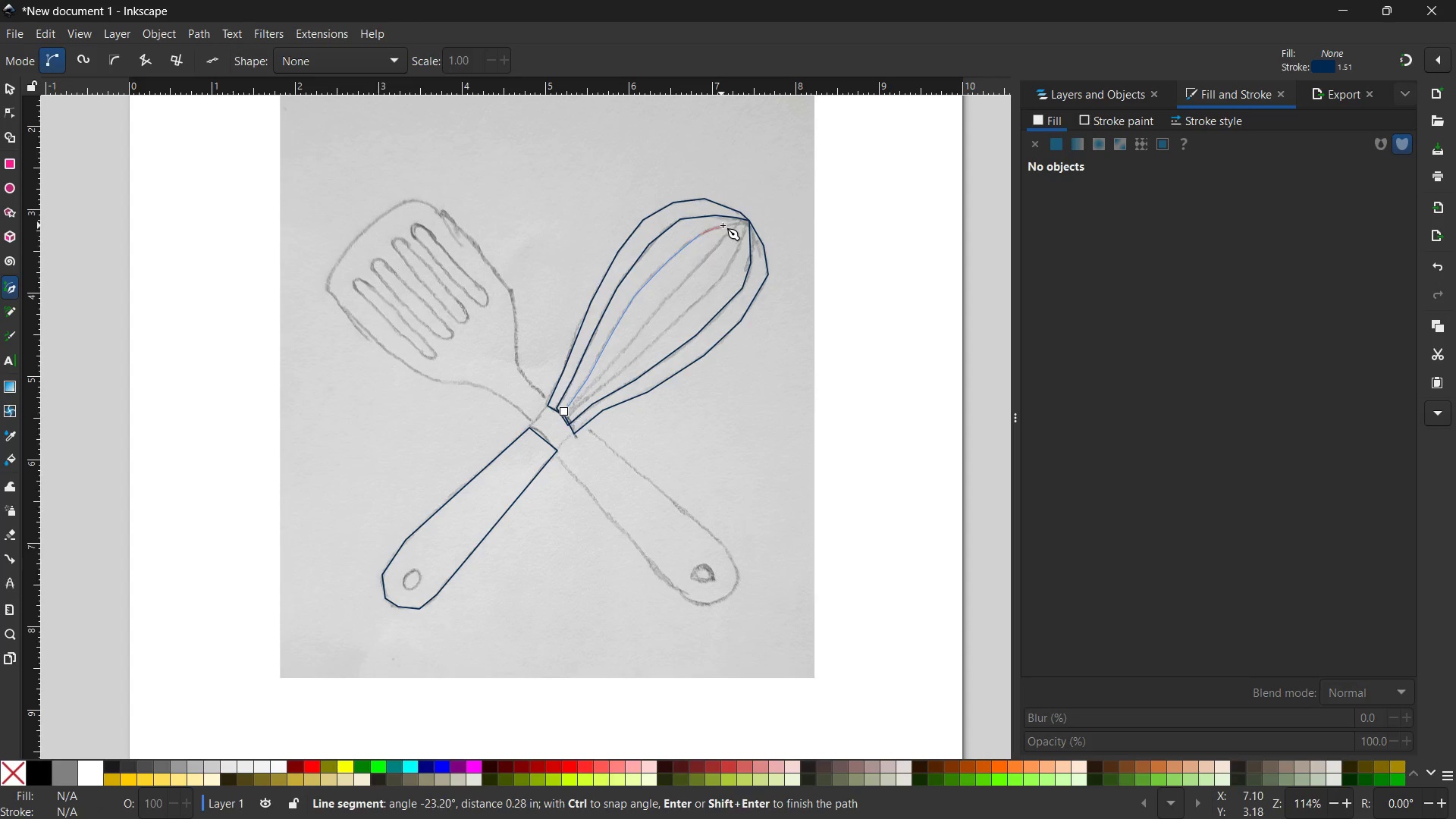 
left_click([727, 223])
 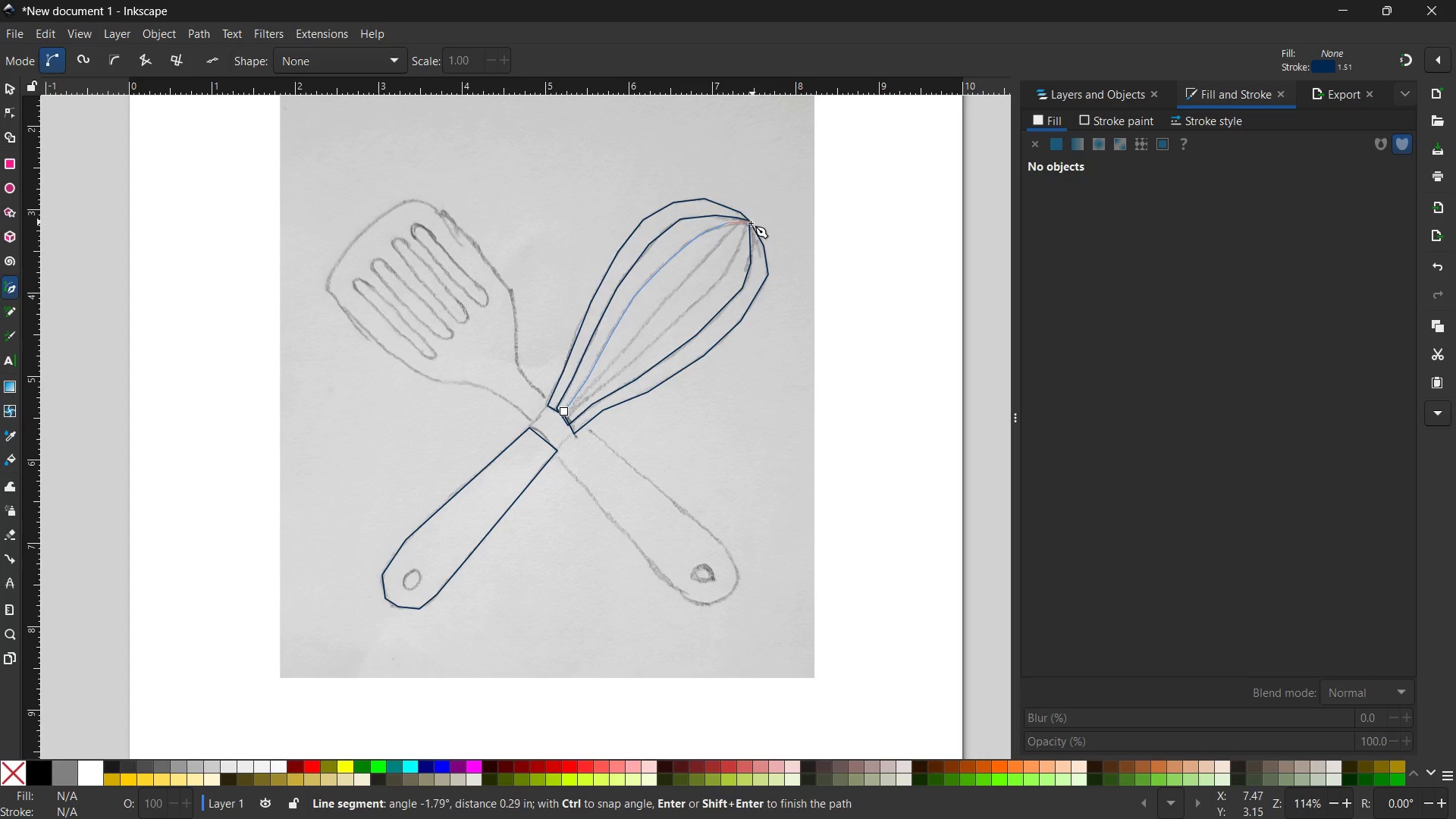 
left_click([749, 223])
 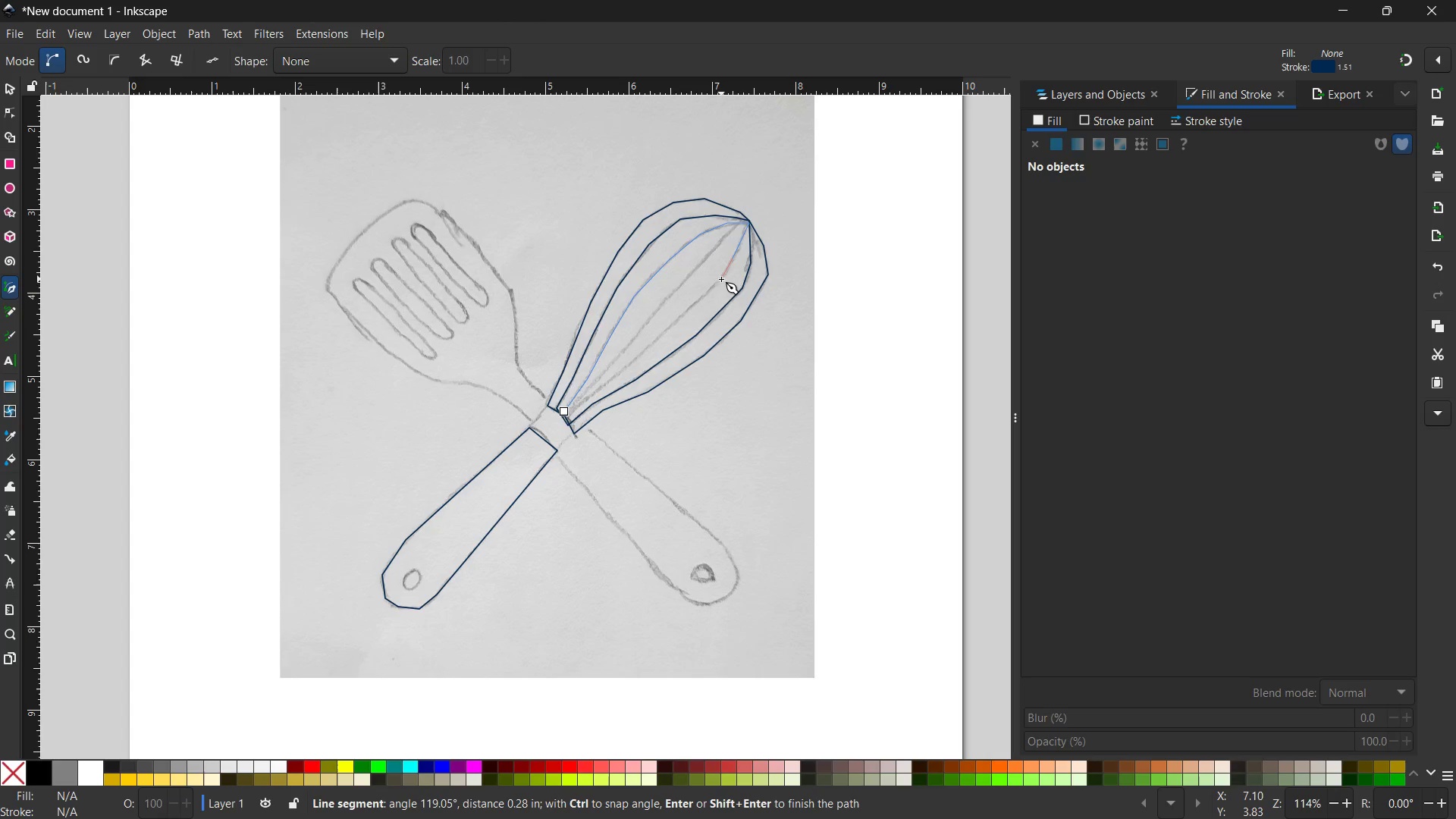 
left_click([672, 325])
 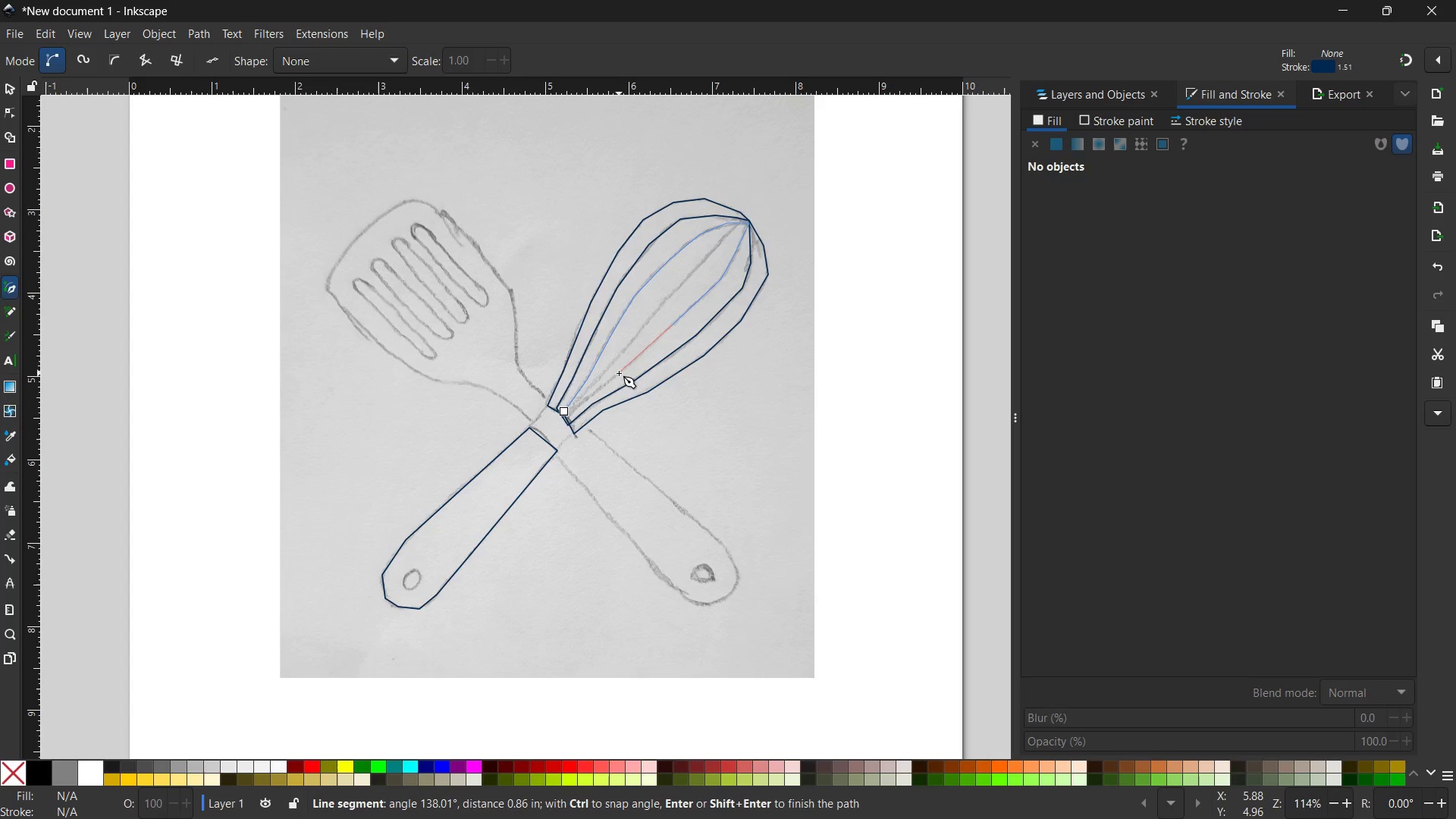 
left_click([619, 373])
 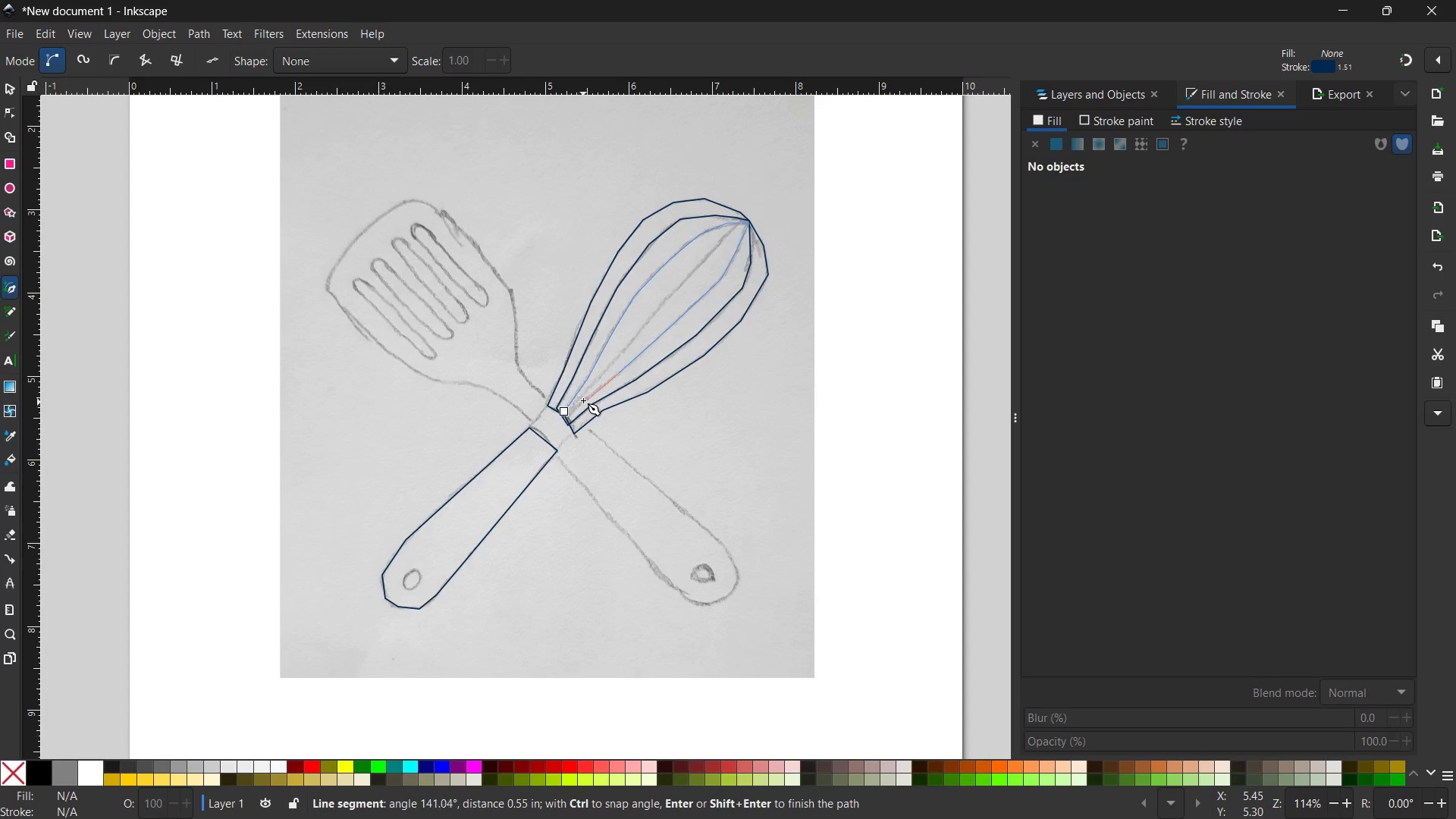 
left_click([583, 400])
 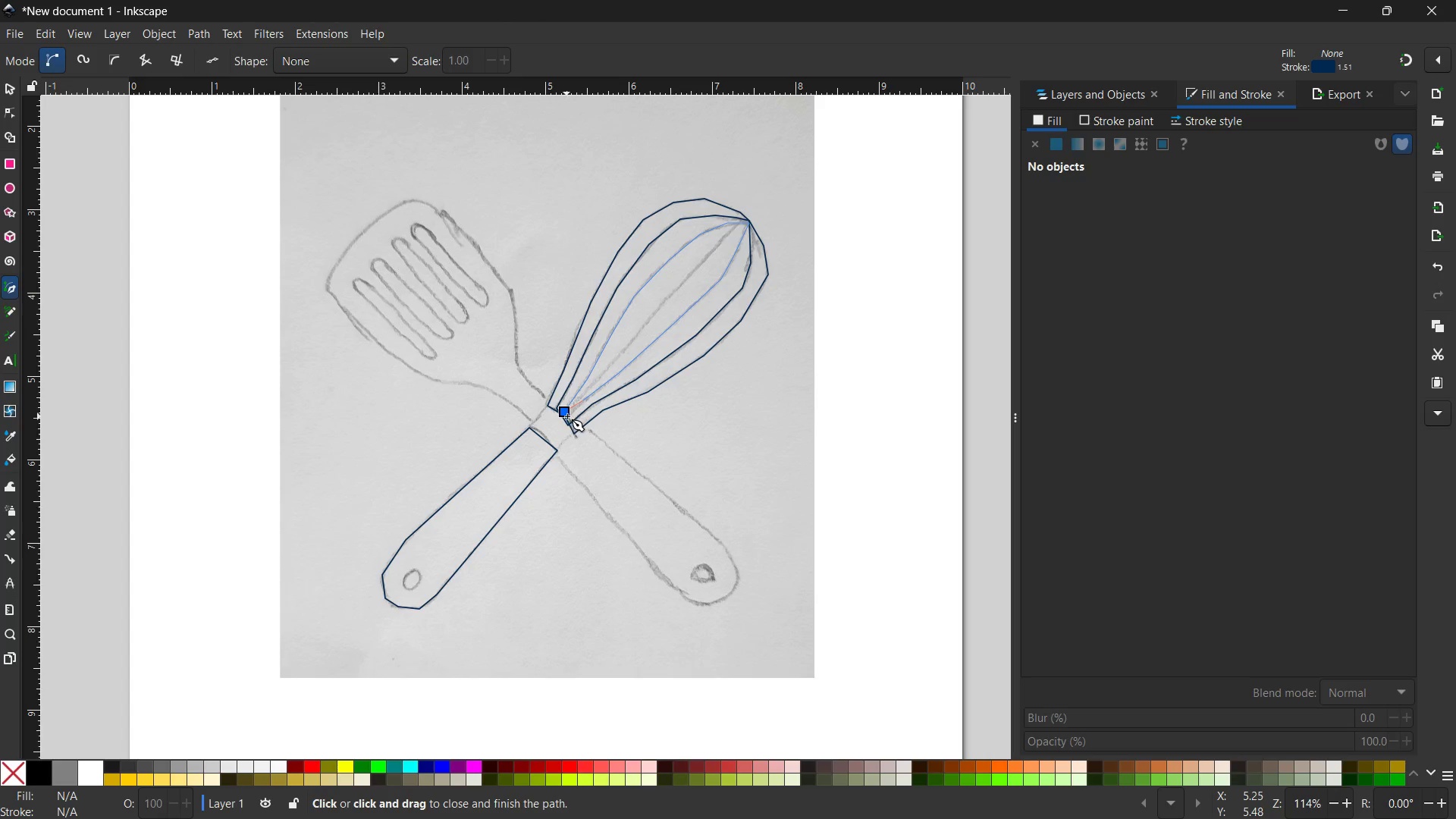 
left_click([567, 419])
 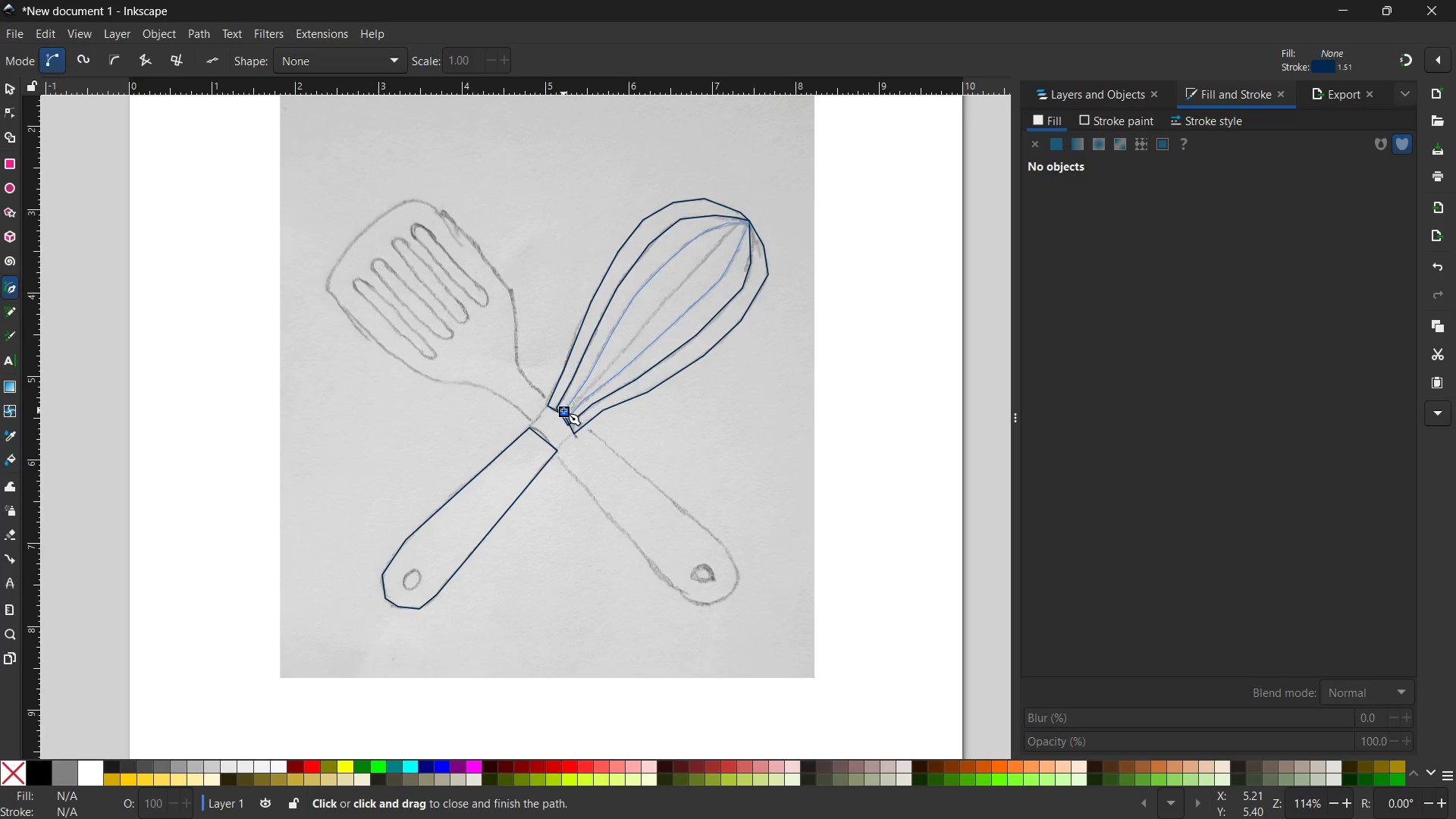 
double_click([563, 410])
 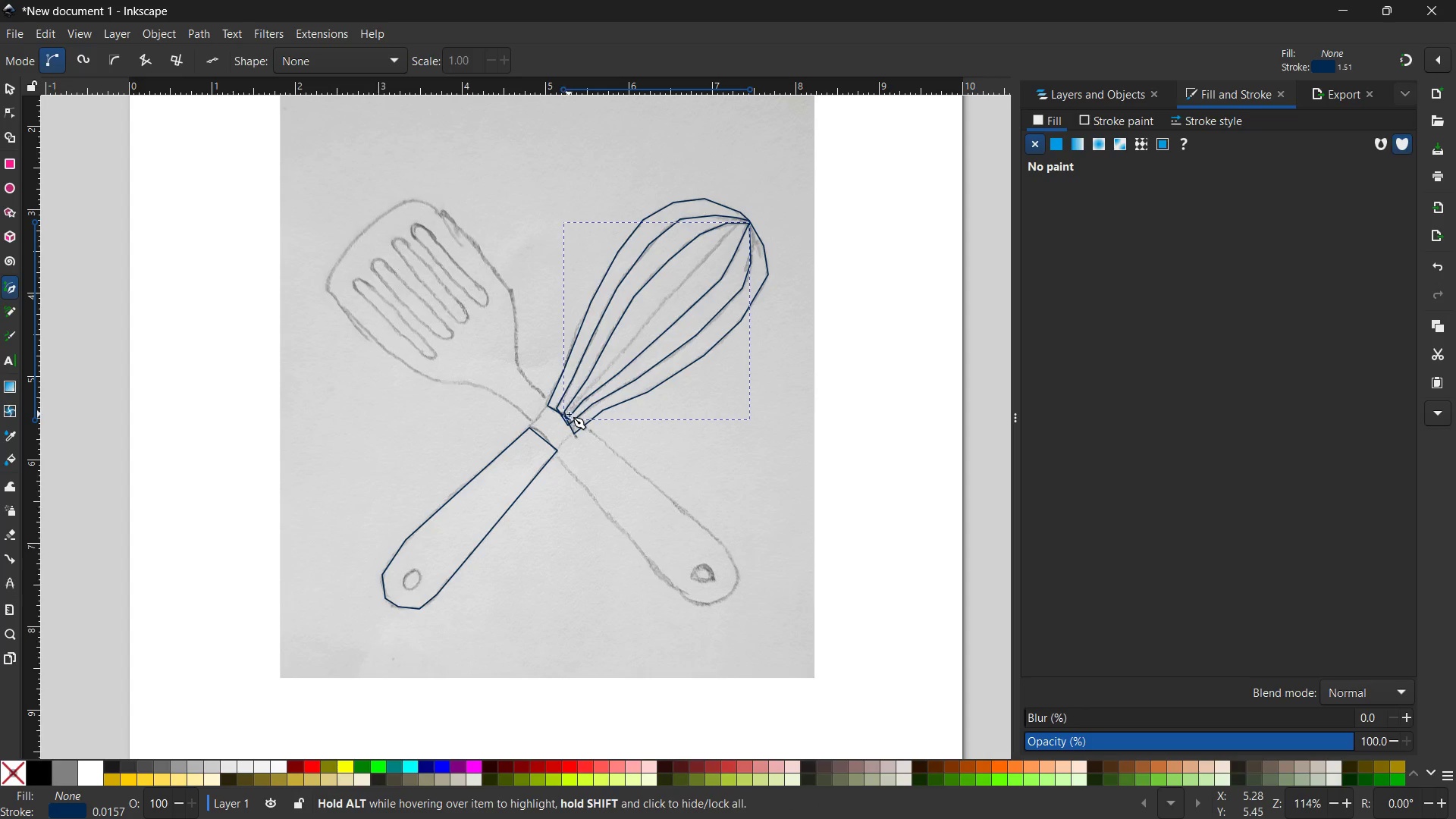 
left_click([566, 416])
 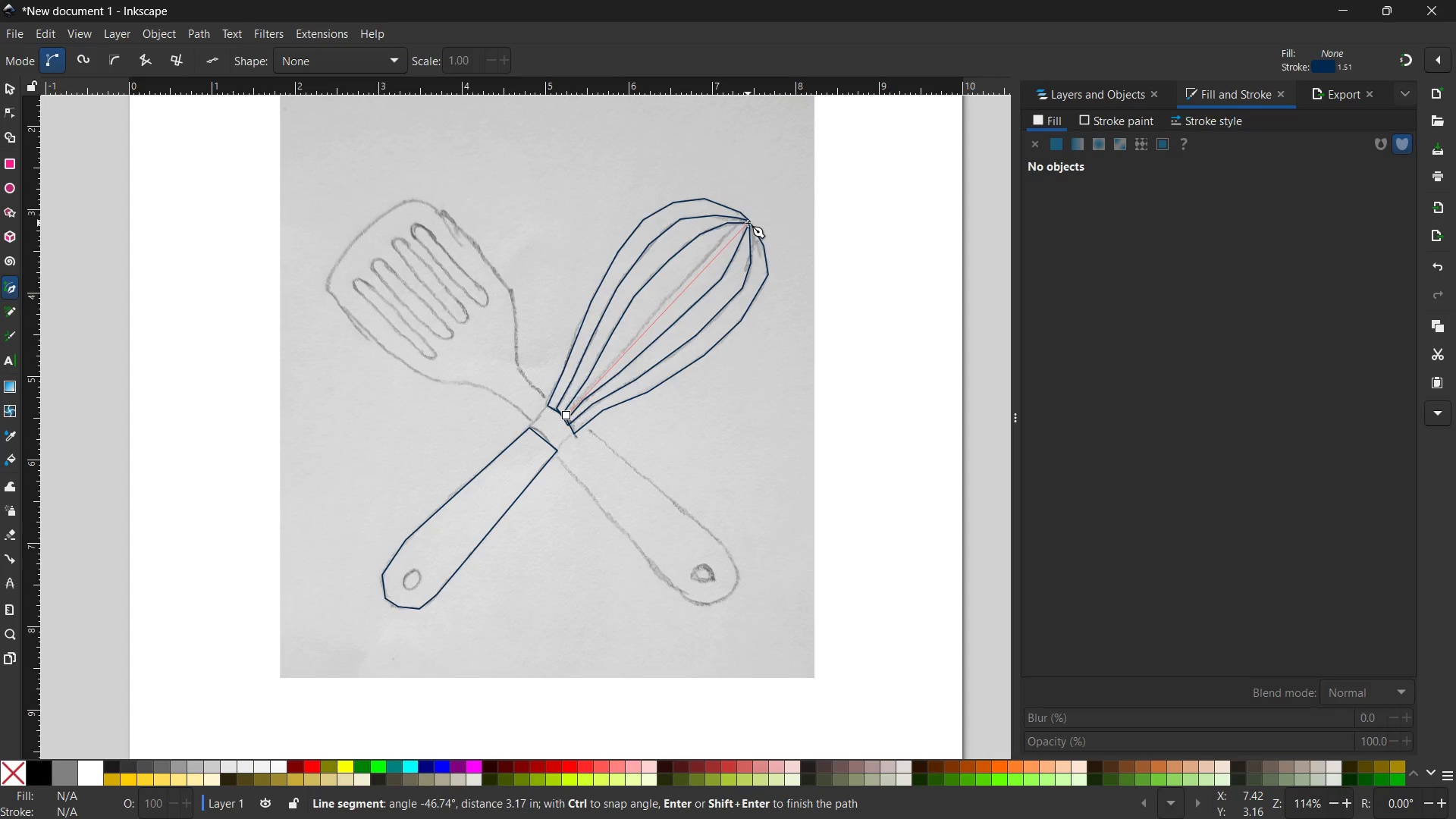 
wait(6.78)
 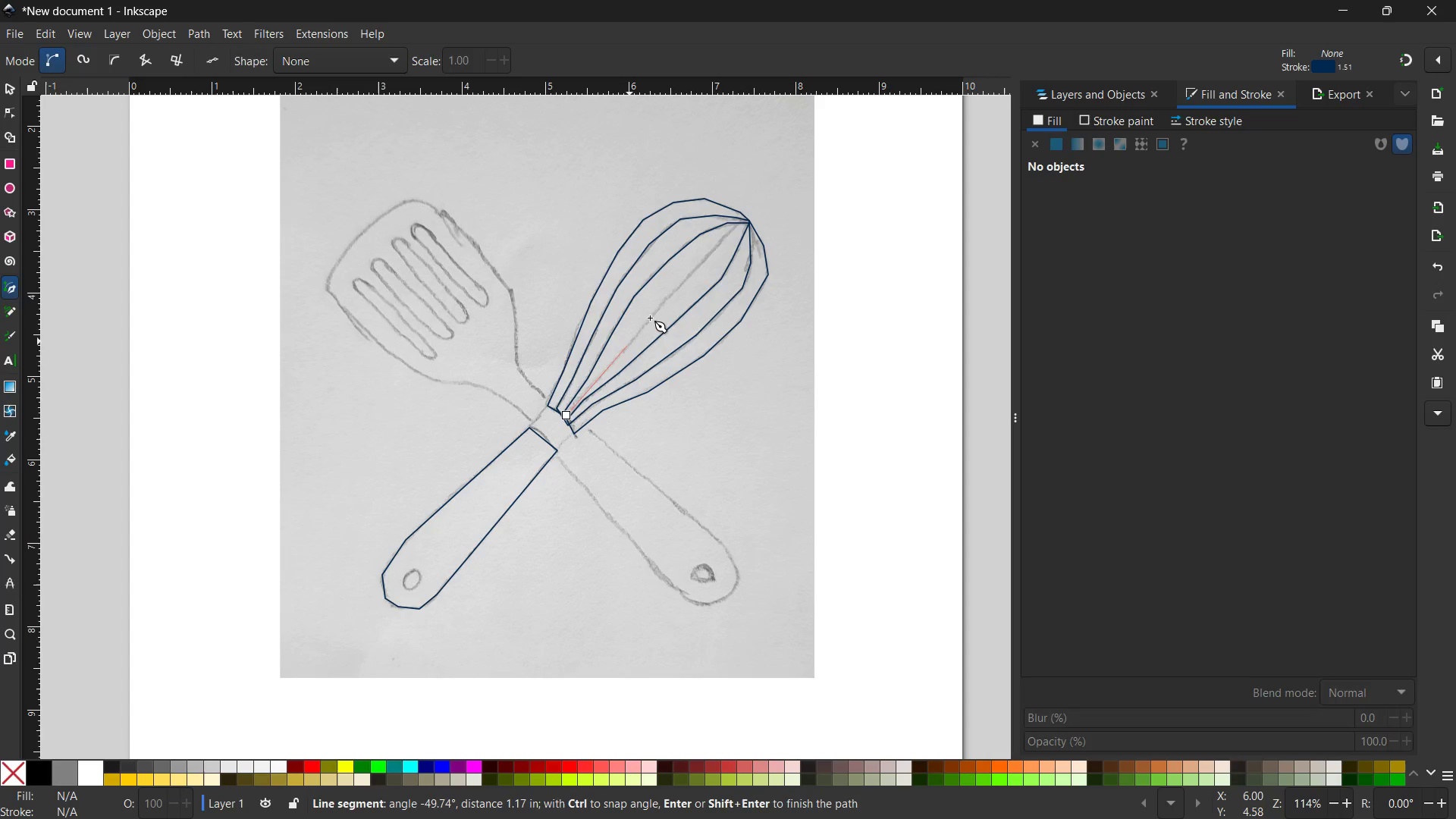 
left_click([751, 221])
 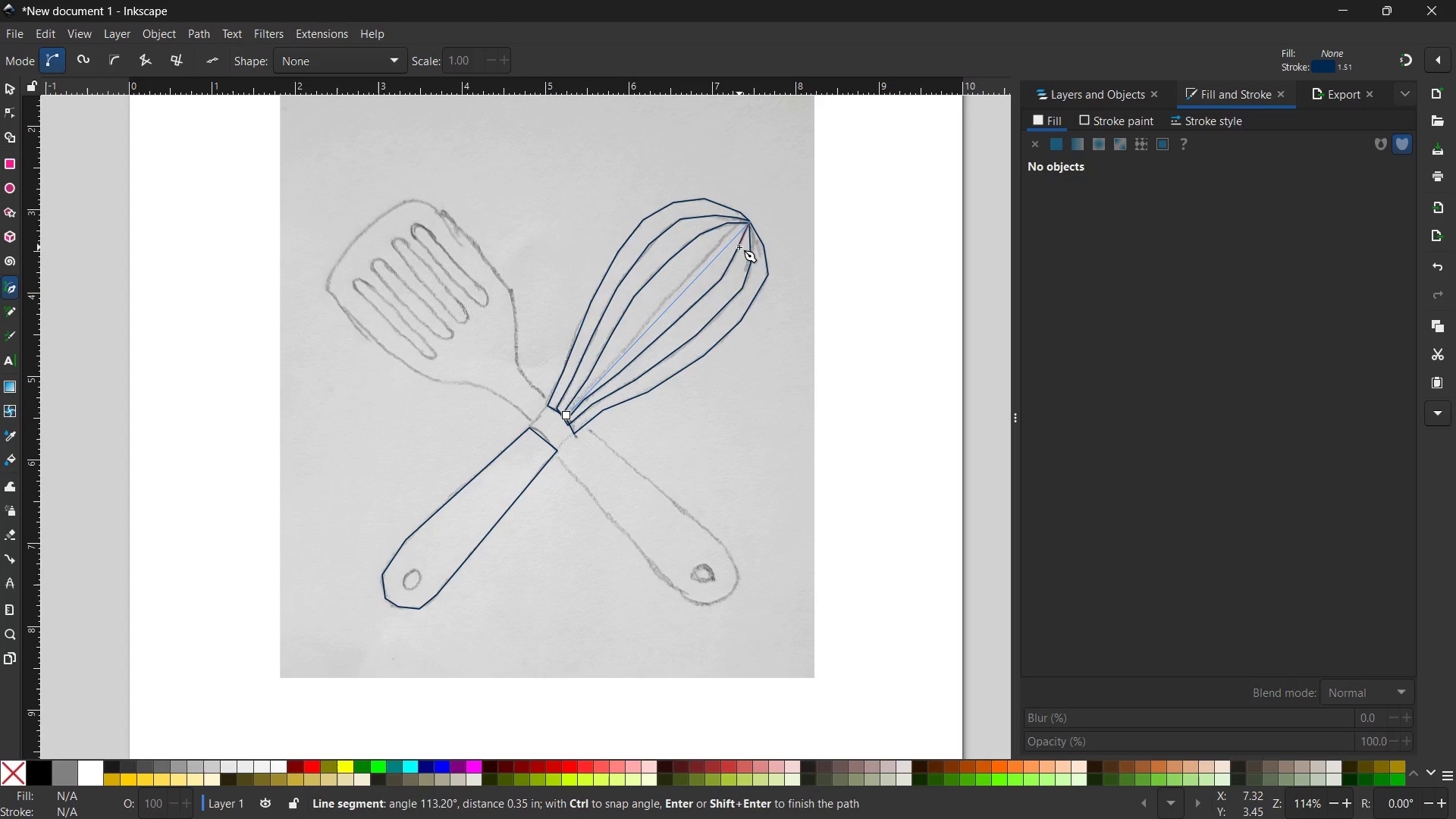 
key(Space)
 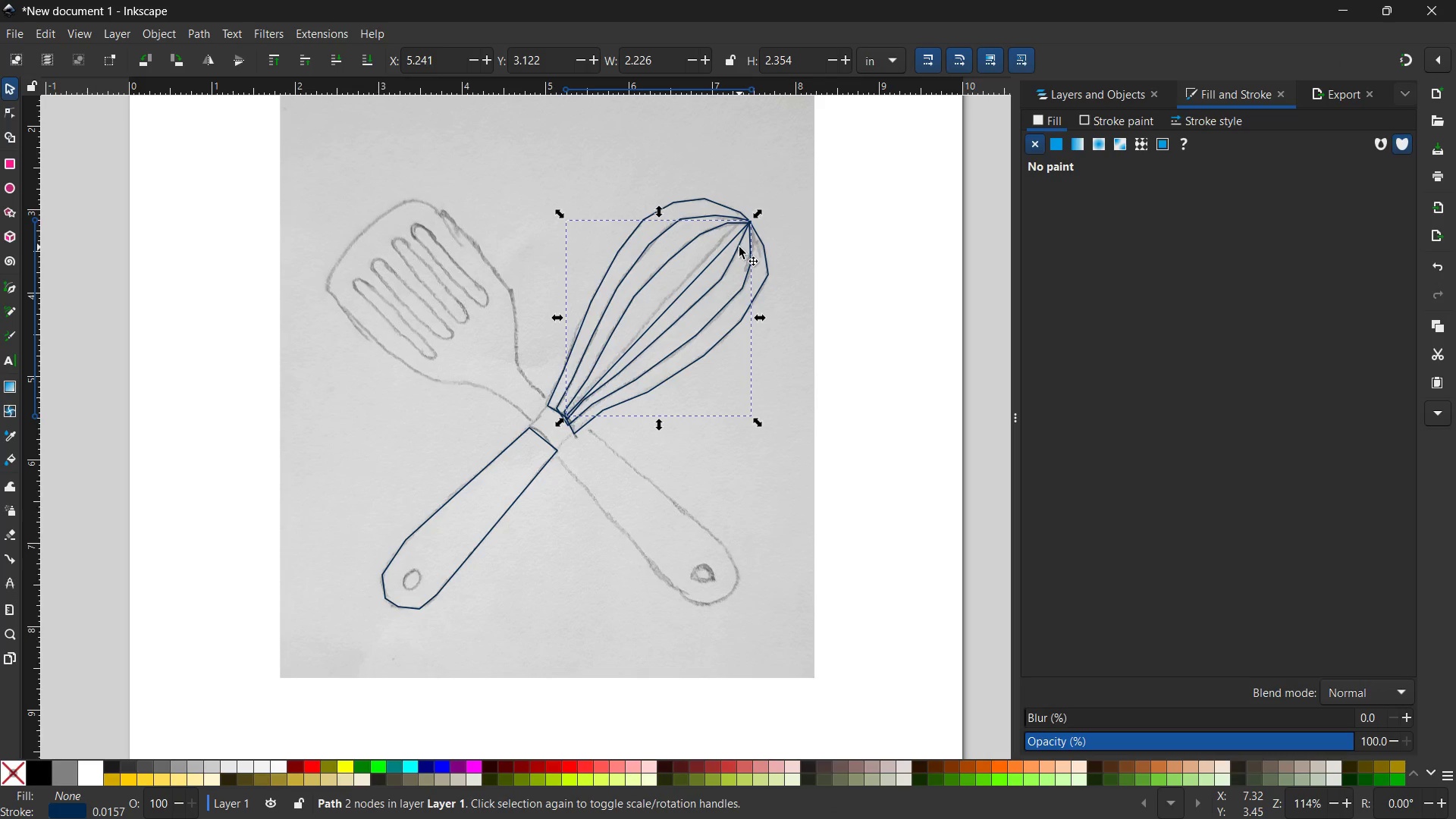 
wait(19.72)
 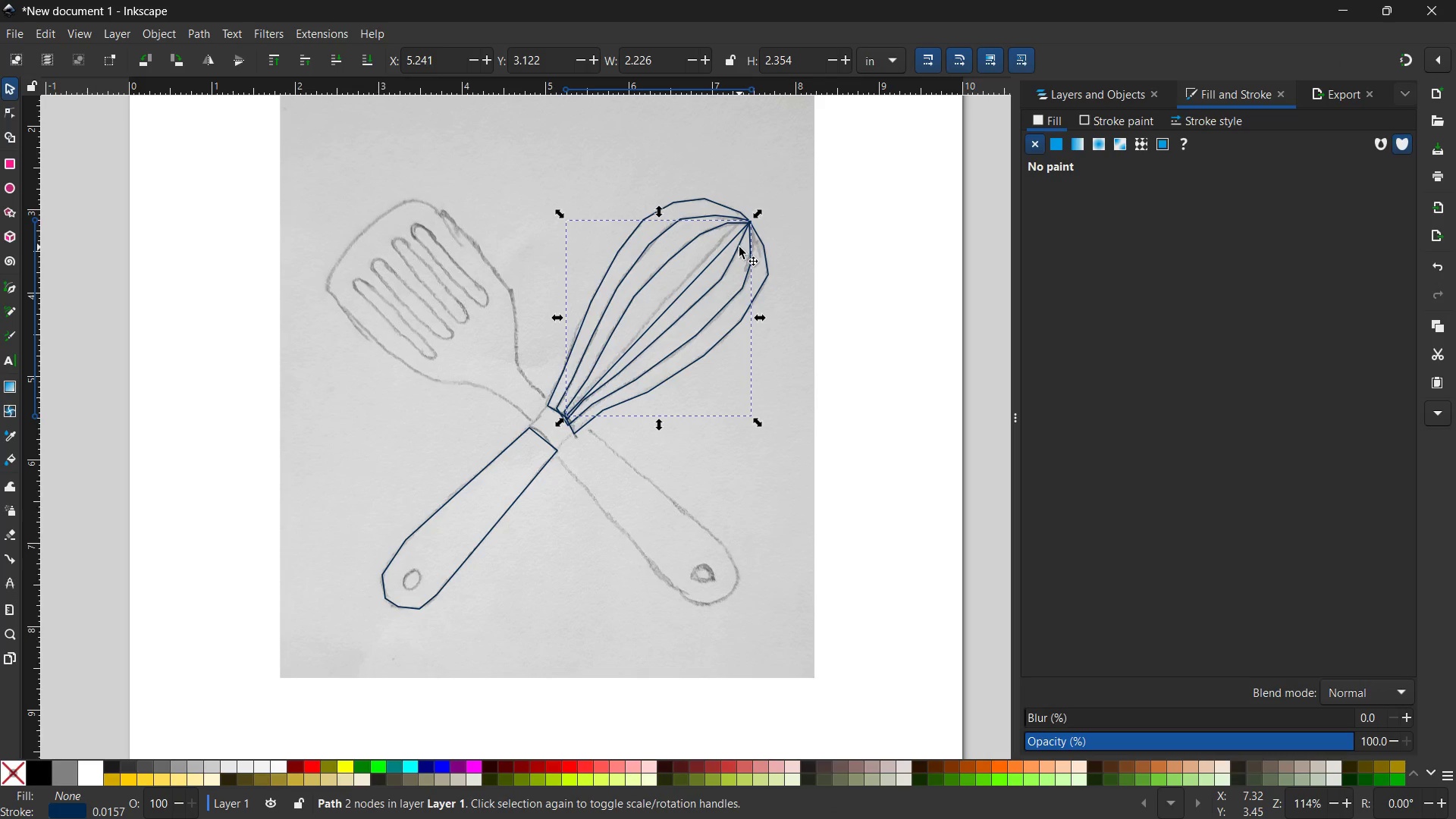 
left_click([517, 428])
 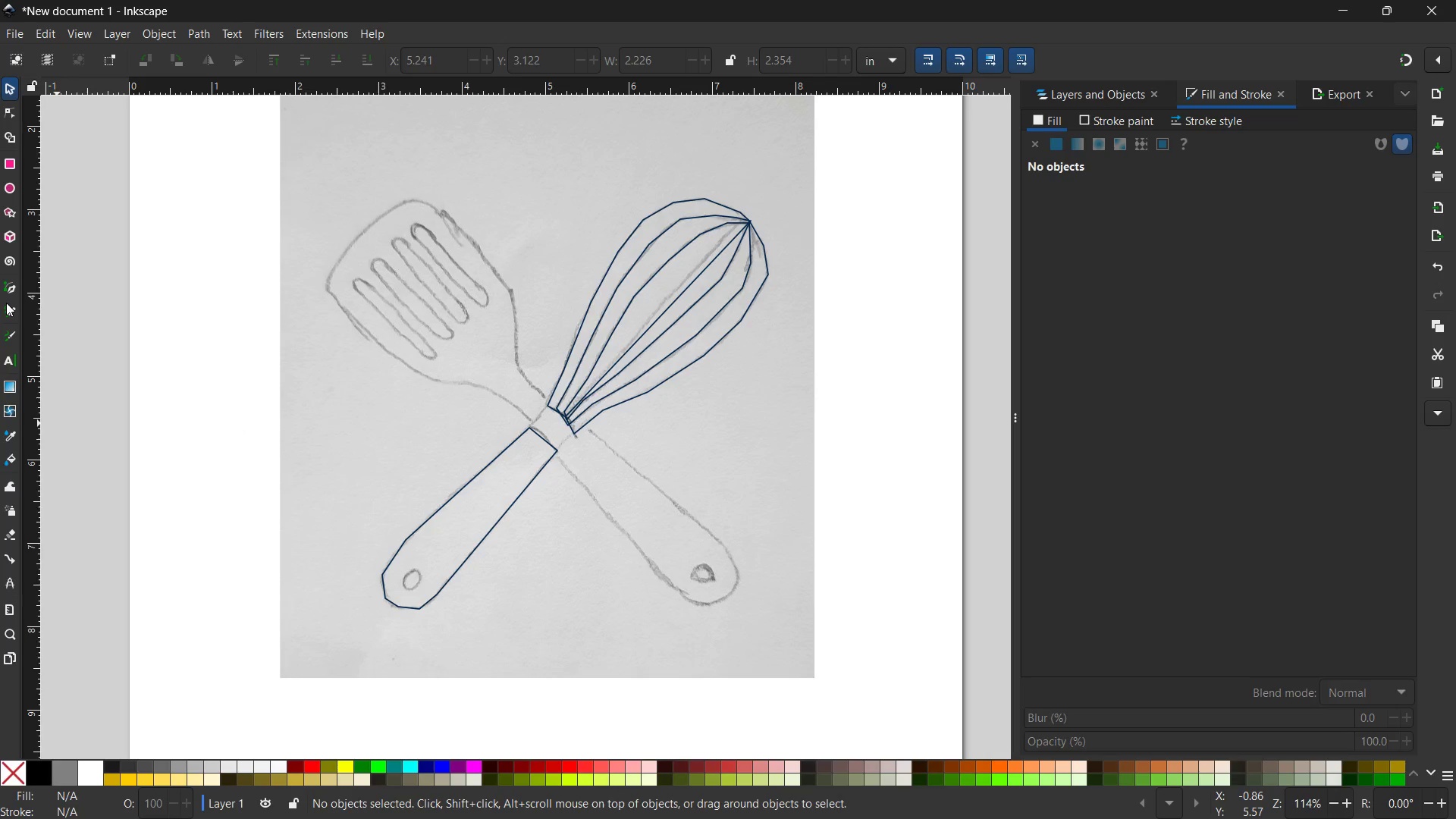 
left_click([11, 289])
 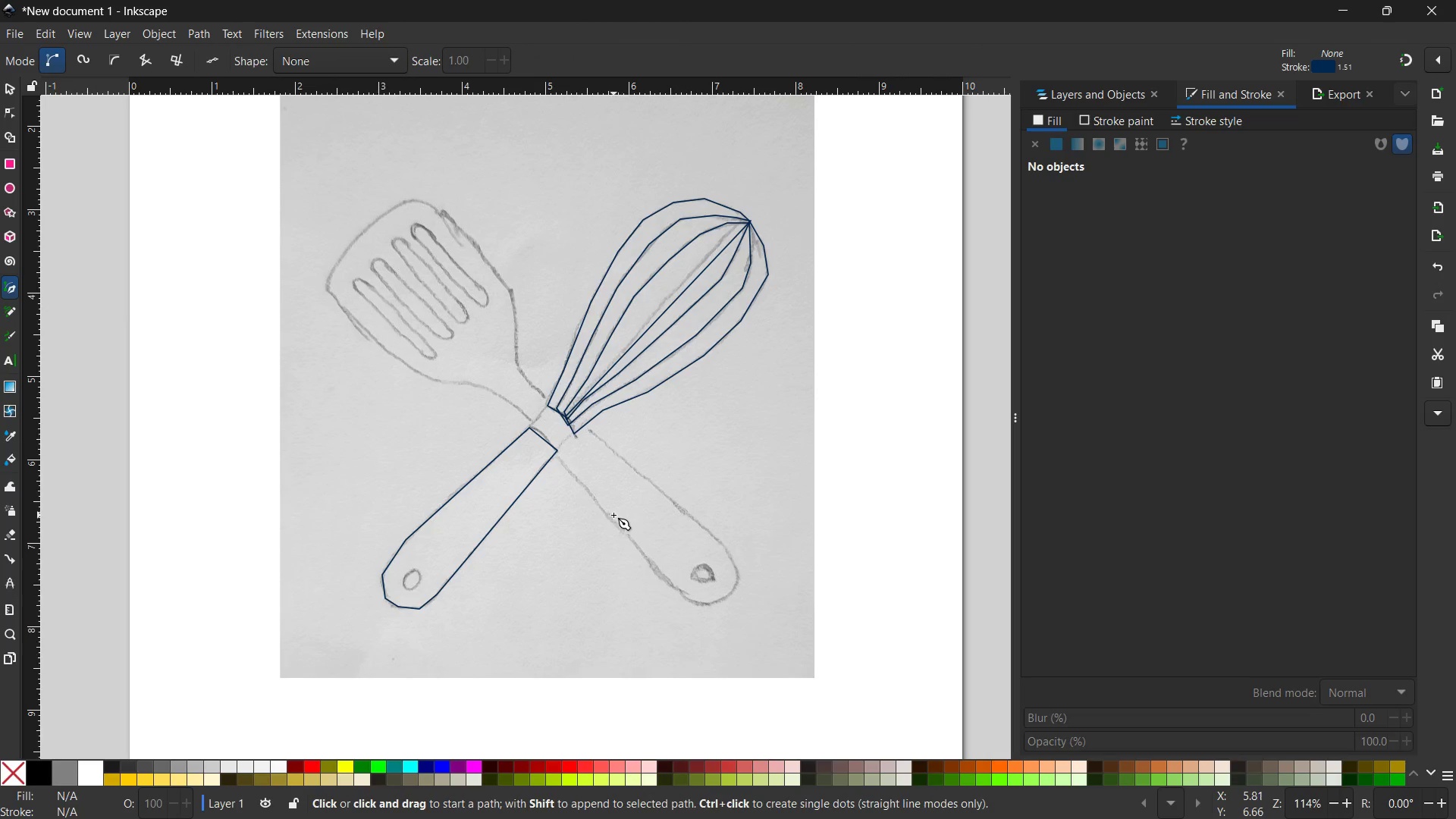 
wait(11.34)
 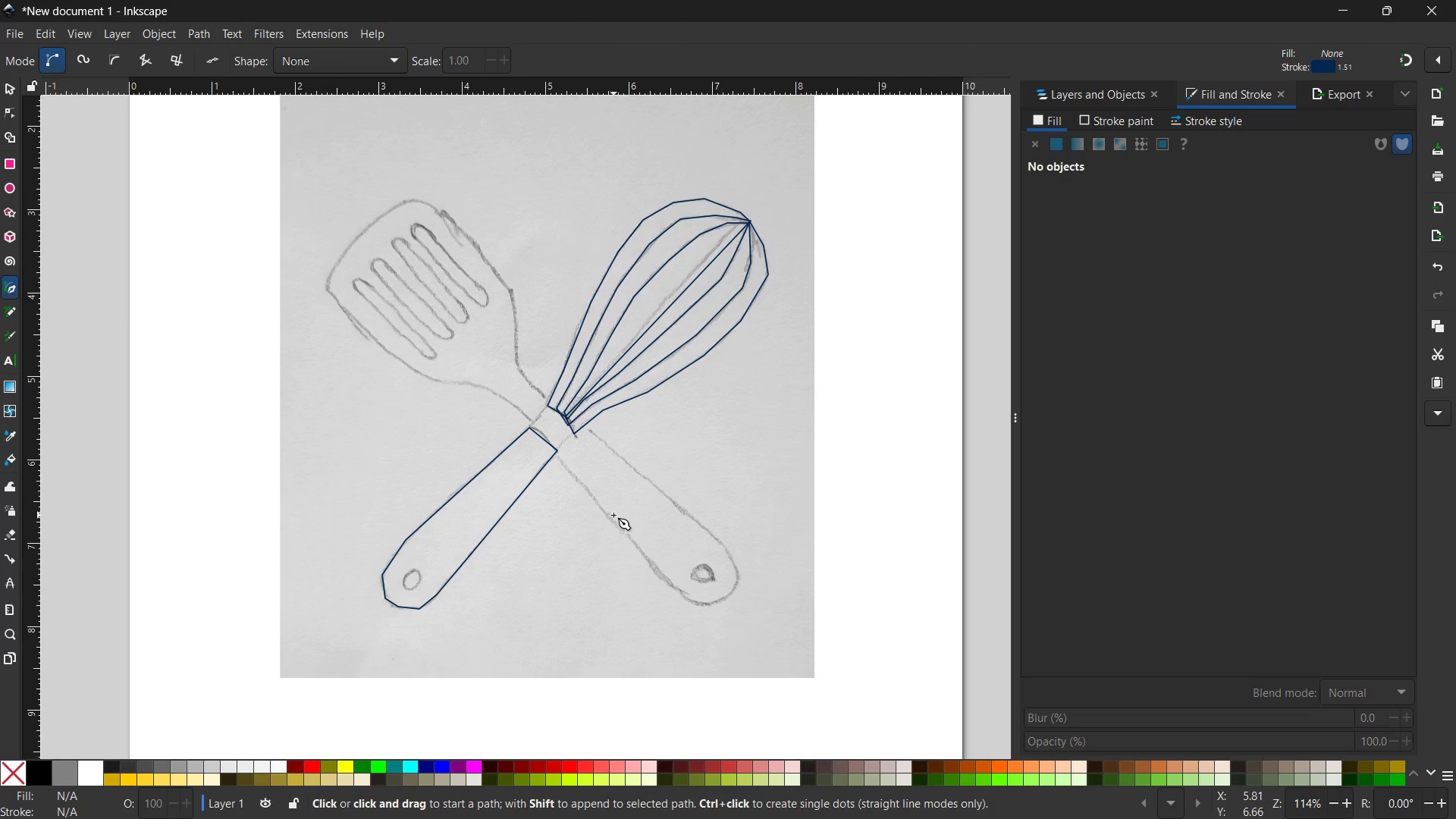 
left_click([664, 578])
 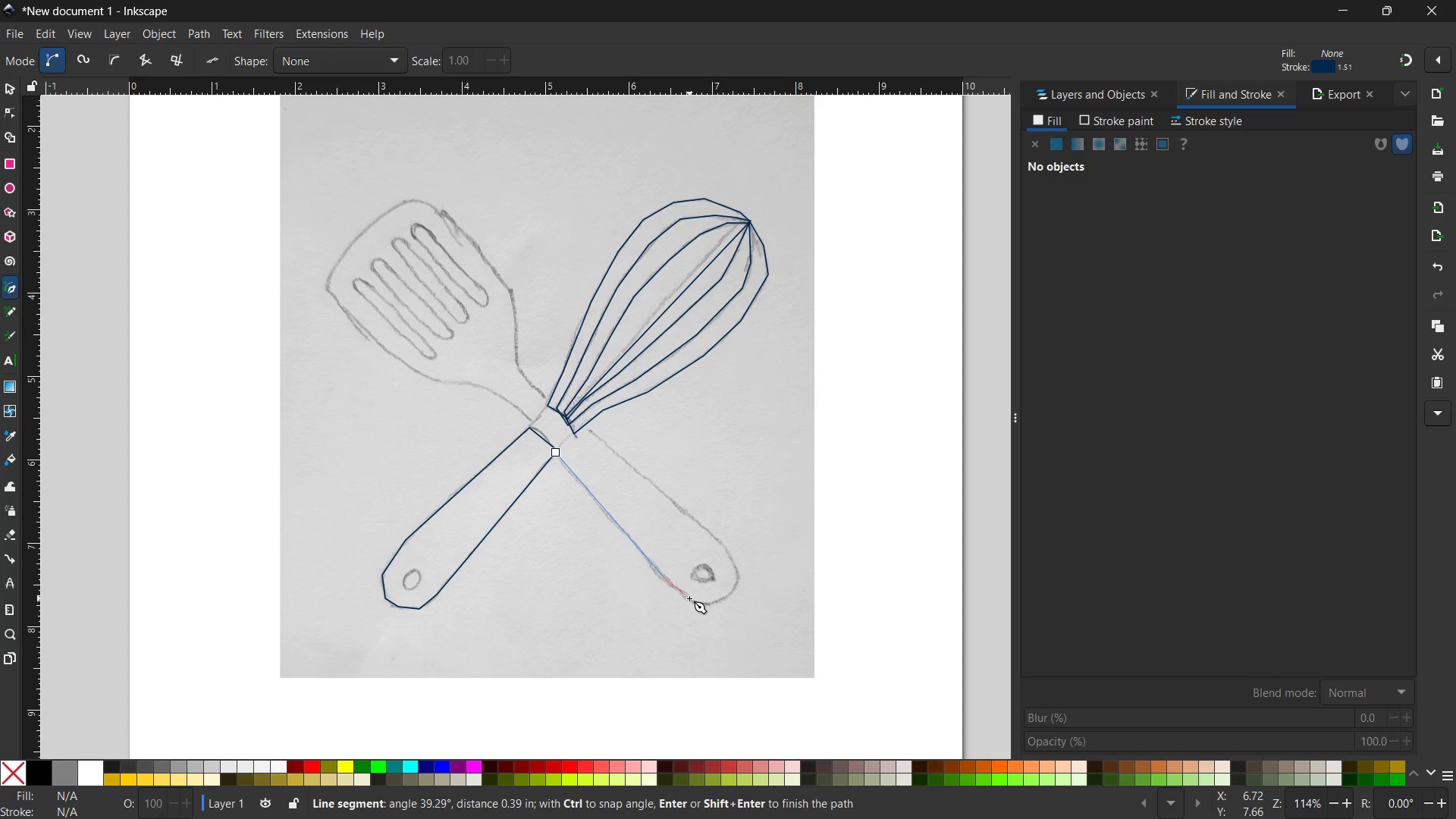 
left_click([689, 598])
 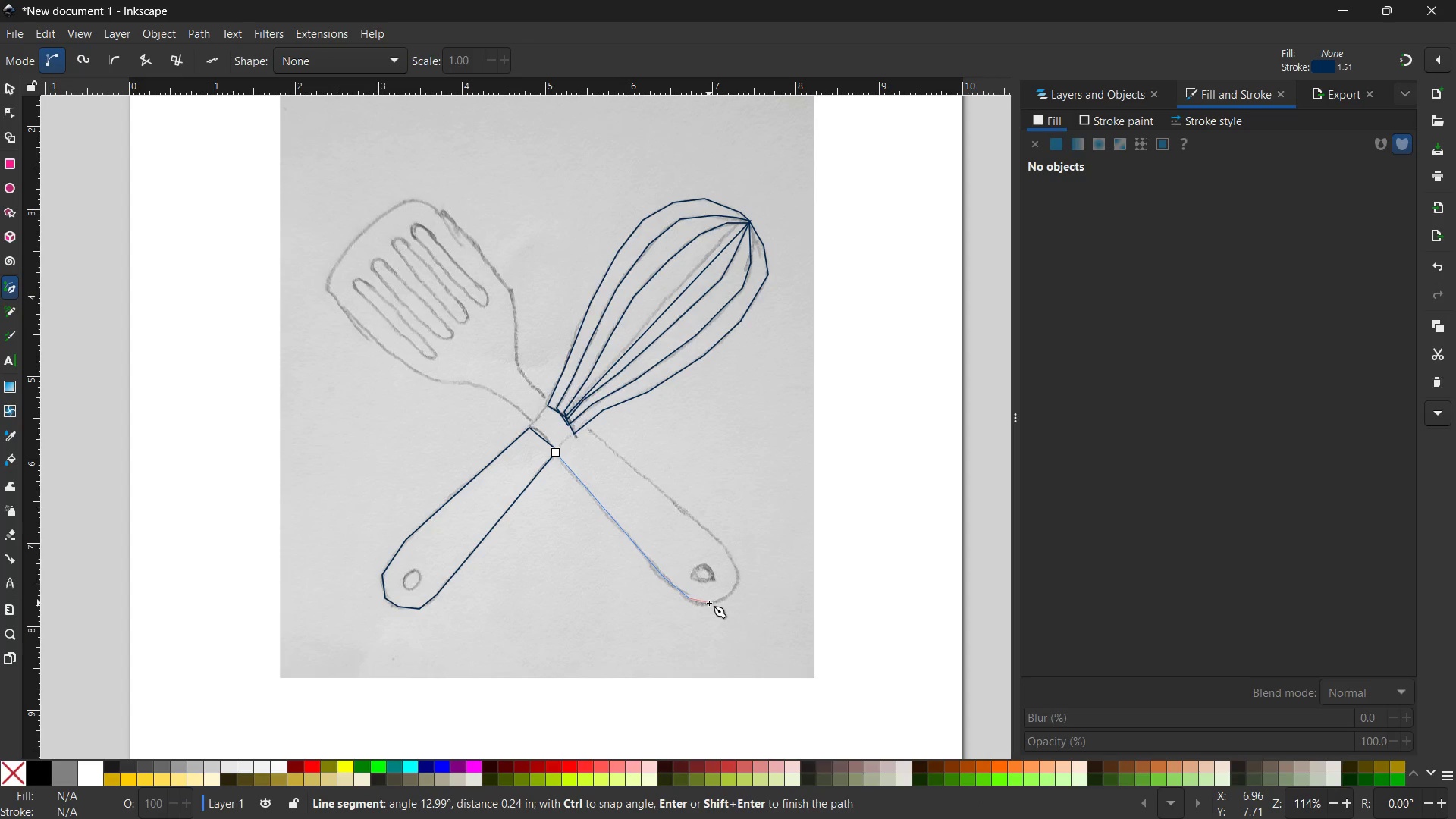 
left_click([709, 603])
 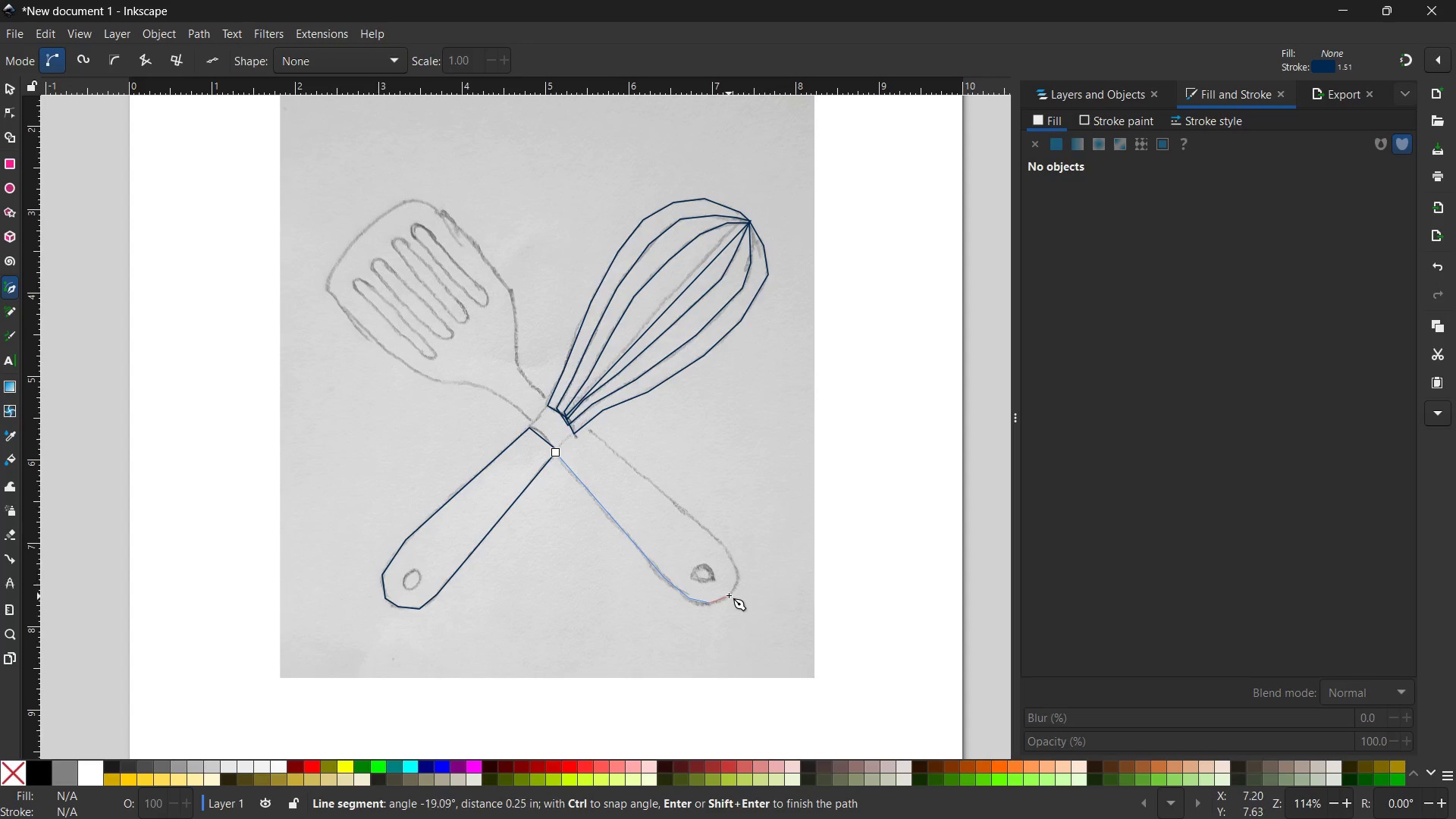 
left_click([729, 595])
 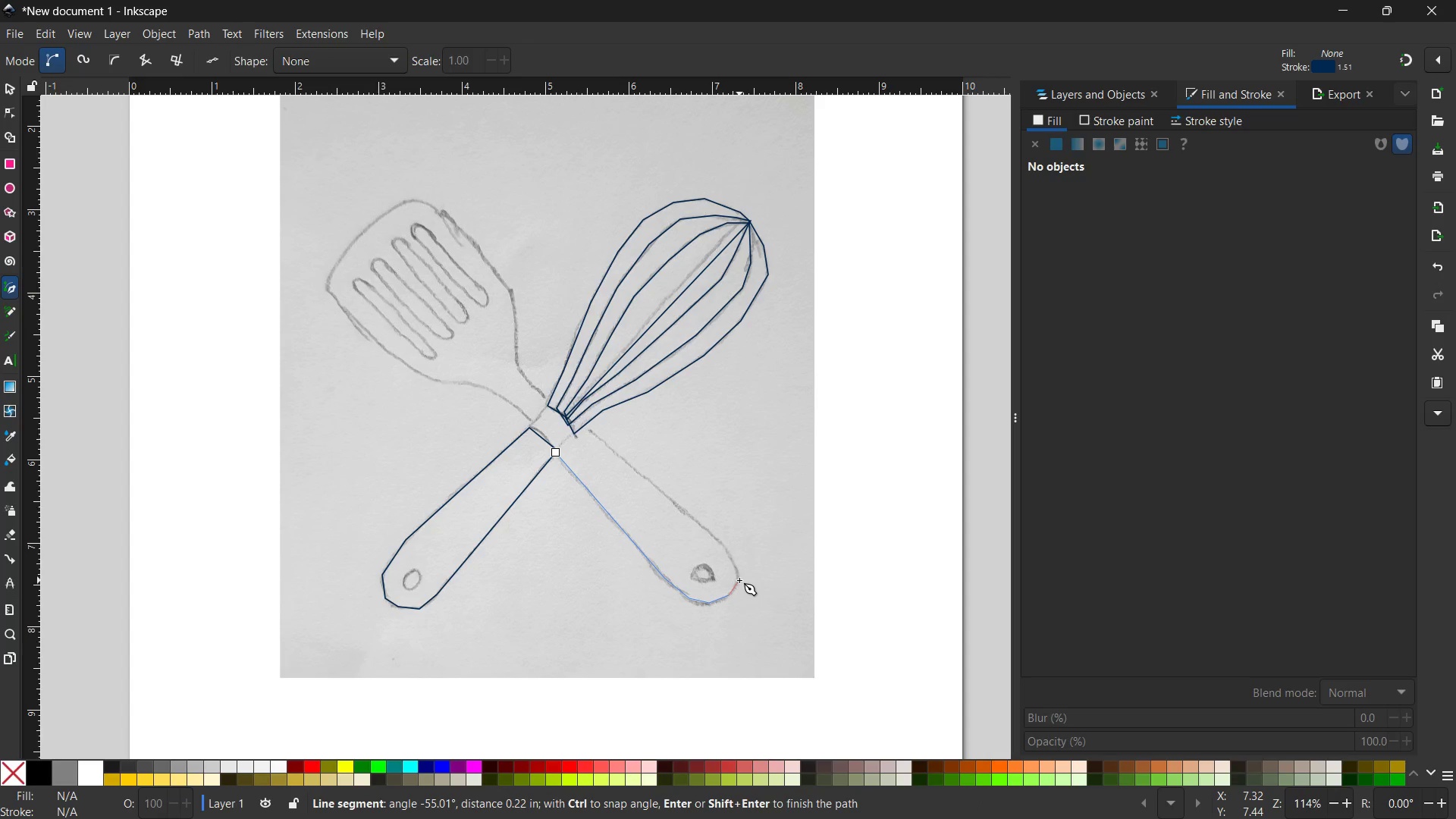 
left_click([739, 580])
 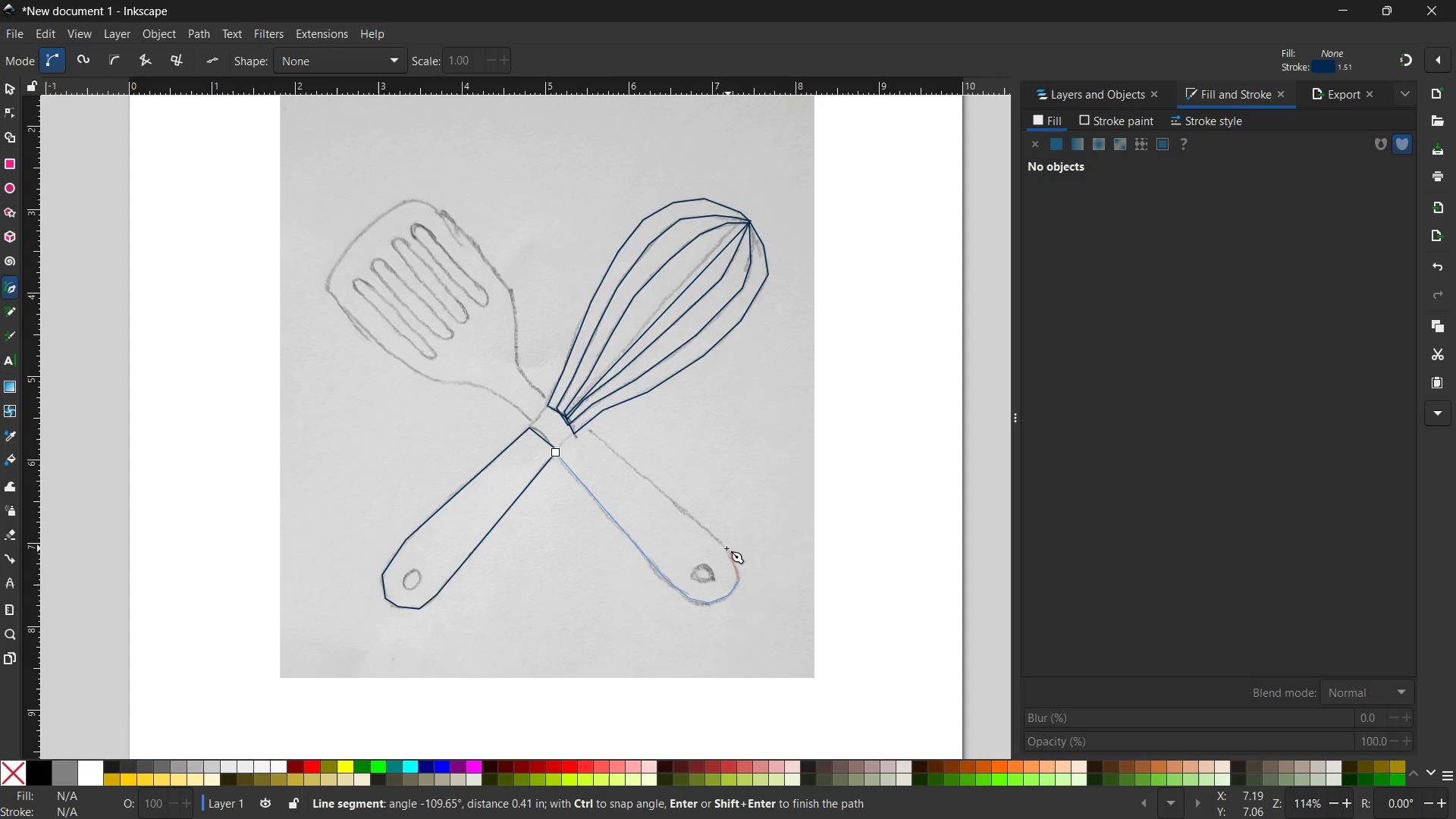 
left_click([726, 548])
 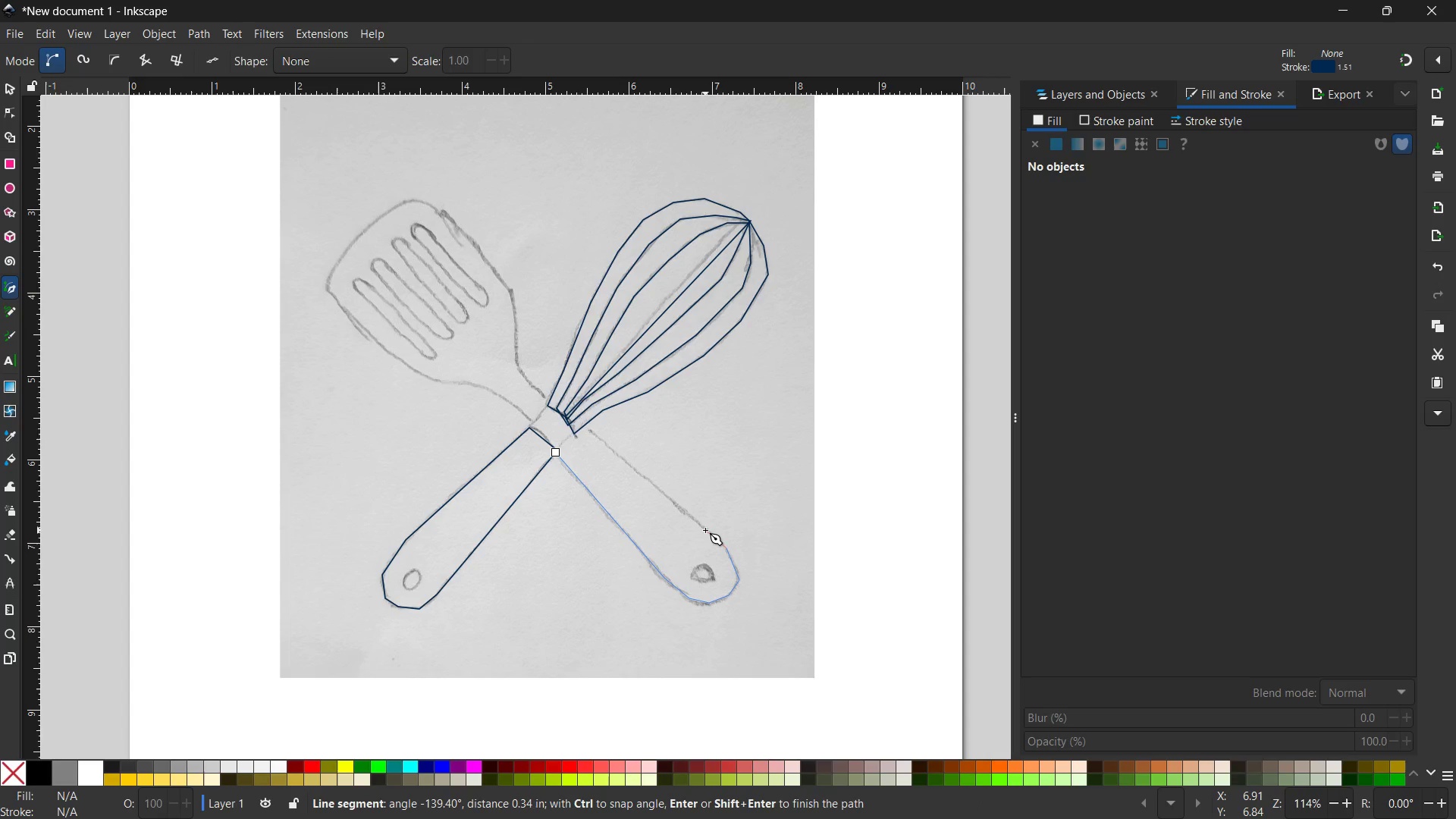 
left_click([705, 530])
 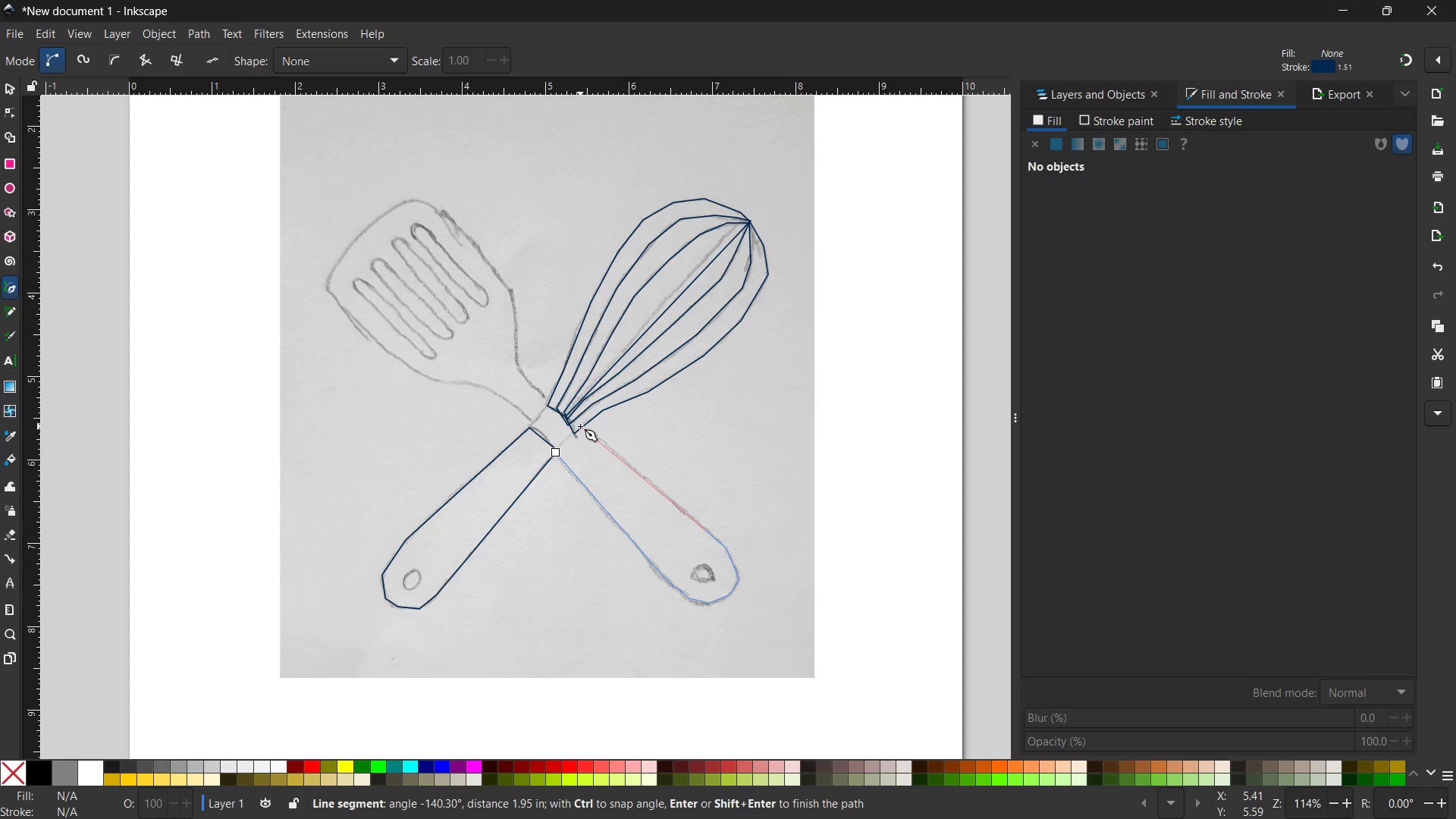 
wait(7.0)
 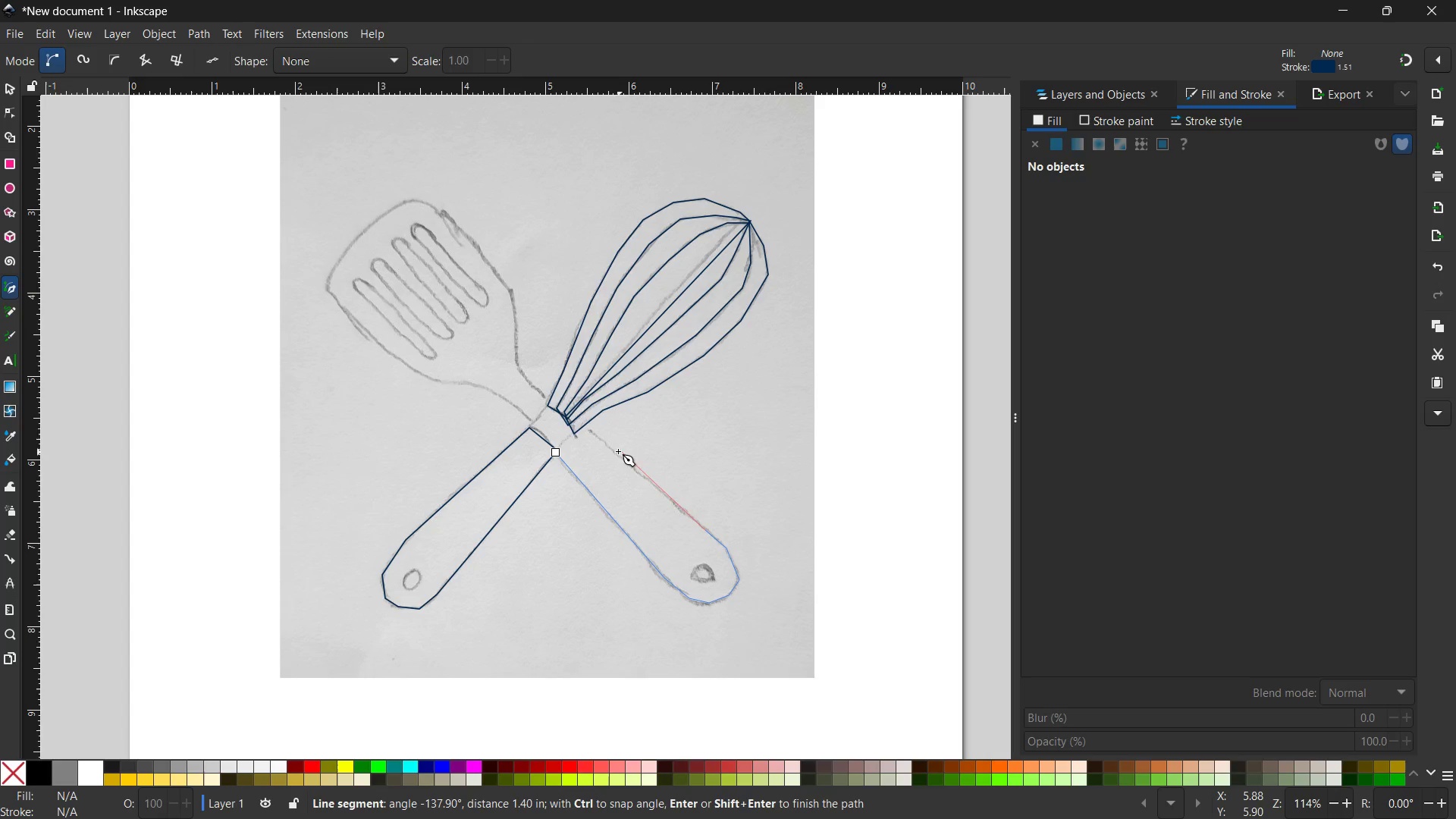 
left_click([583, 427])
 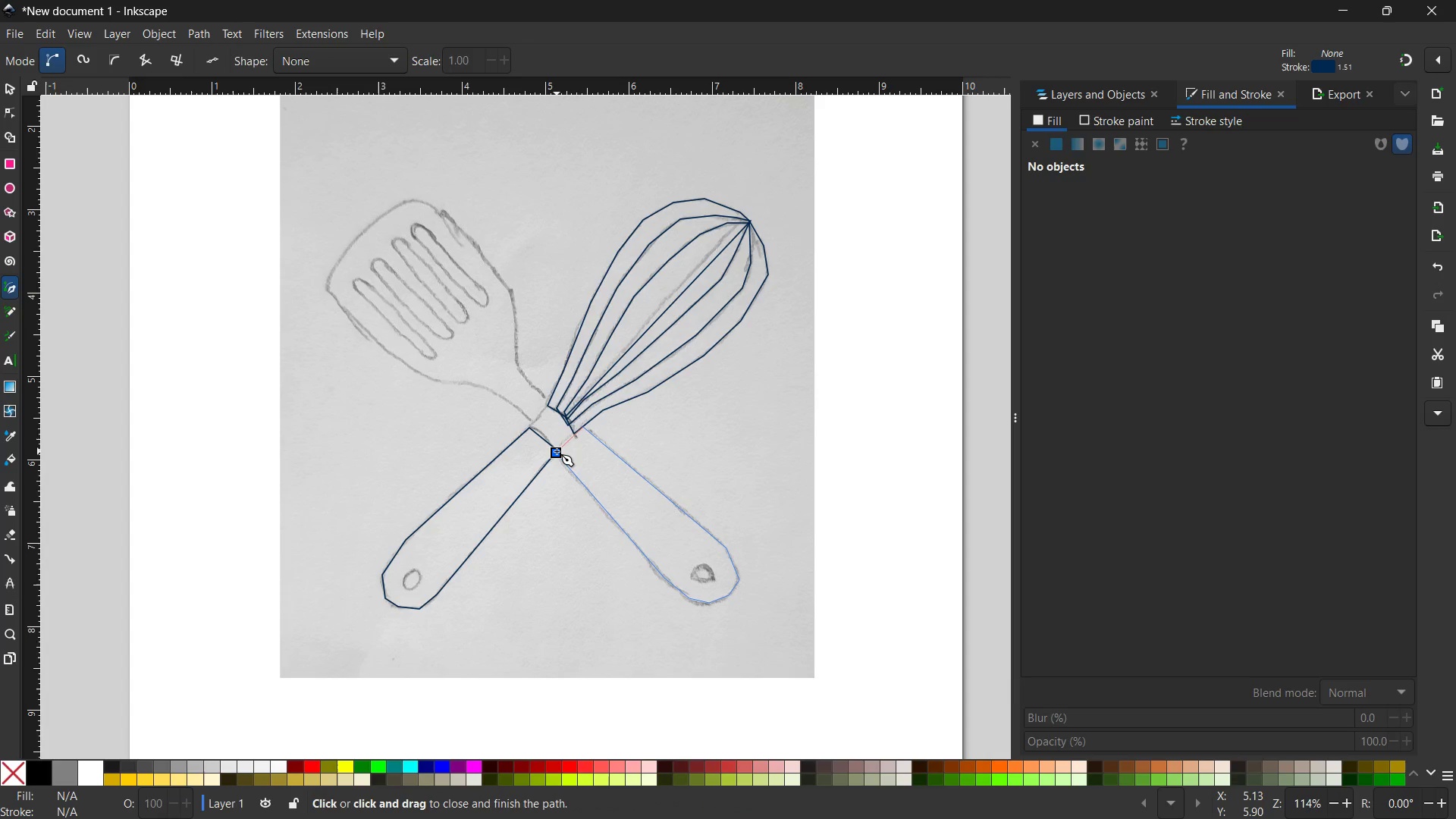 
left_click([557, 451])
 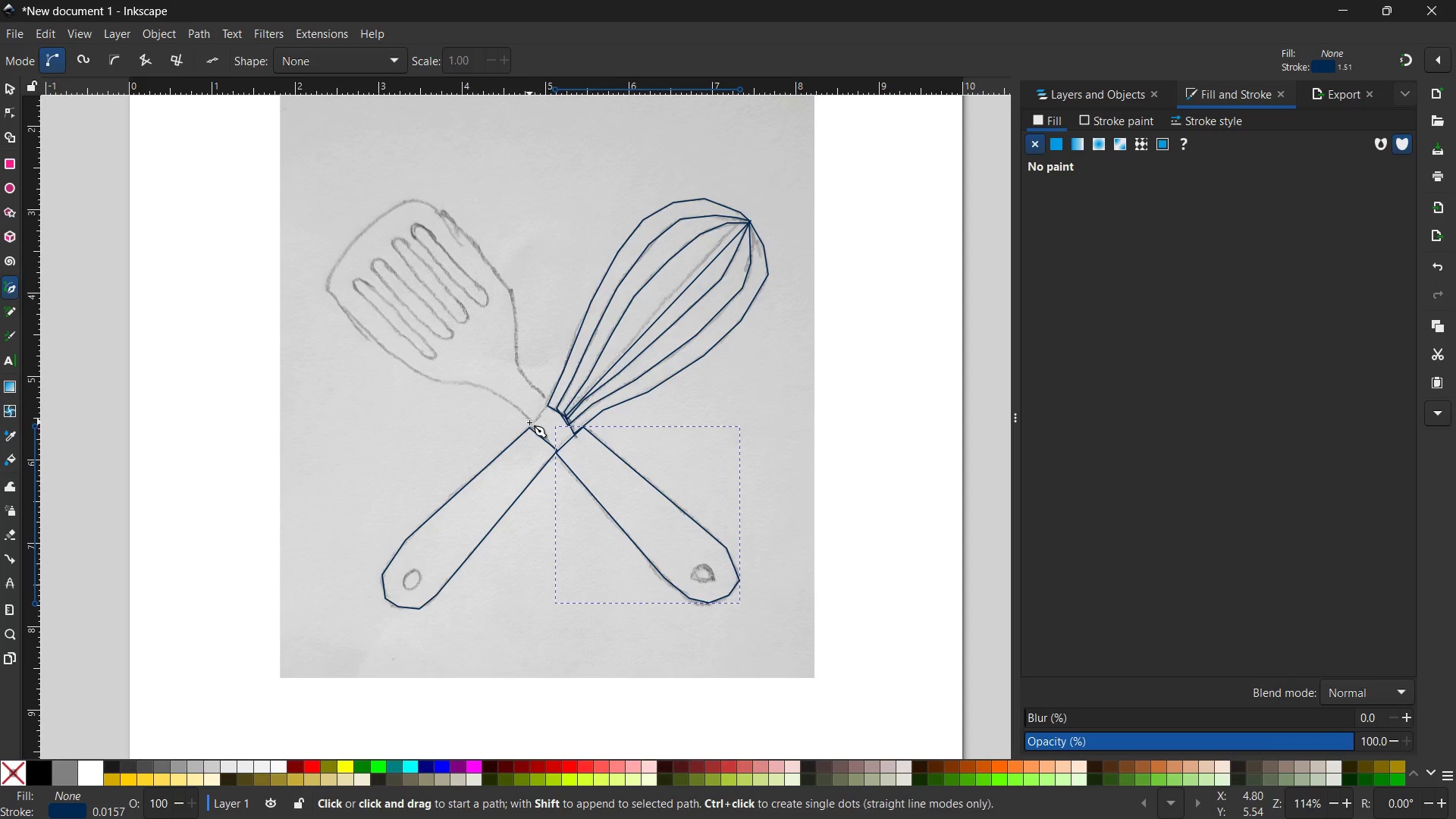 
left_click([532, 422])
 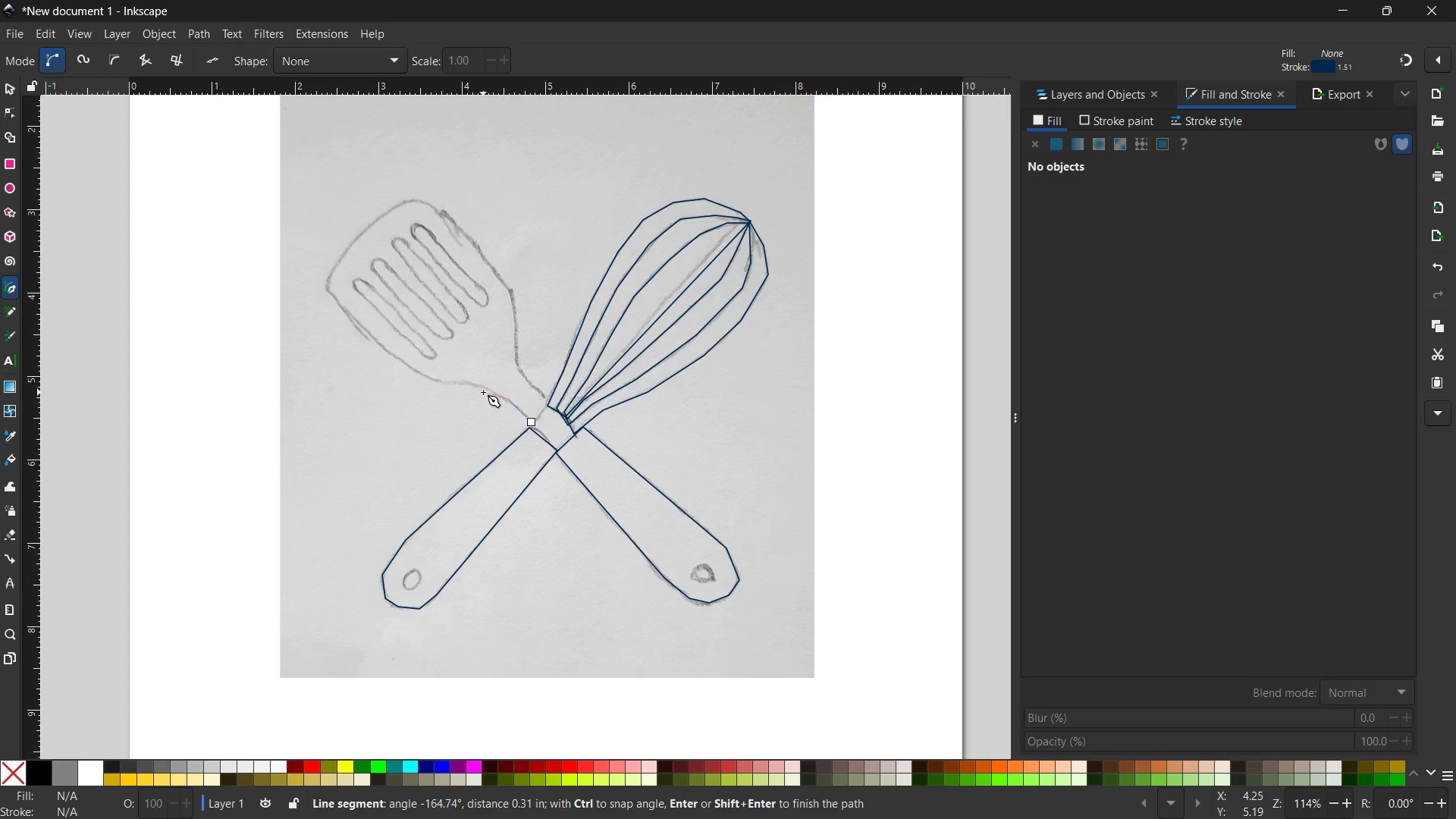 
left_click([483, 388])
 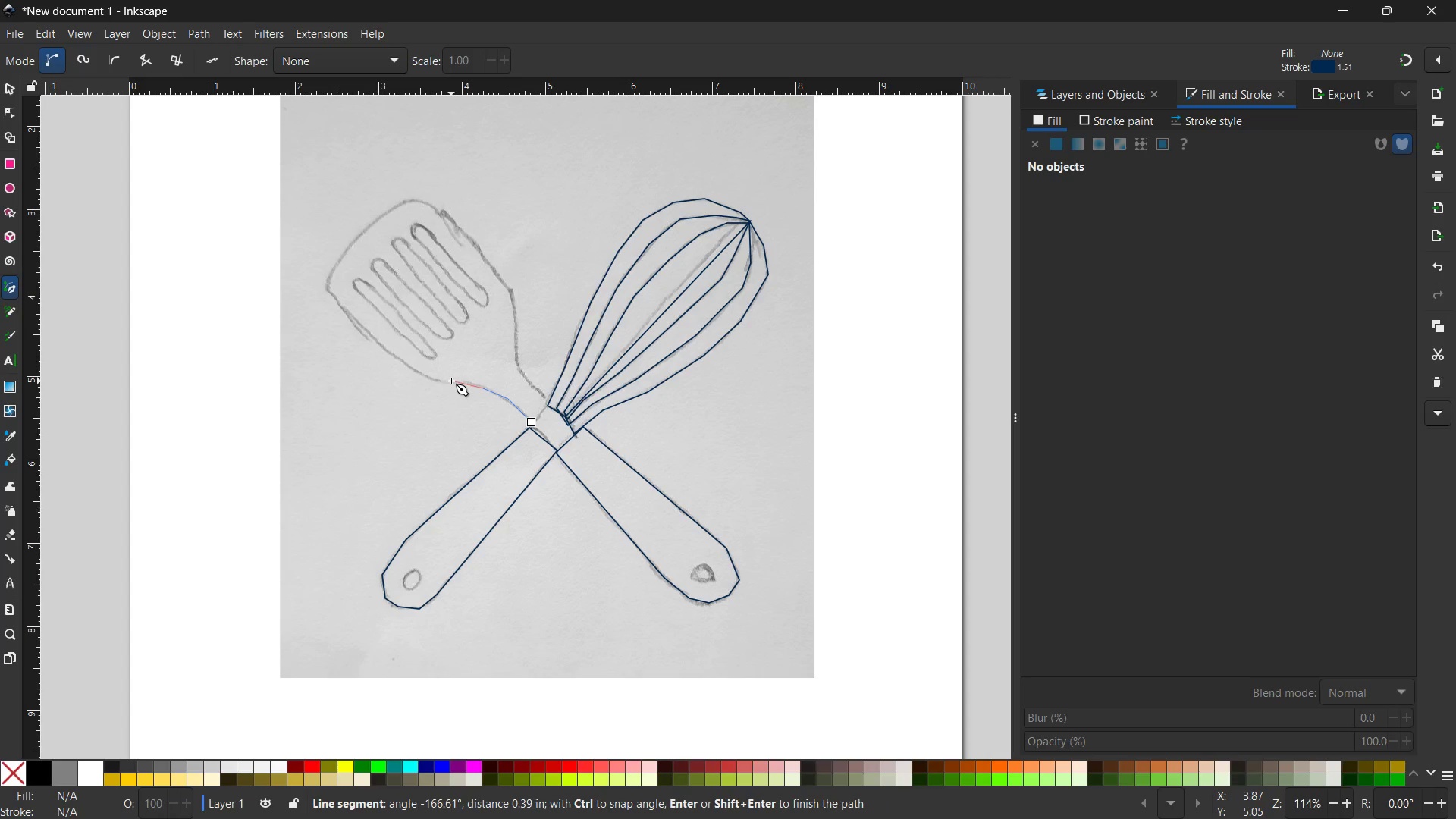 
left_click([451, 381])
 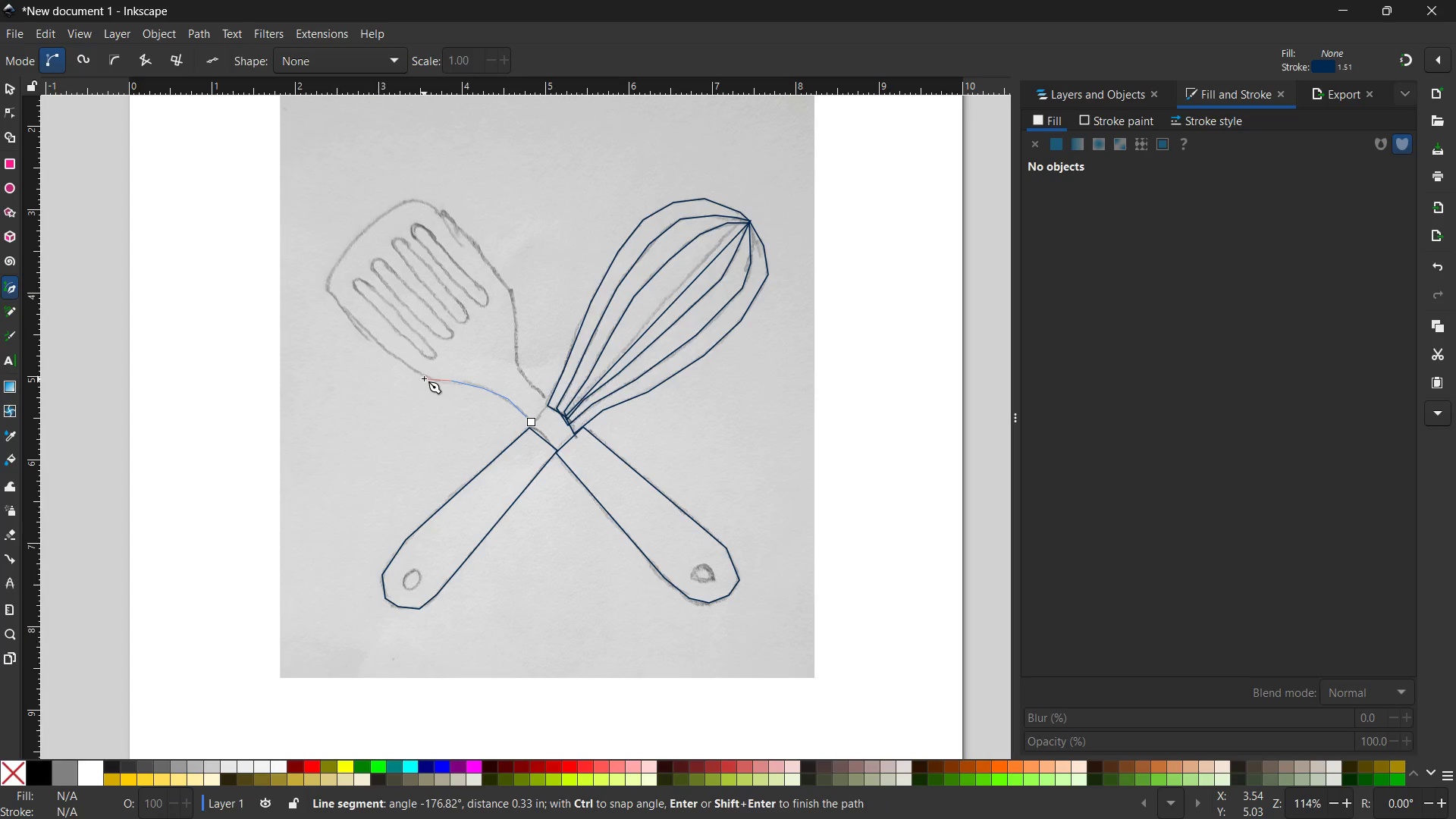 
left_click([425, 378])
 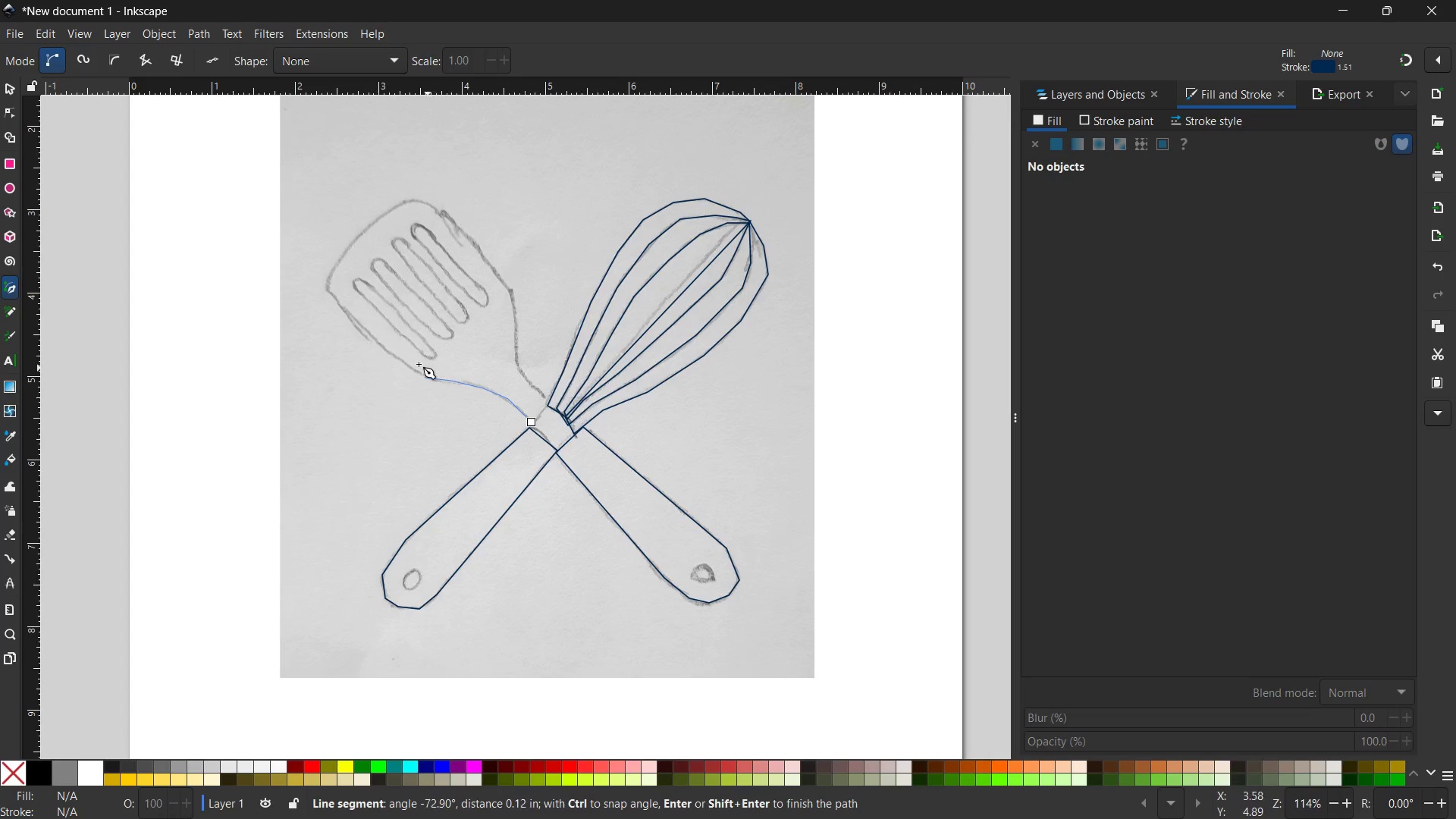 
left_click([392, 356])
 